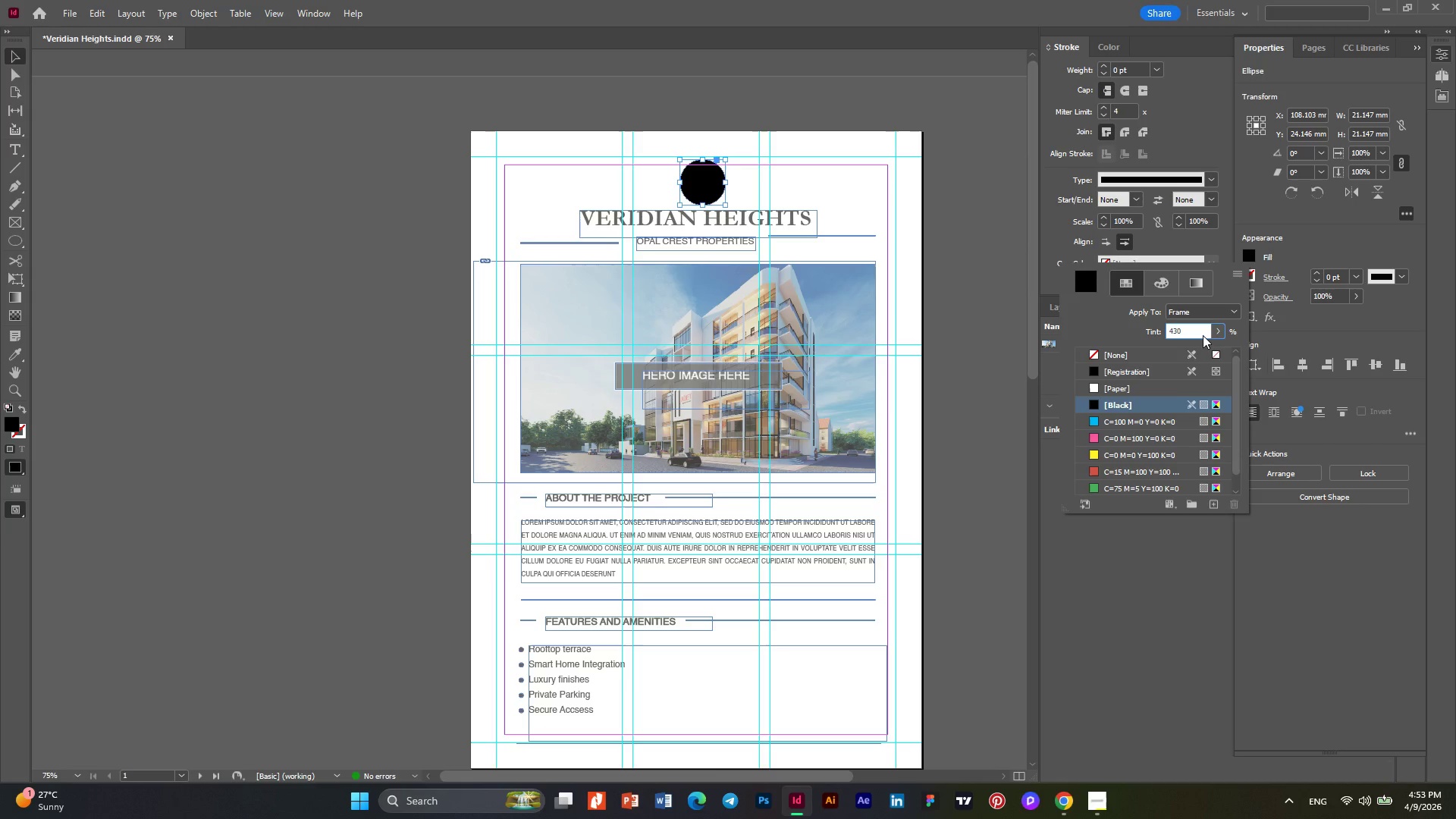 
key(NumpadEnter)
 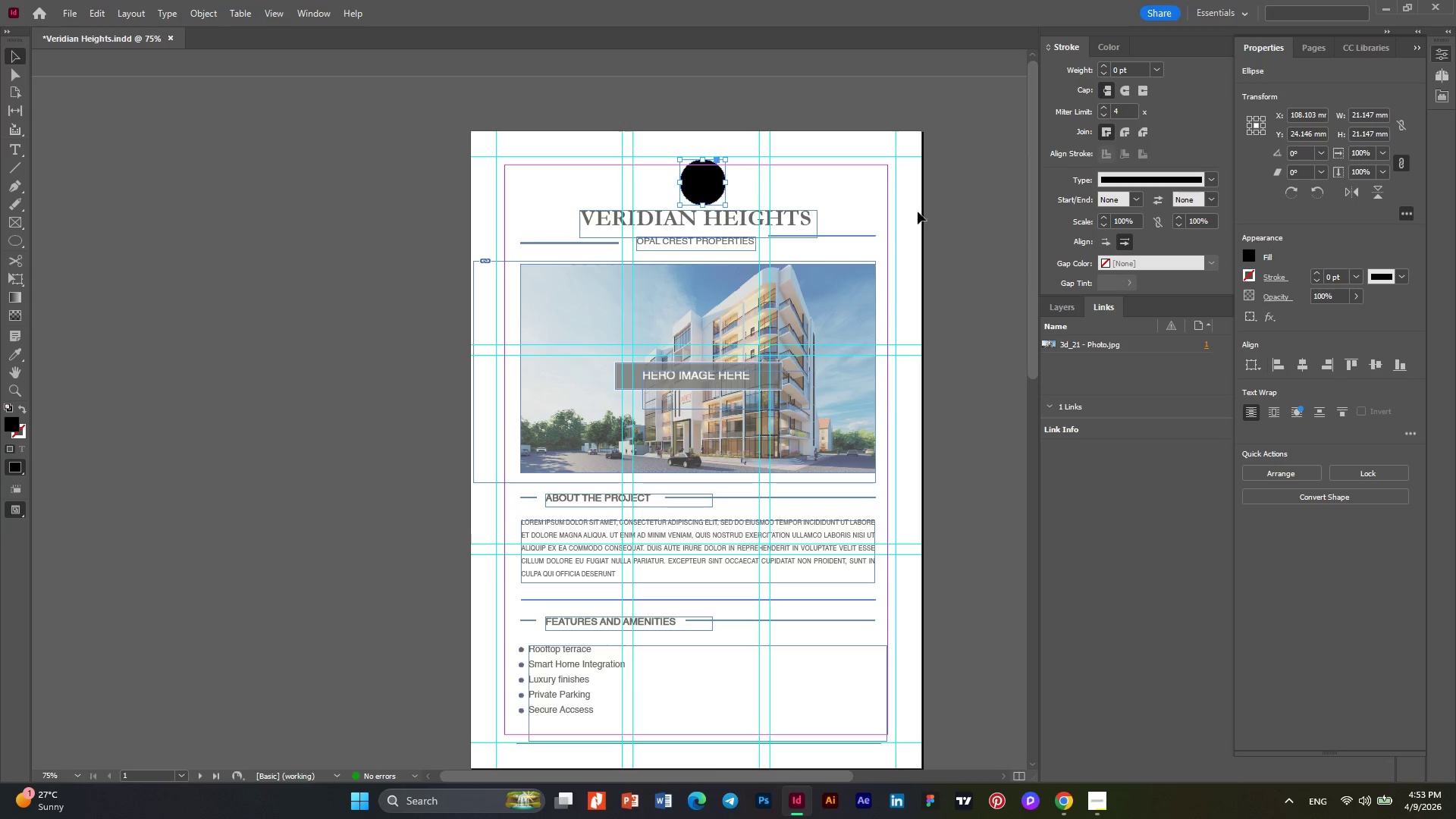 
left_click([1248, 256])
 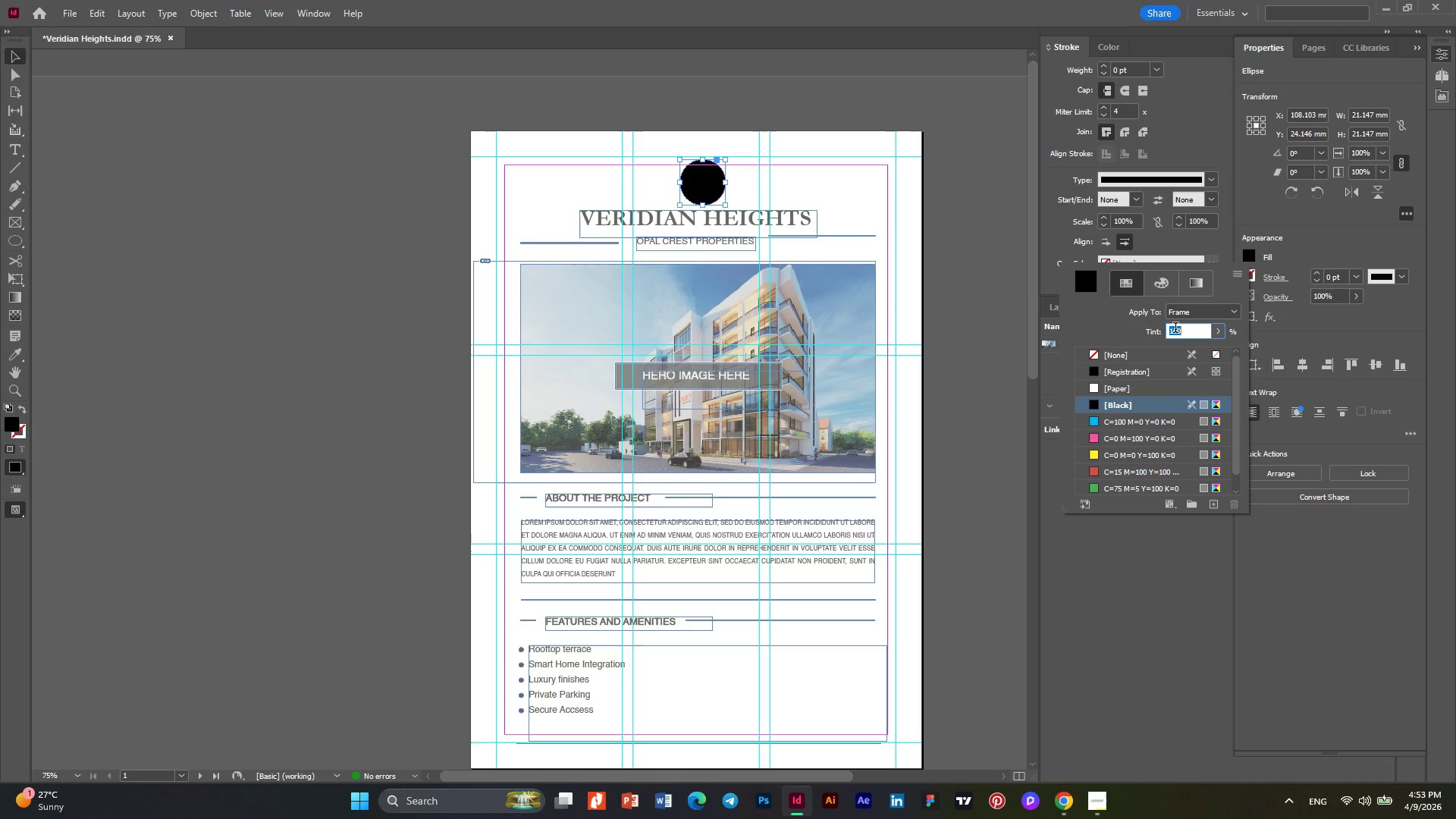 
key(Numpad3)
 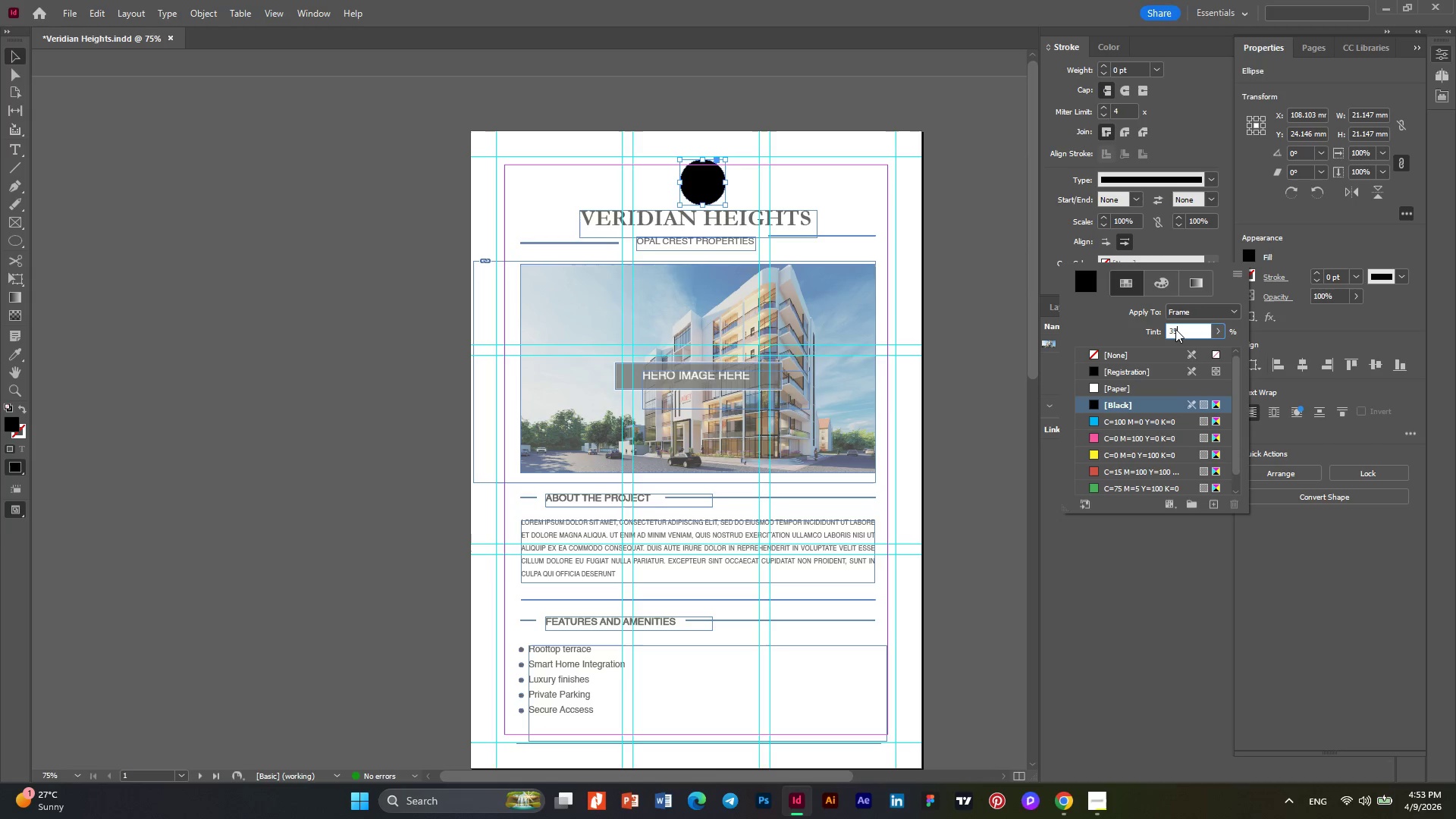 
key(Numpad5)
 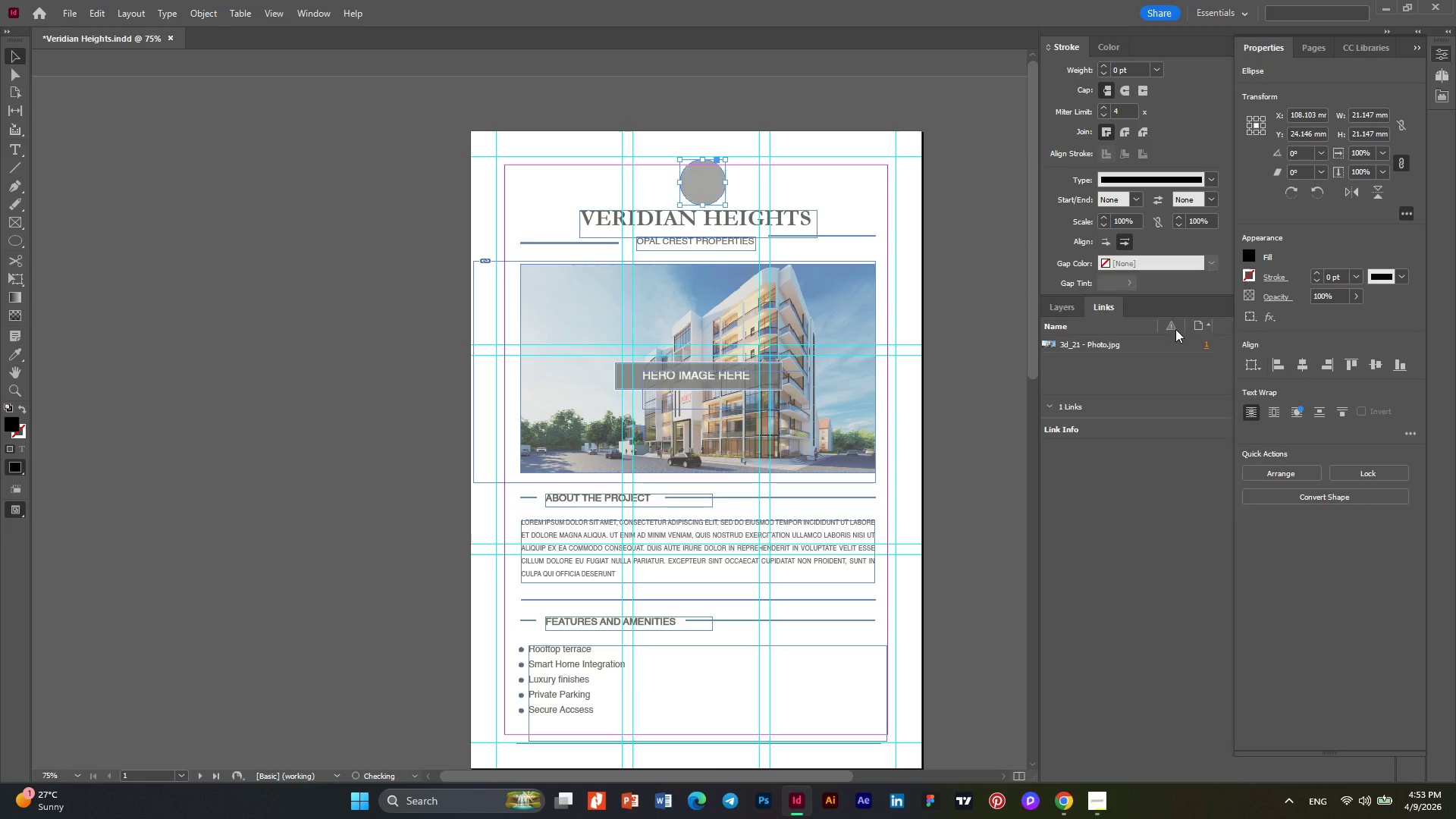 
key(NumpadEnter)
 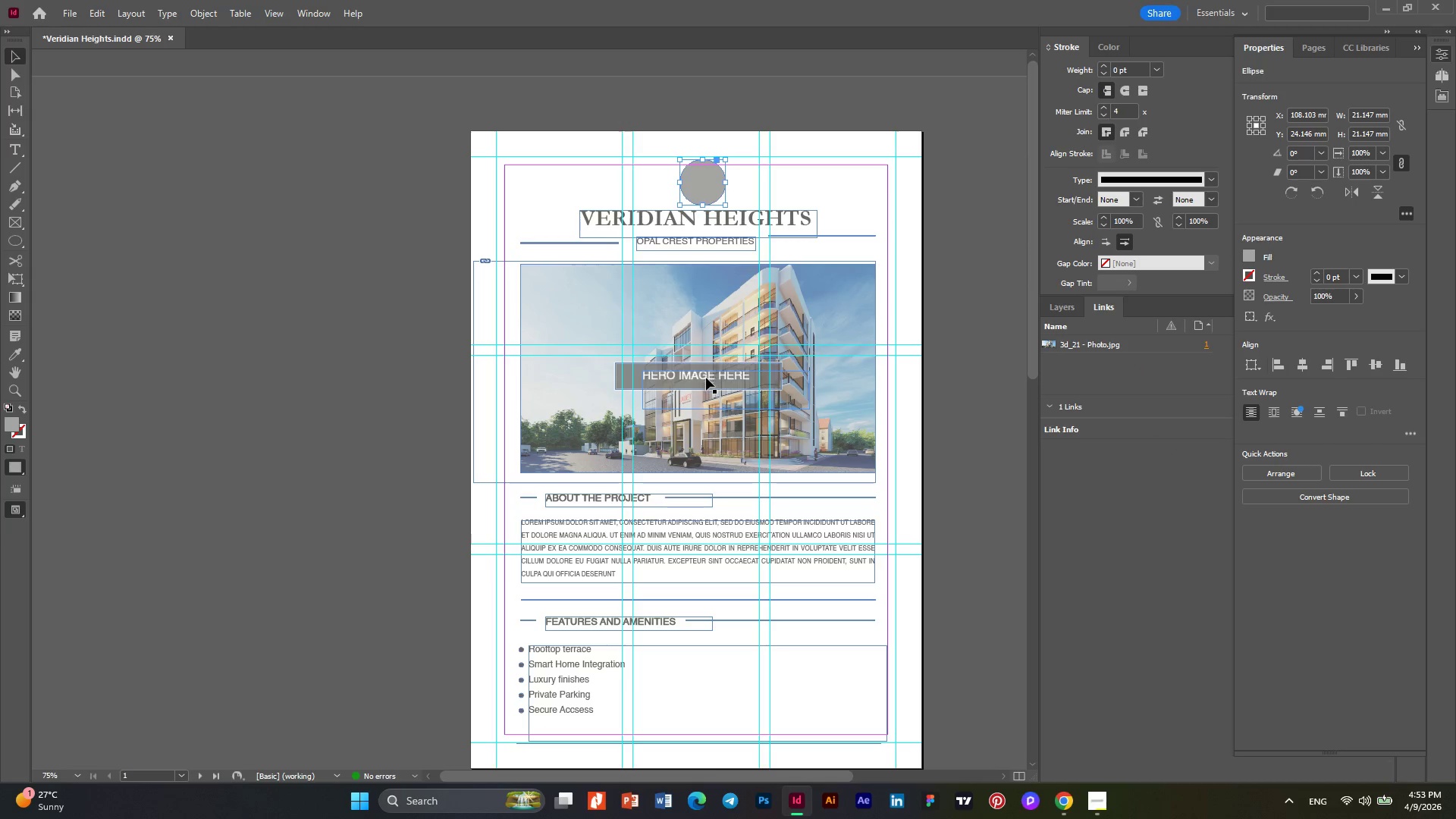 
left_click([704, 379])
 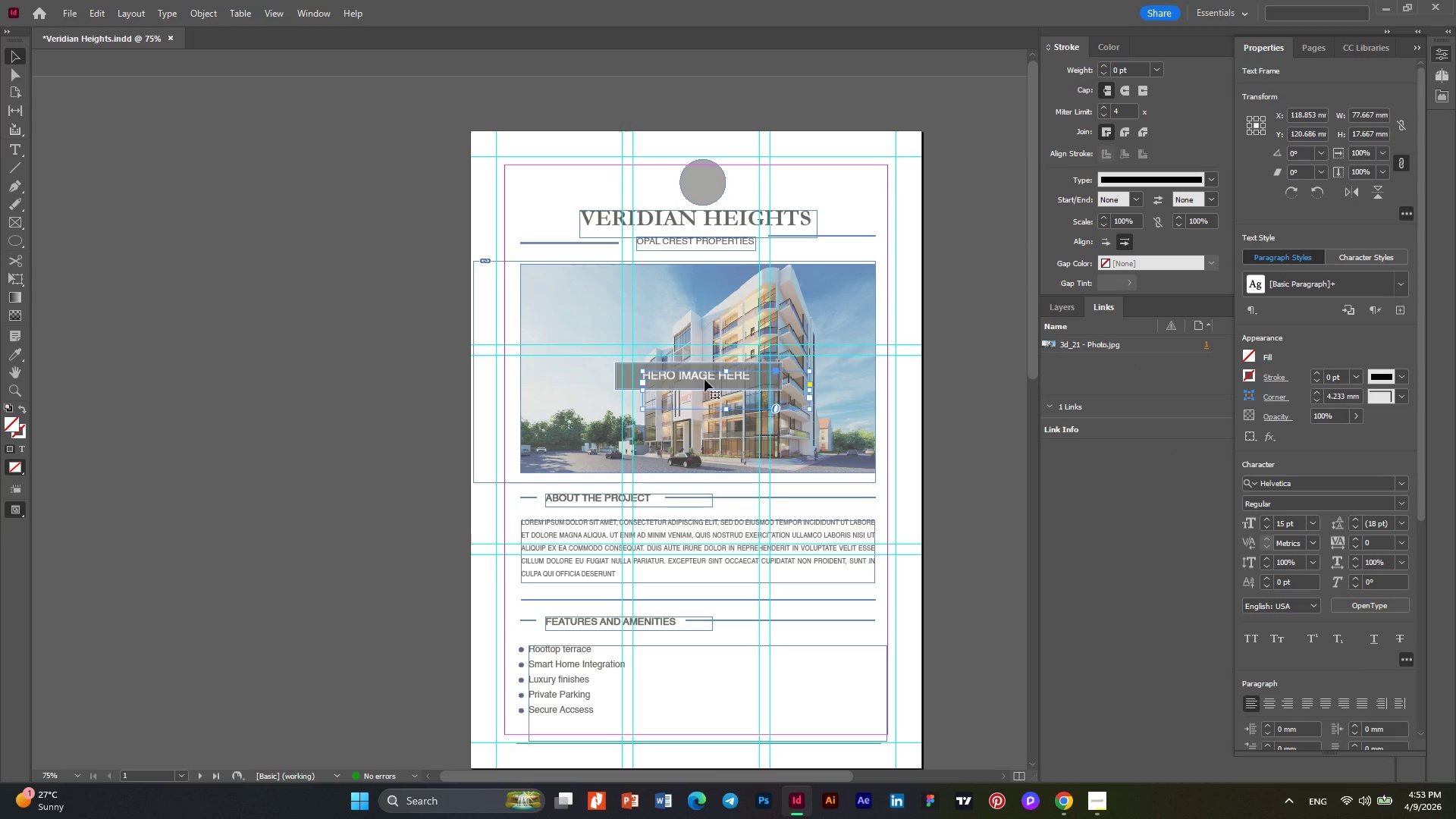 
left_click_drag(start_coordinate=[704, 379], to_coordinate=[704, 184])
 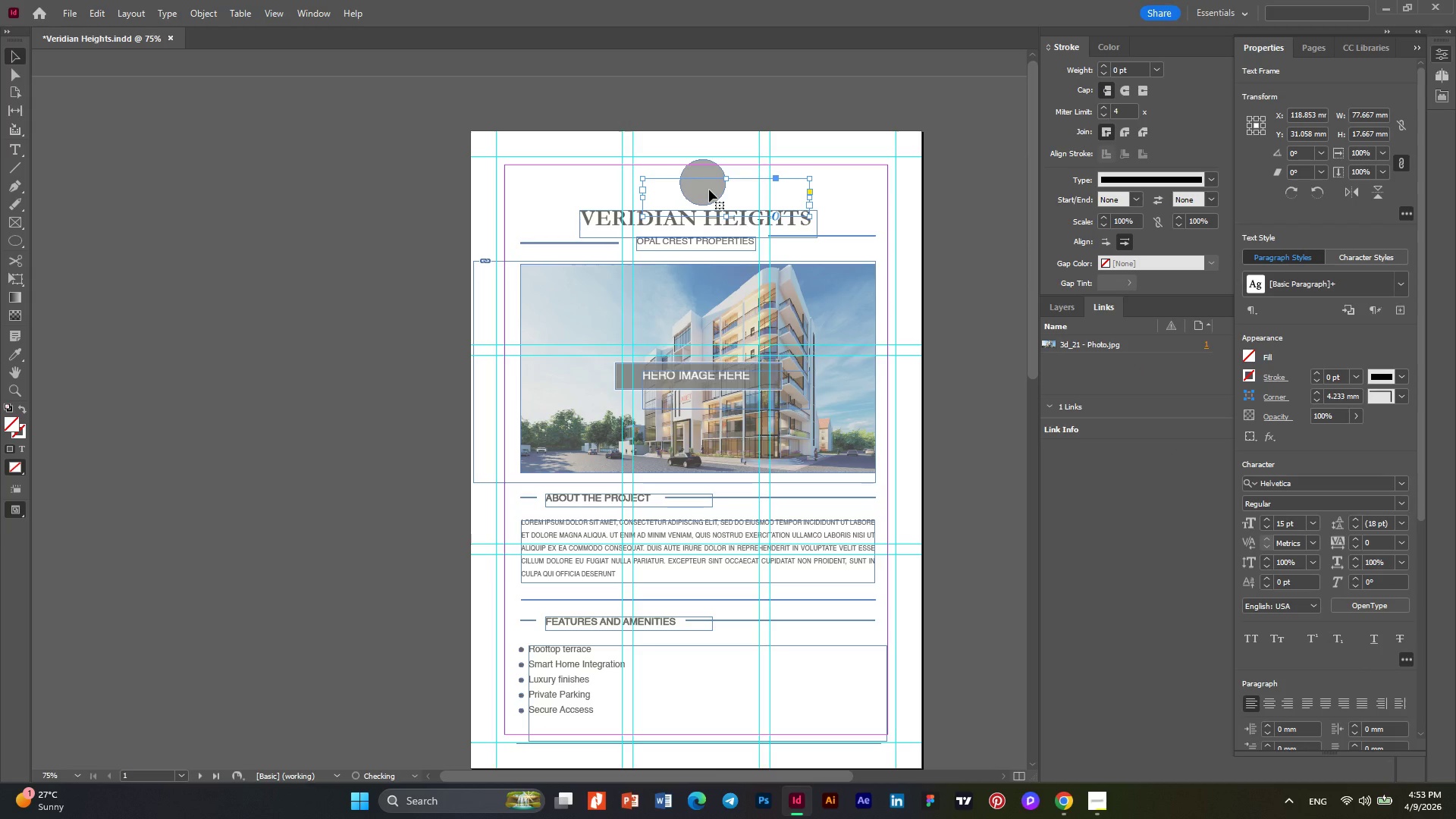 
hold_key(key=AltLeft, duration=1.42)
 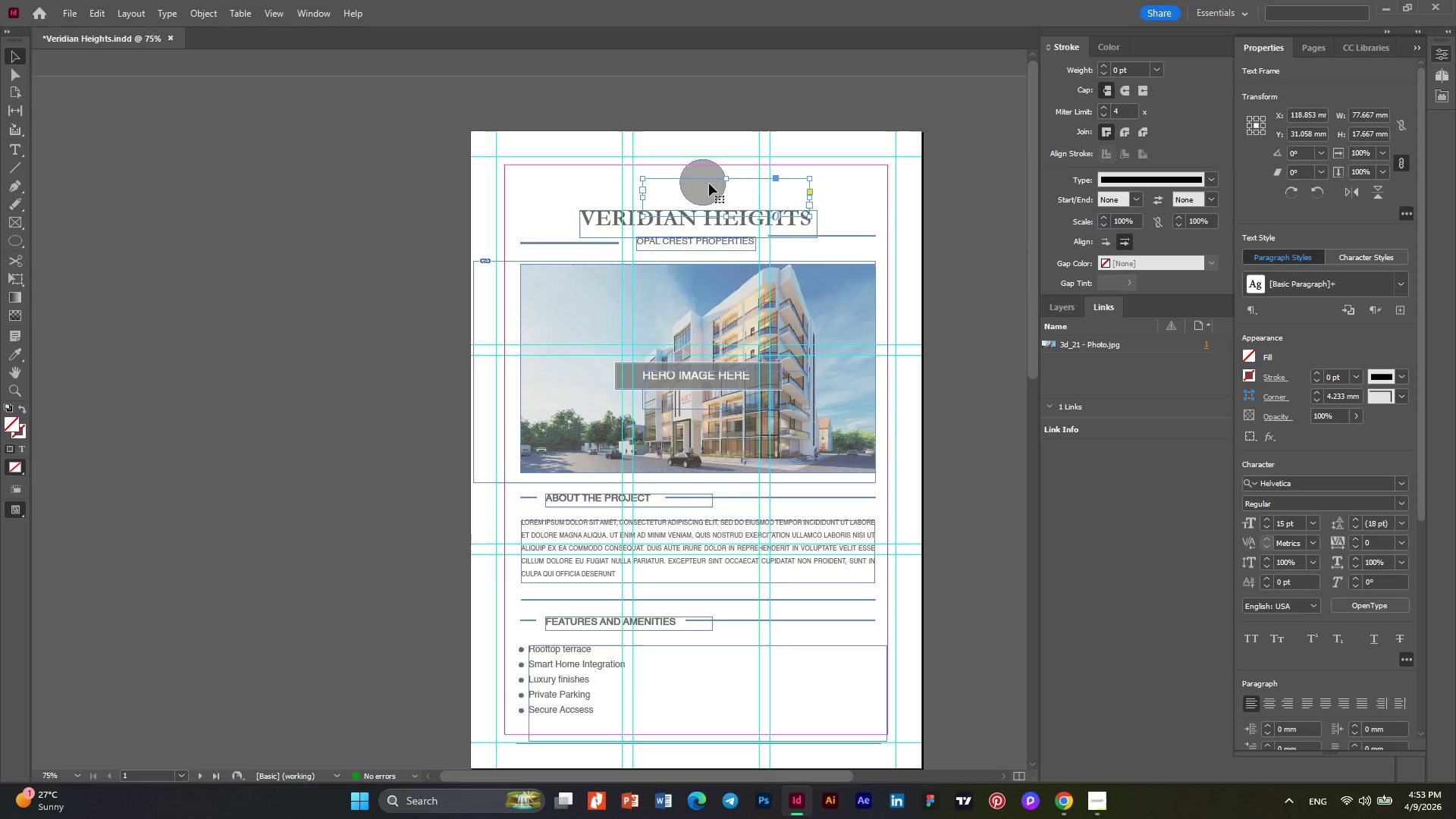 
right_click([709, 182])
 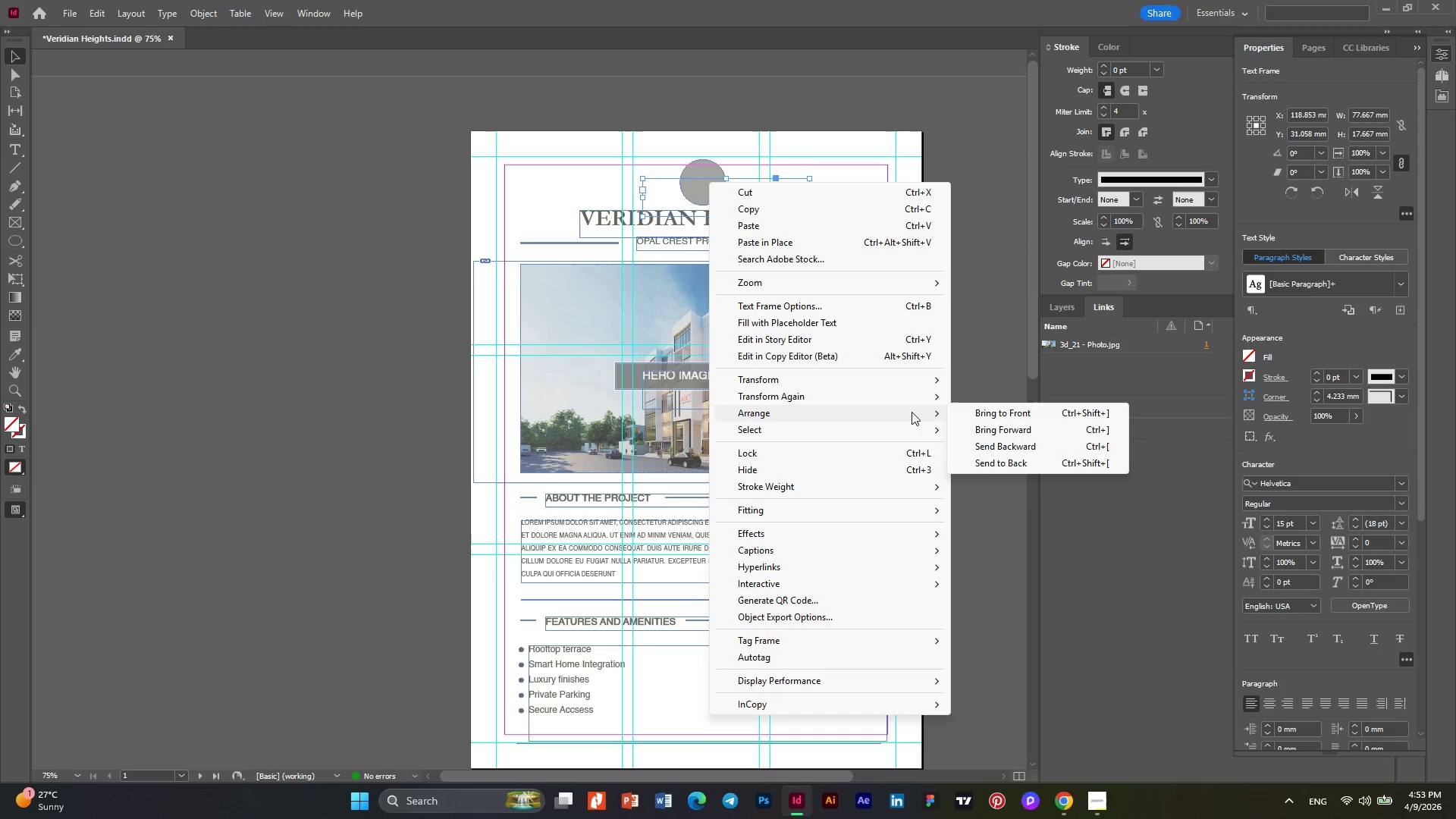 
left_click([984, 416])
 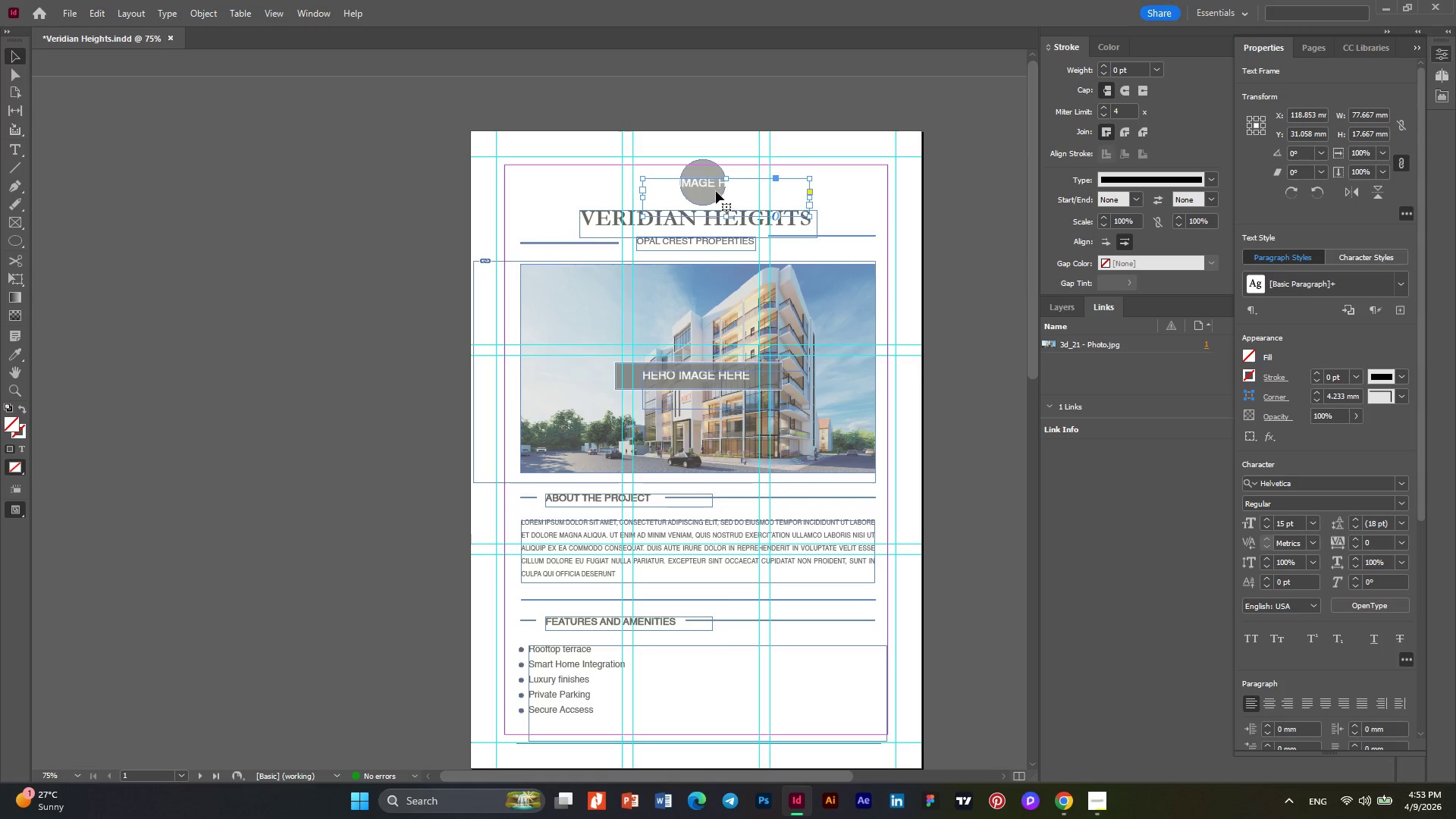 
double_click([716, 191])
 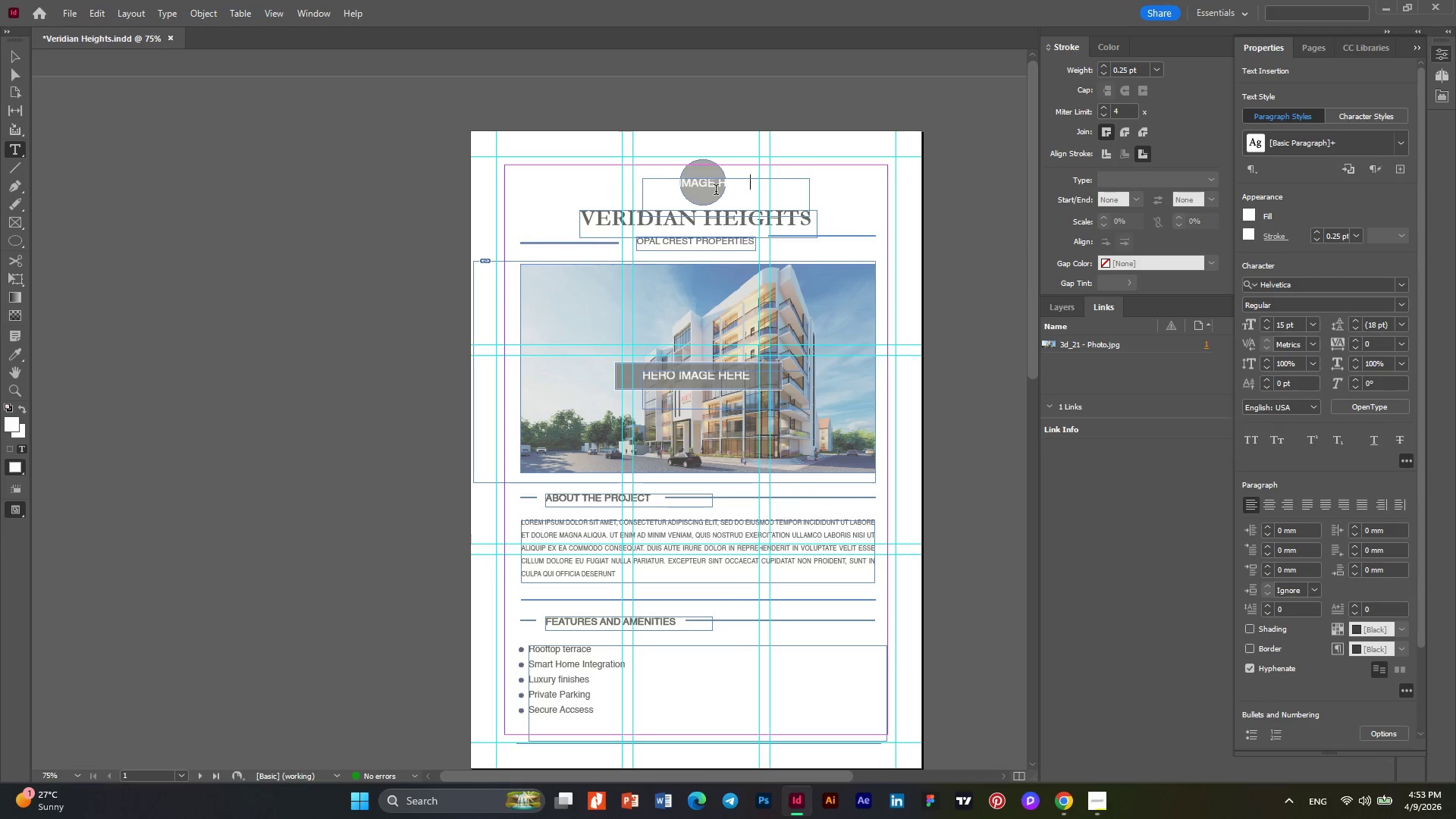 
key(Control+A)
 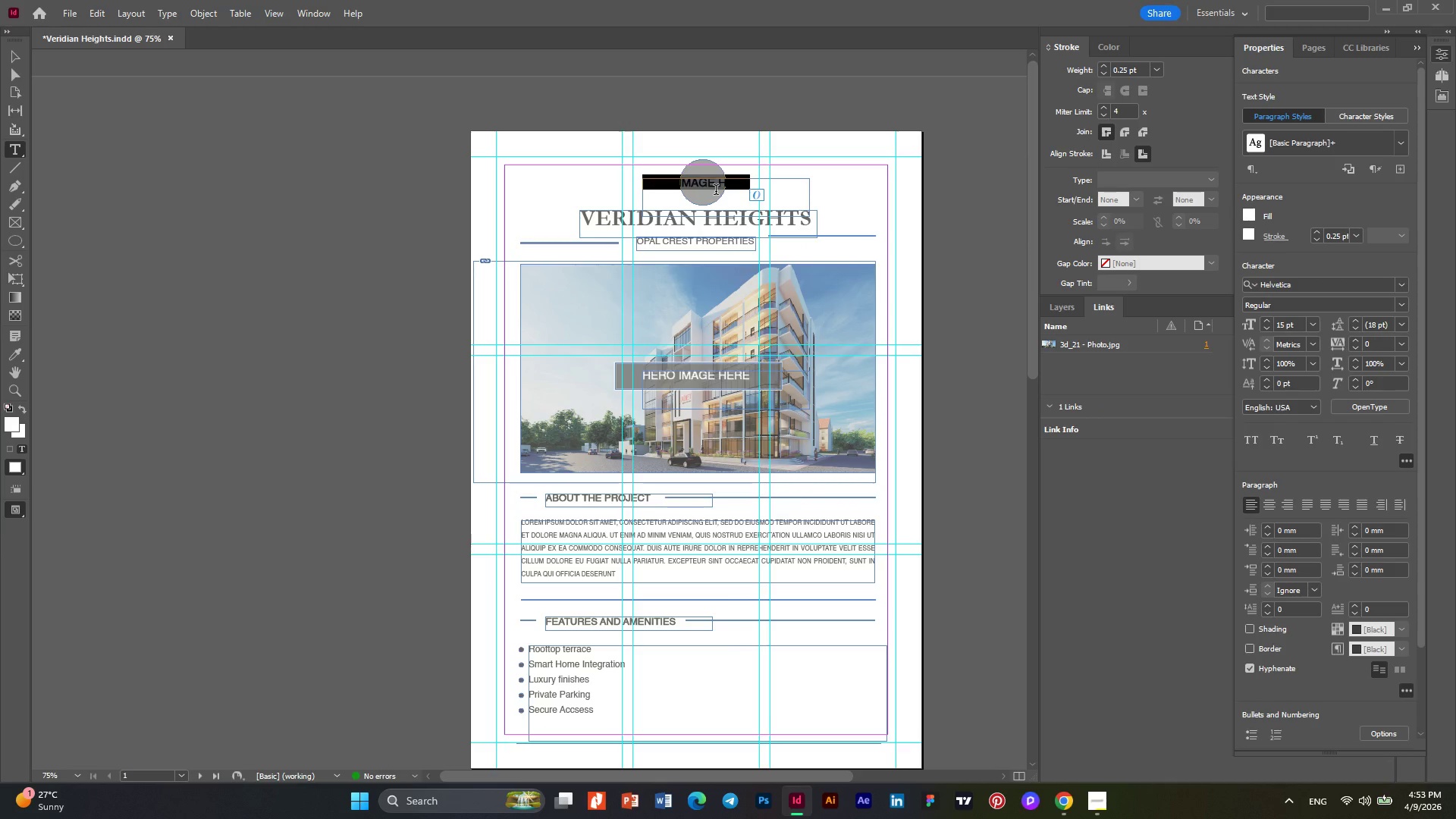 
type(logo)
 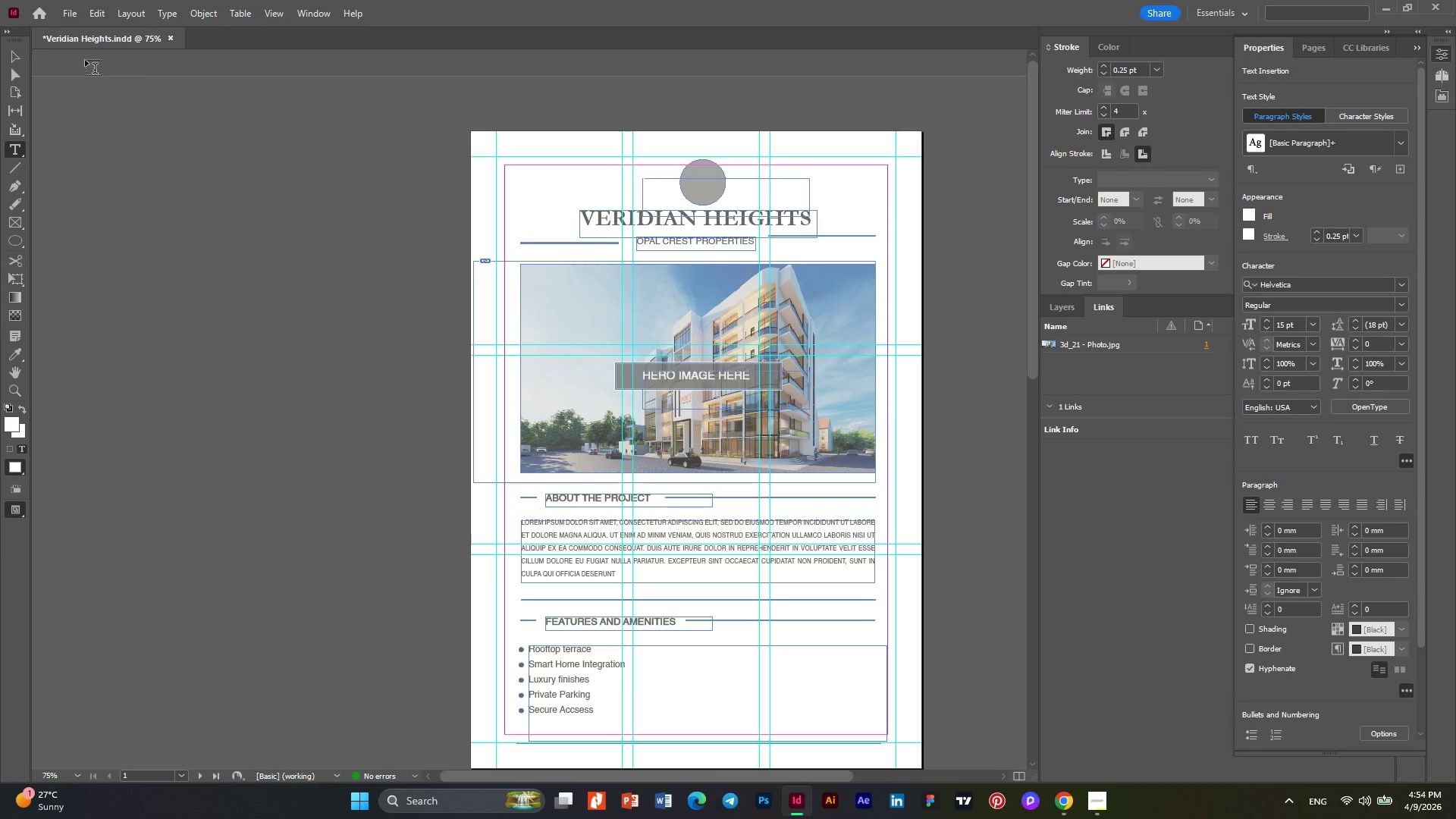 
left_click([6, 52])
 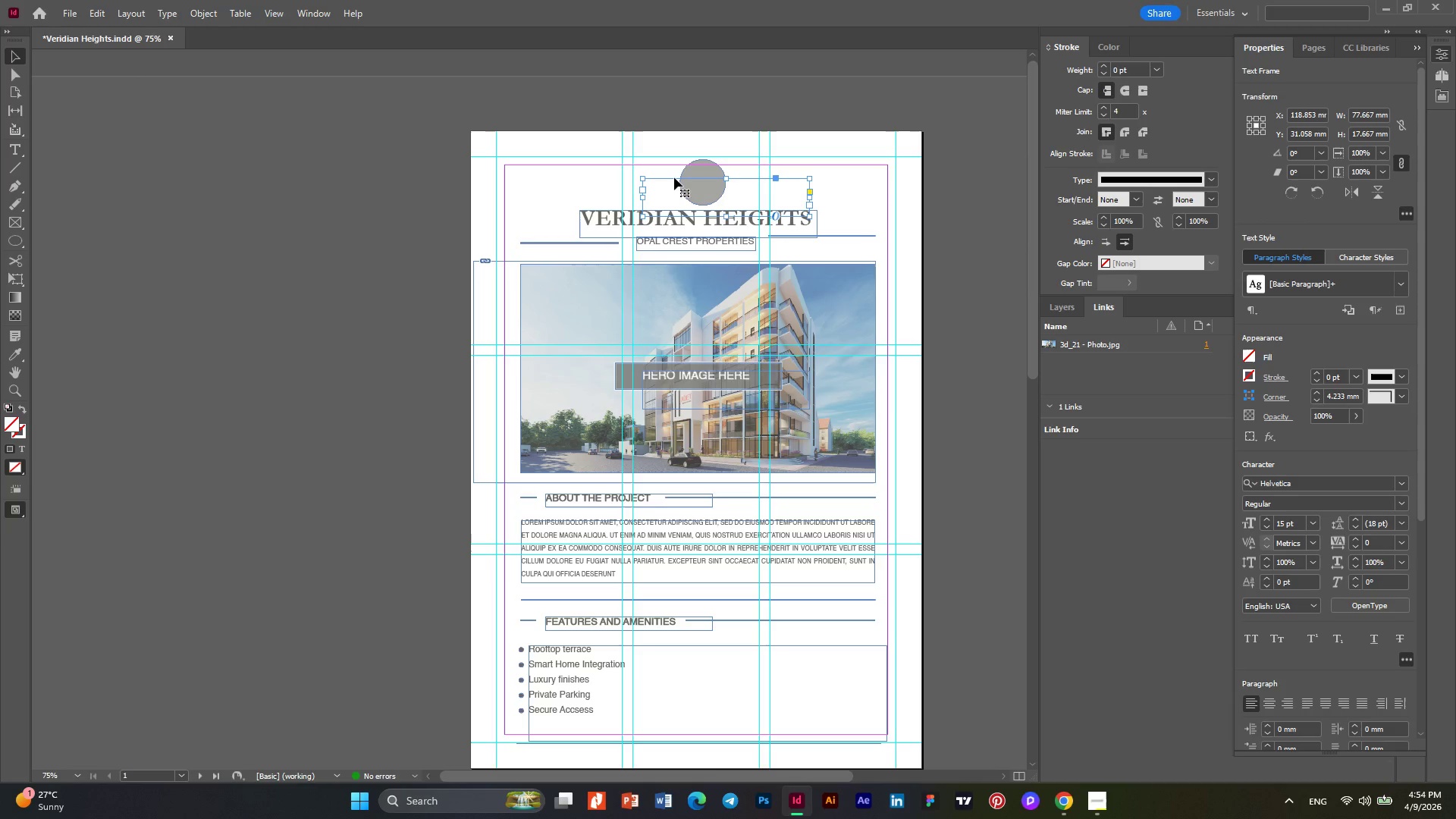 
left_click_drag(start_coordinate=[673, 177], to_coordinate=[720, 175])
 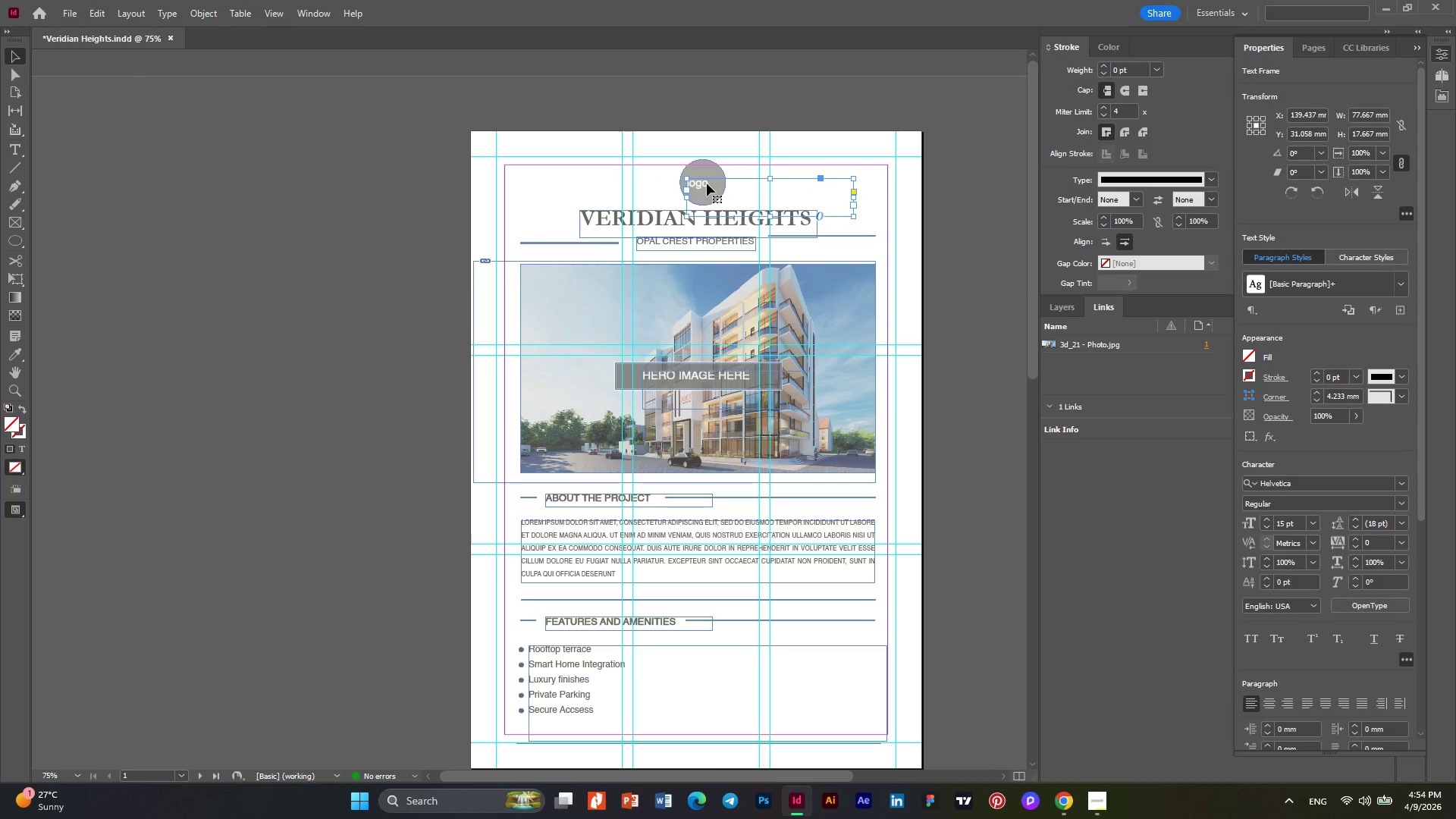 
left_click([707, 184])
 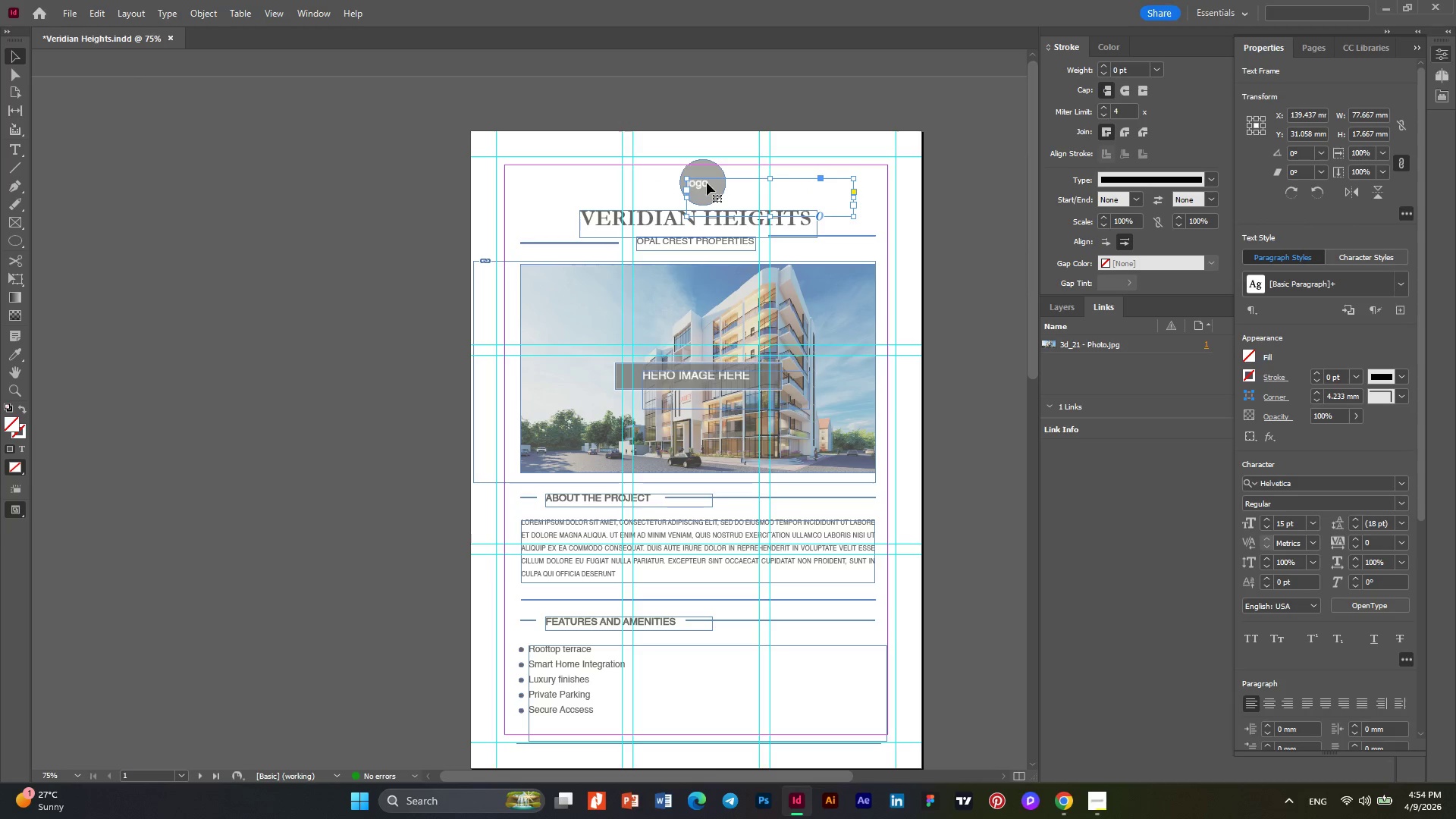 
double_click([707, 183])
 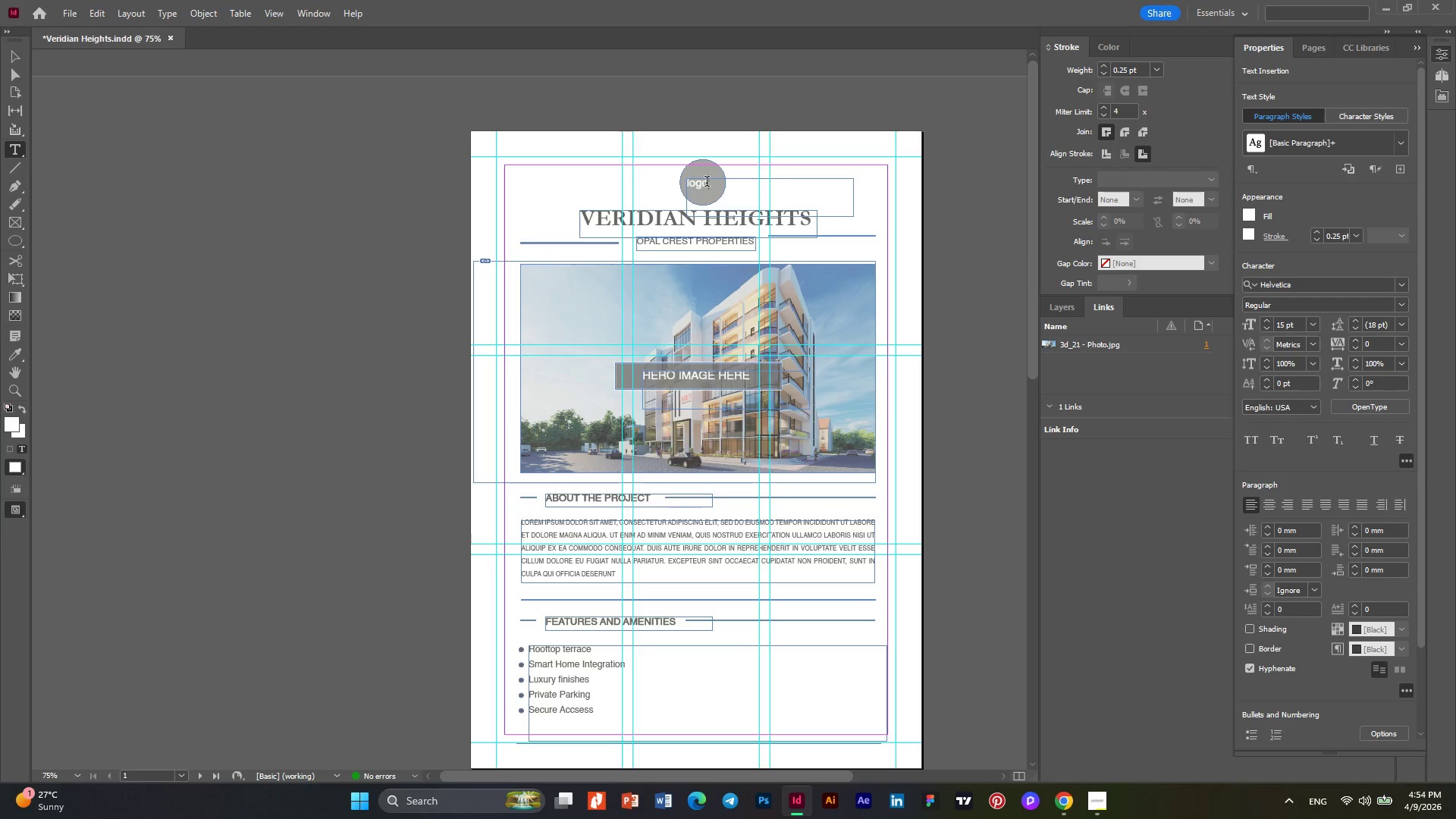 
left_click_drag(start_coordinate=[707, 183], to_coordinate=[667, 180])
 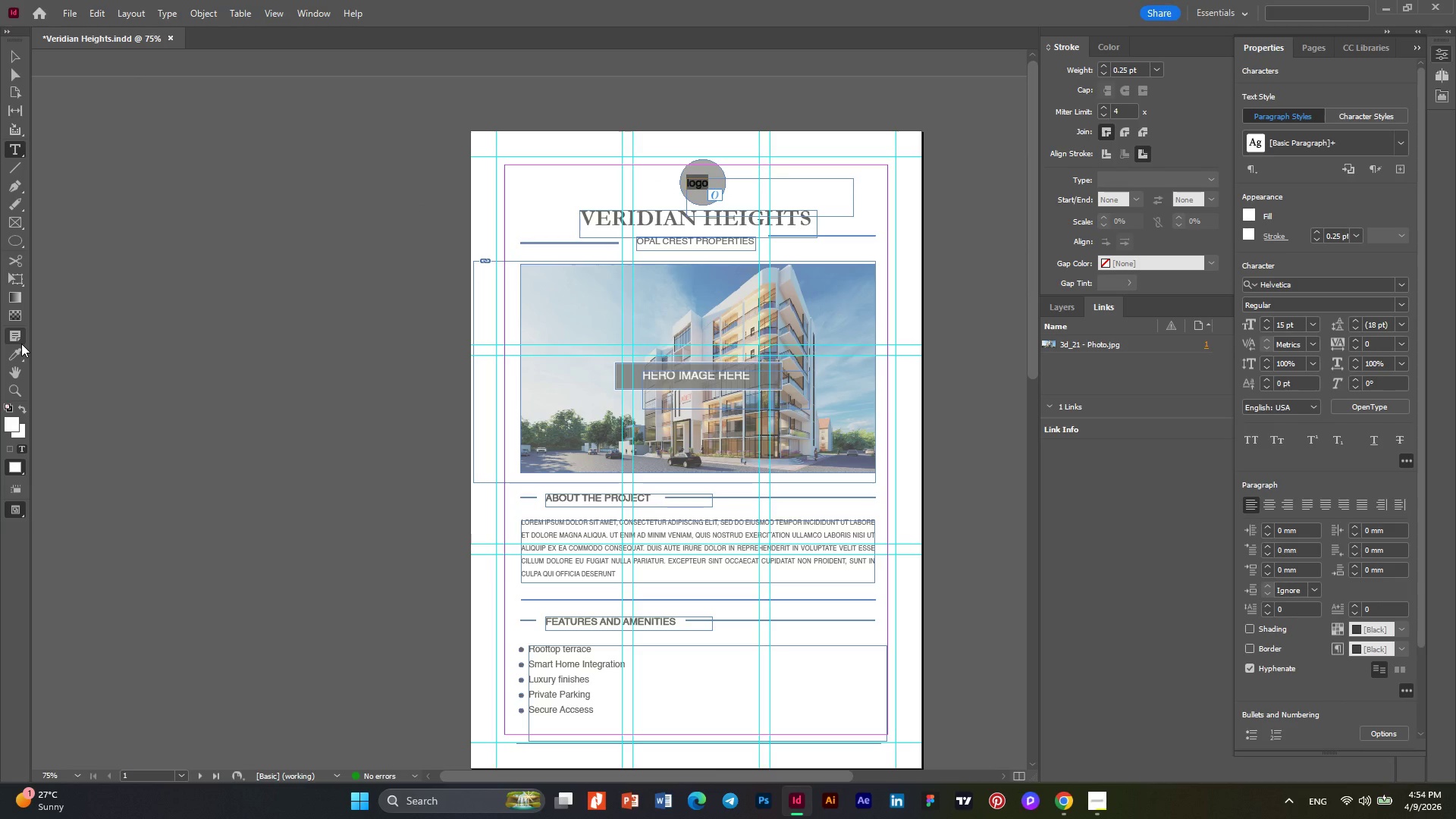 
left_click([20, 347])
 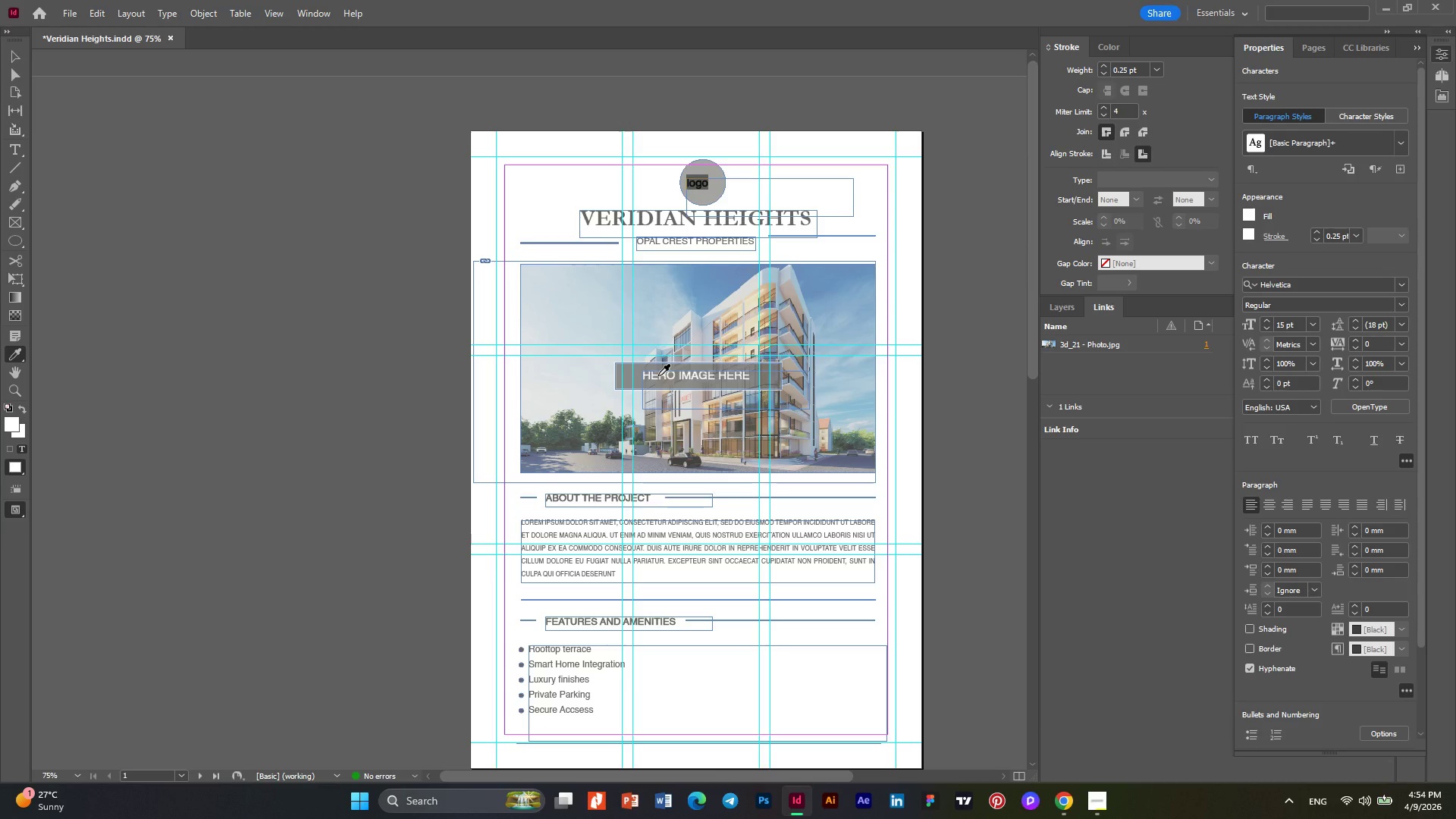 
left_click([658, 375])
 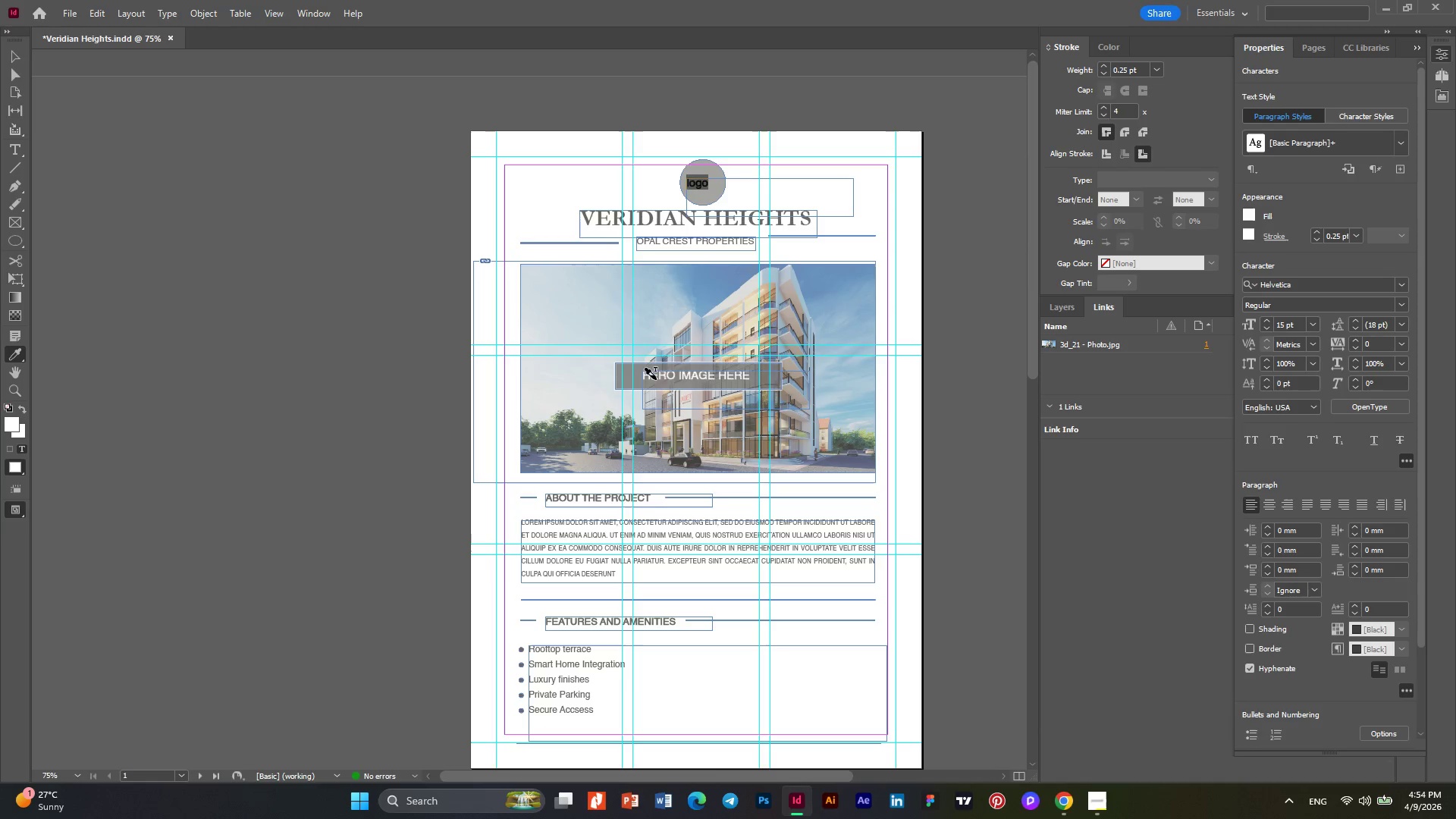 
hold_key(key=AltLeft, duration=0.44)
scroll: coordinate [662, 384], scroll_direction: up, amount: 2.0
 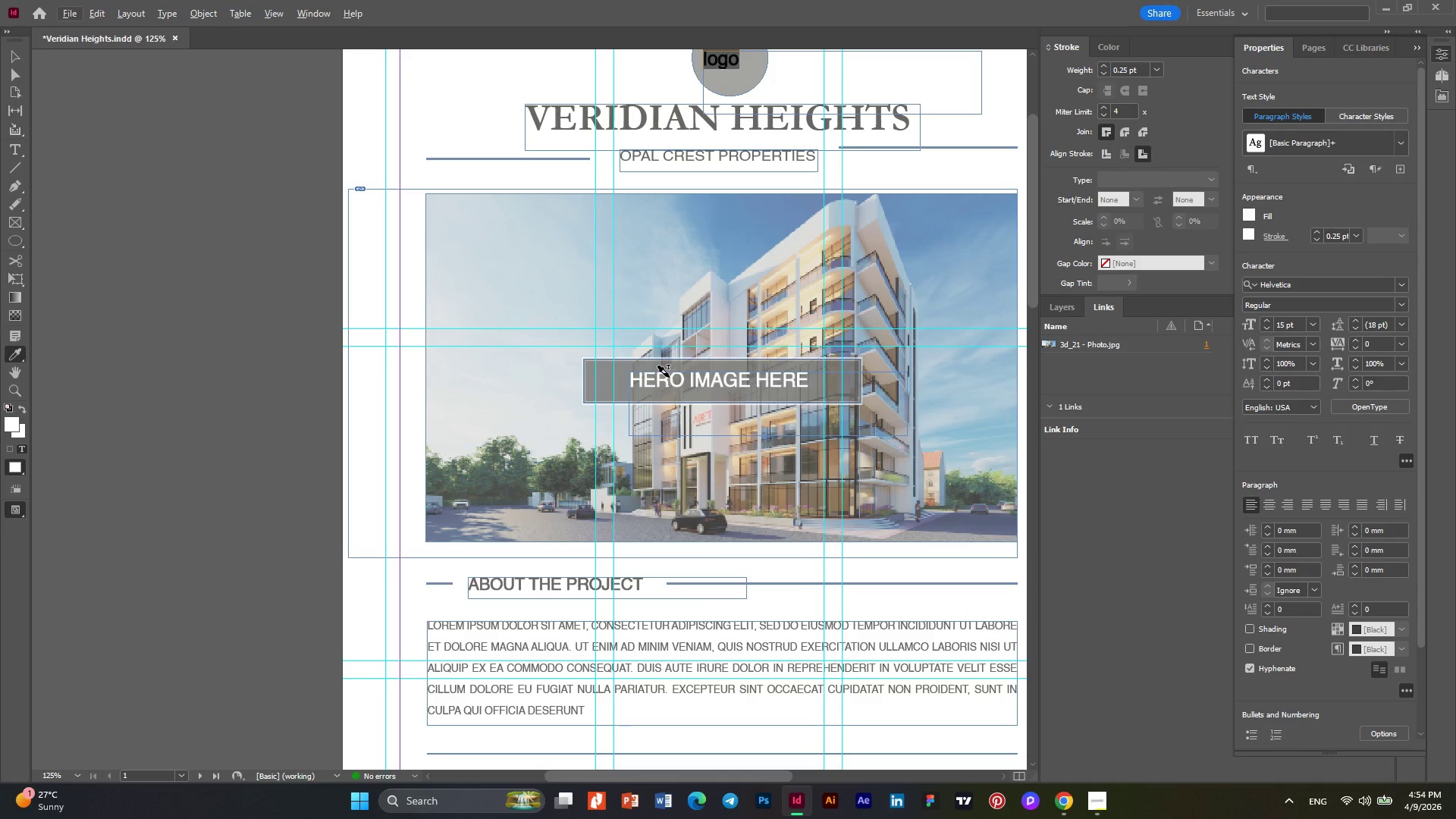 
left_click([669, 377])
 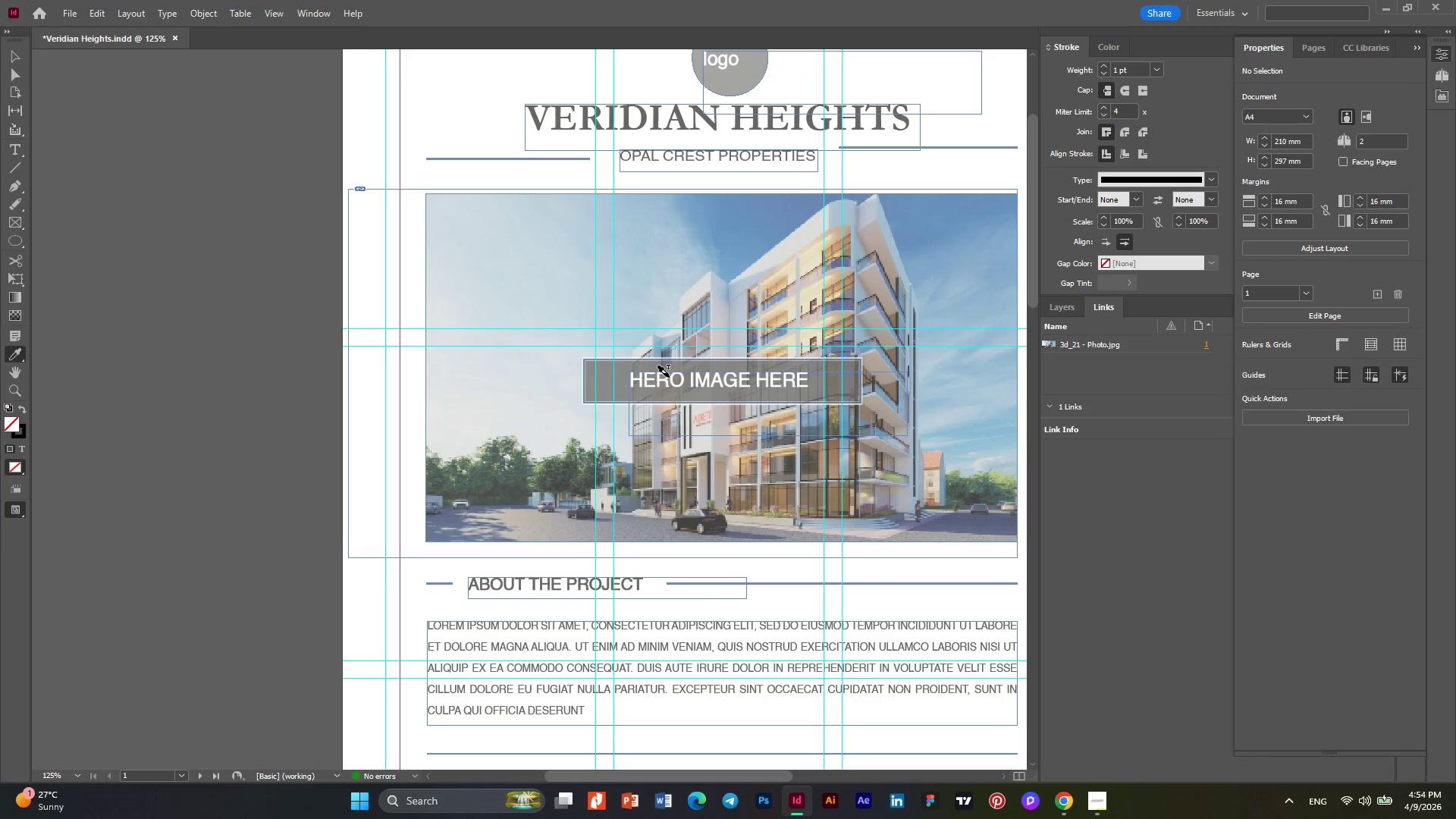 
scroll: coordinate [669, 377], scroll_direction: up, amount: 1.0
 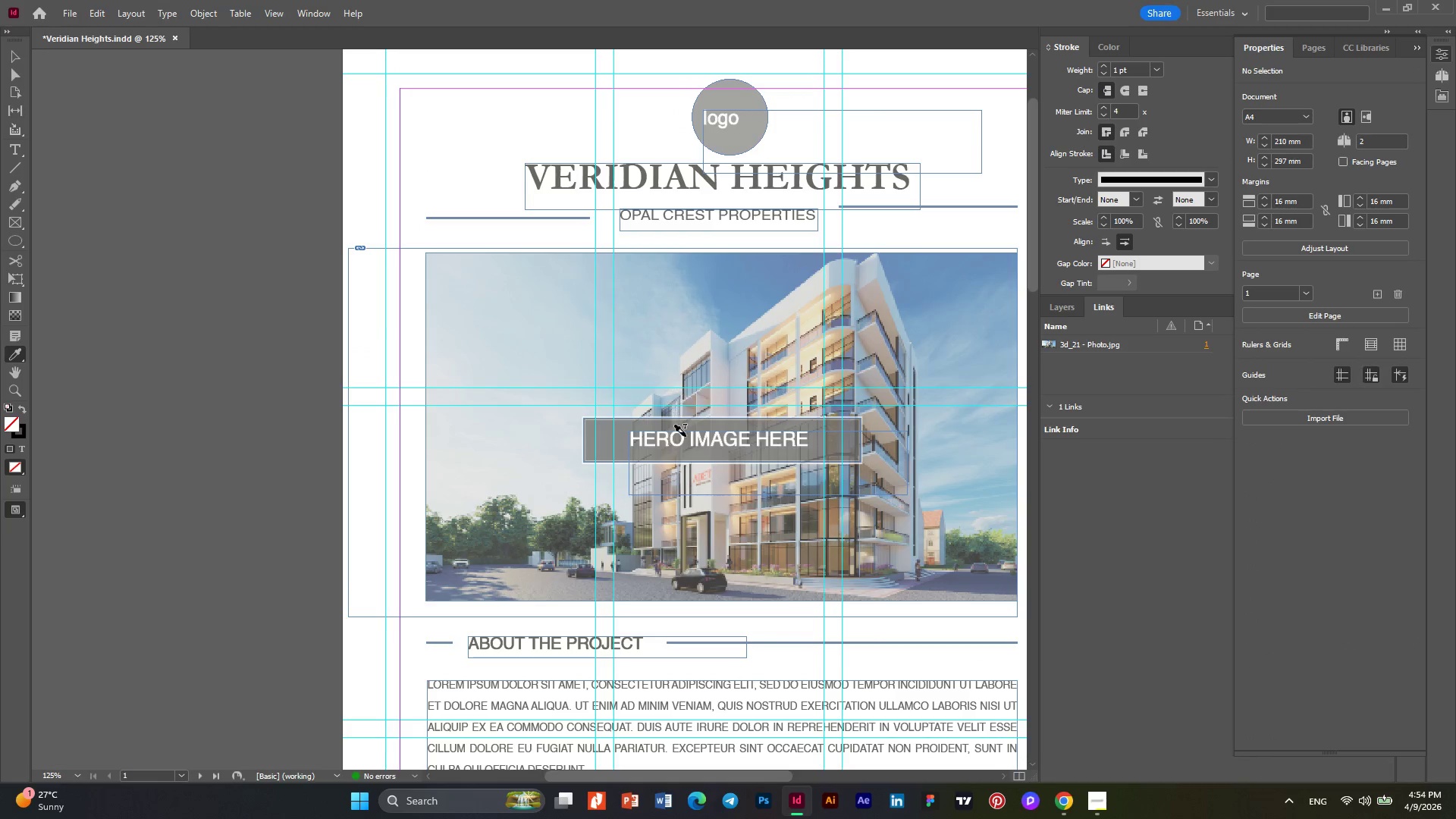 
key(Alt+AltLeft)
 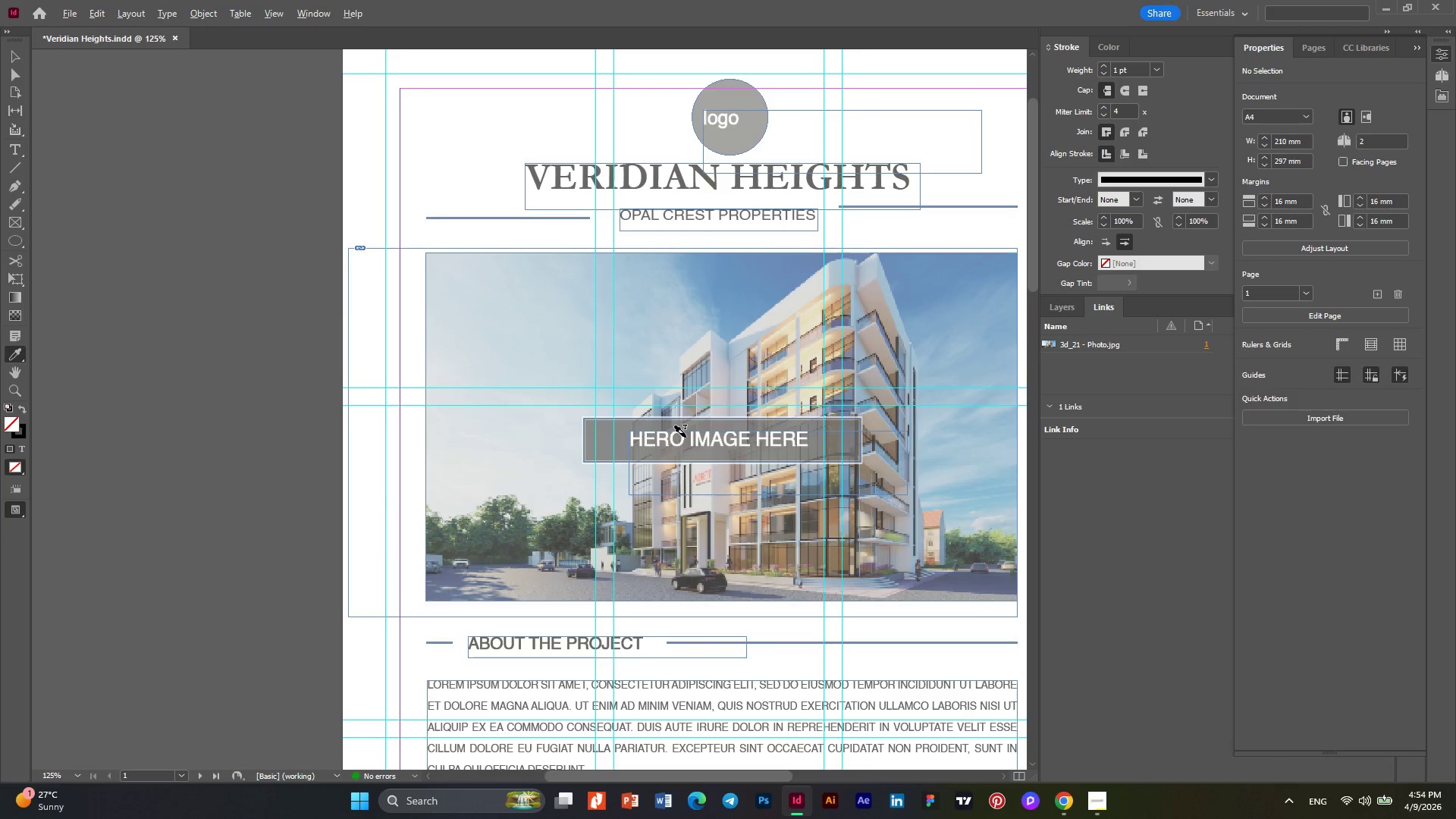 
scroll: coordinate [686, 437], scroll_direction: up, amount: 1.0
 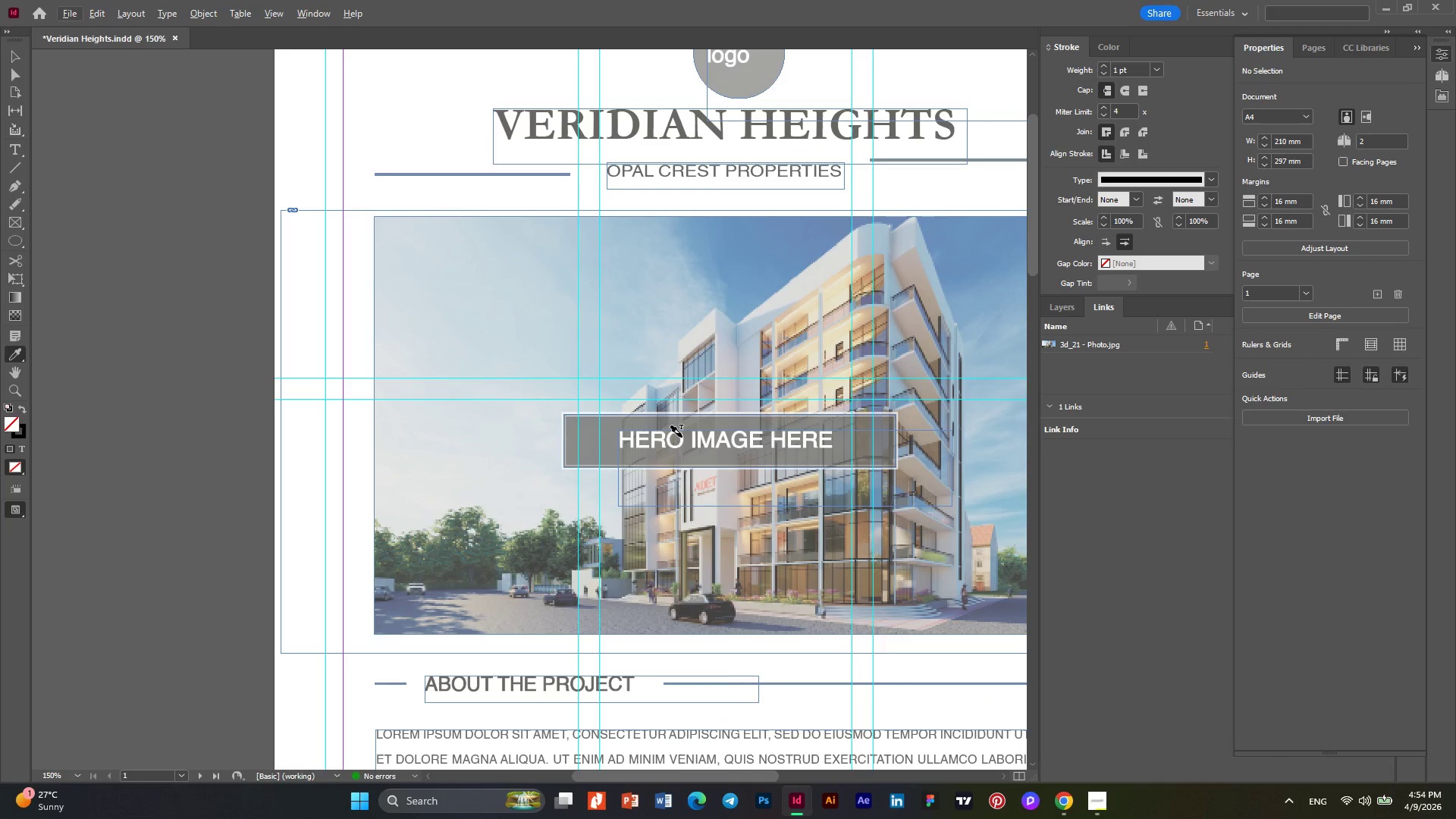 
left_click([682, 437])
 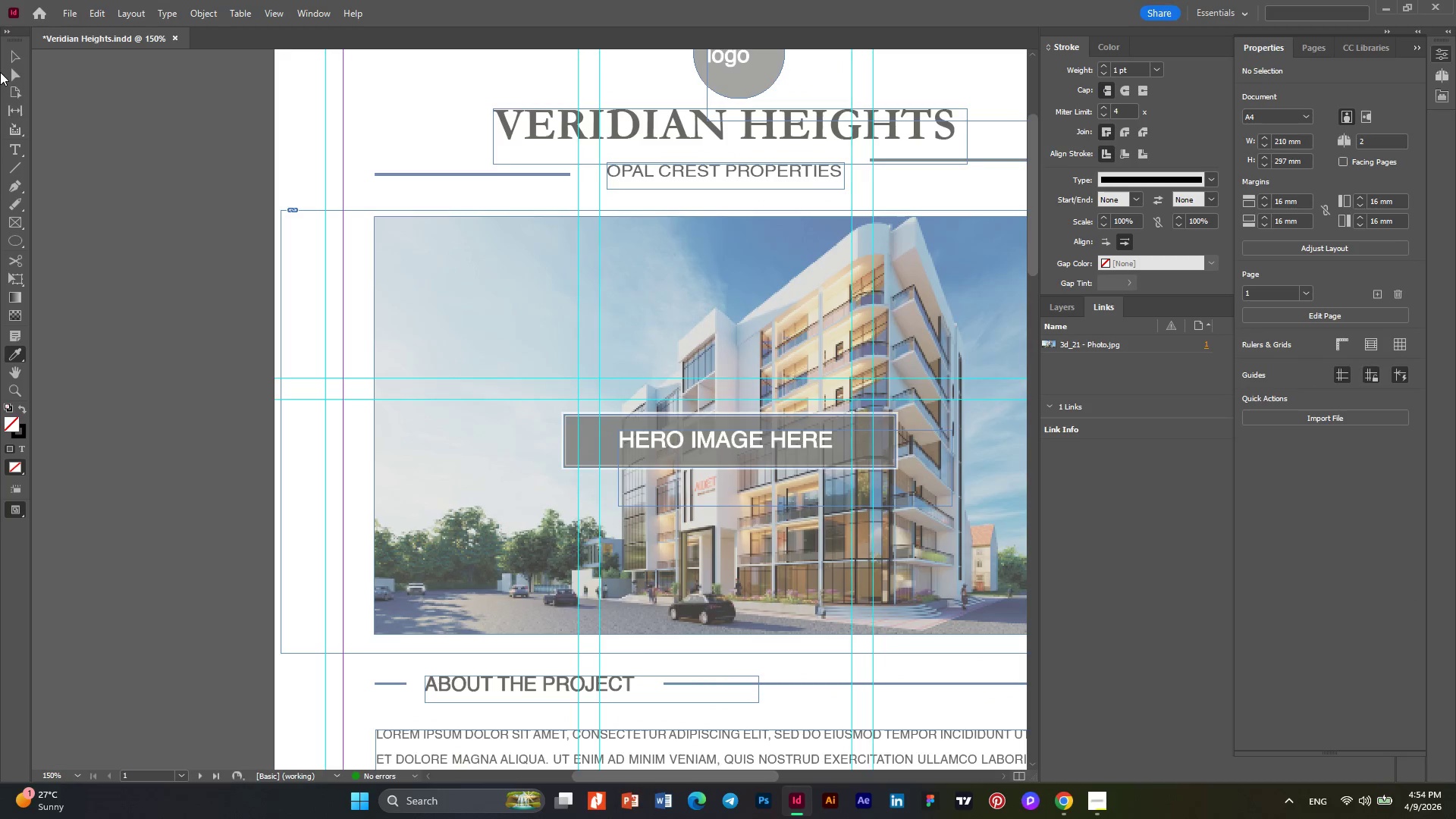 
left_click([26, 56])
 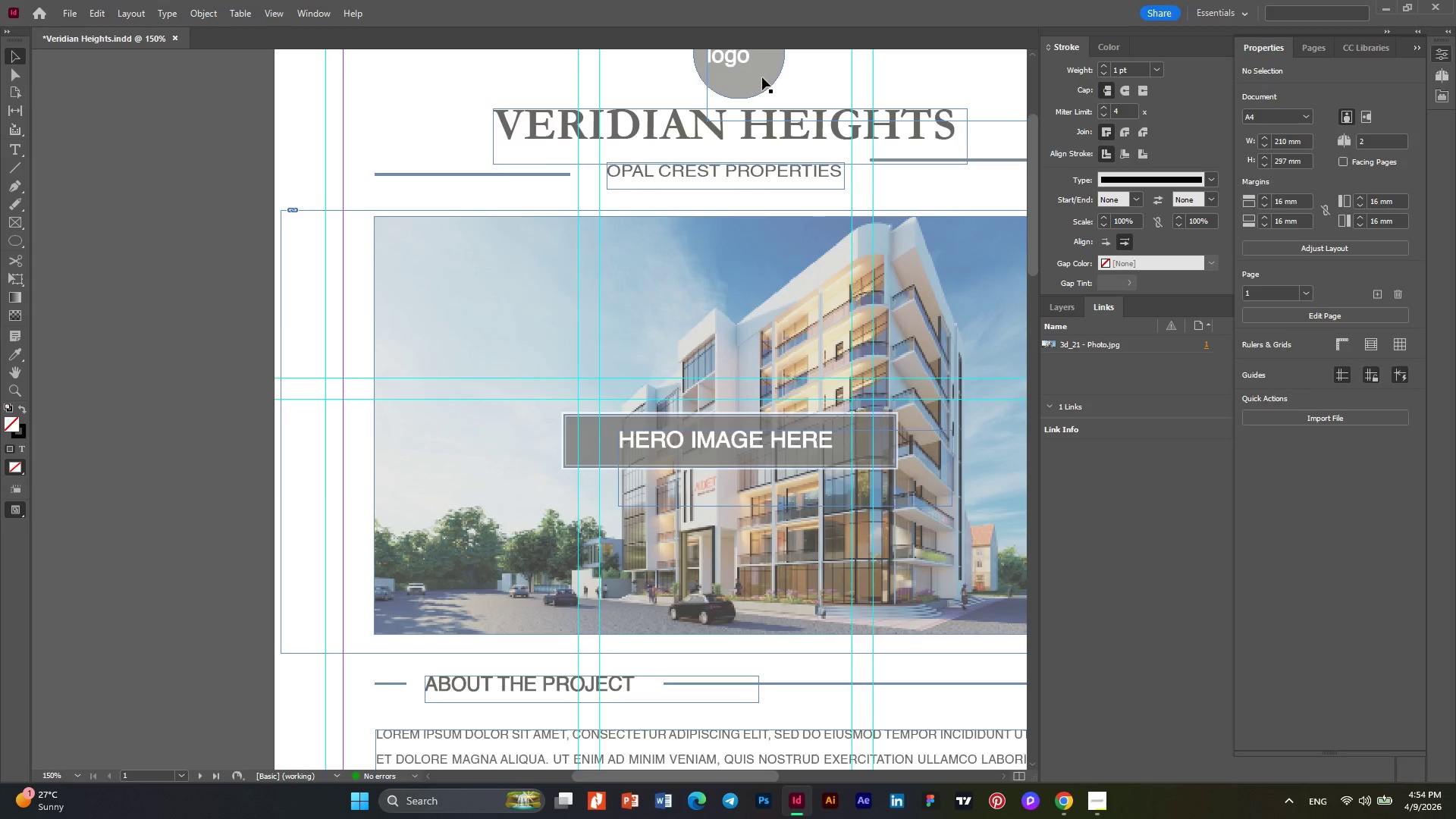 
scroll: coordinate [762, 77], scroll_direction: up, amount: 3.0
 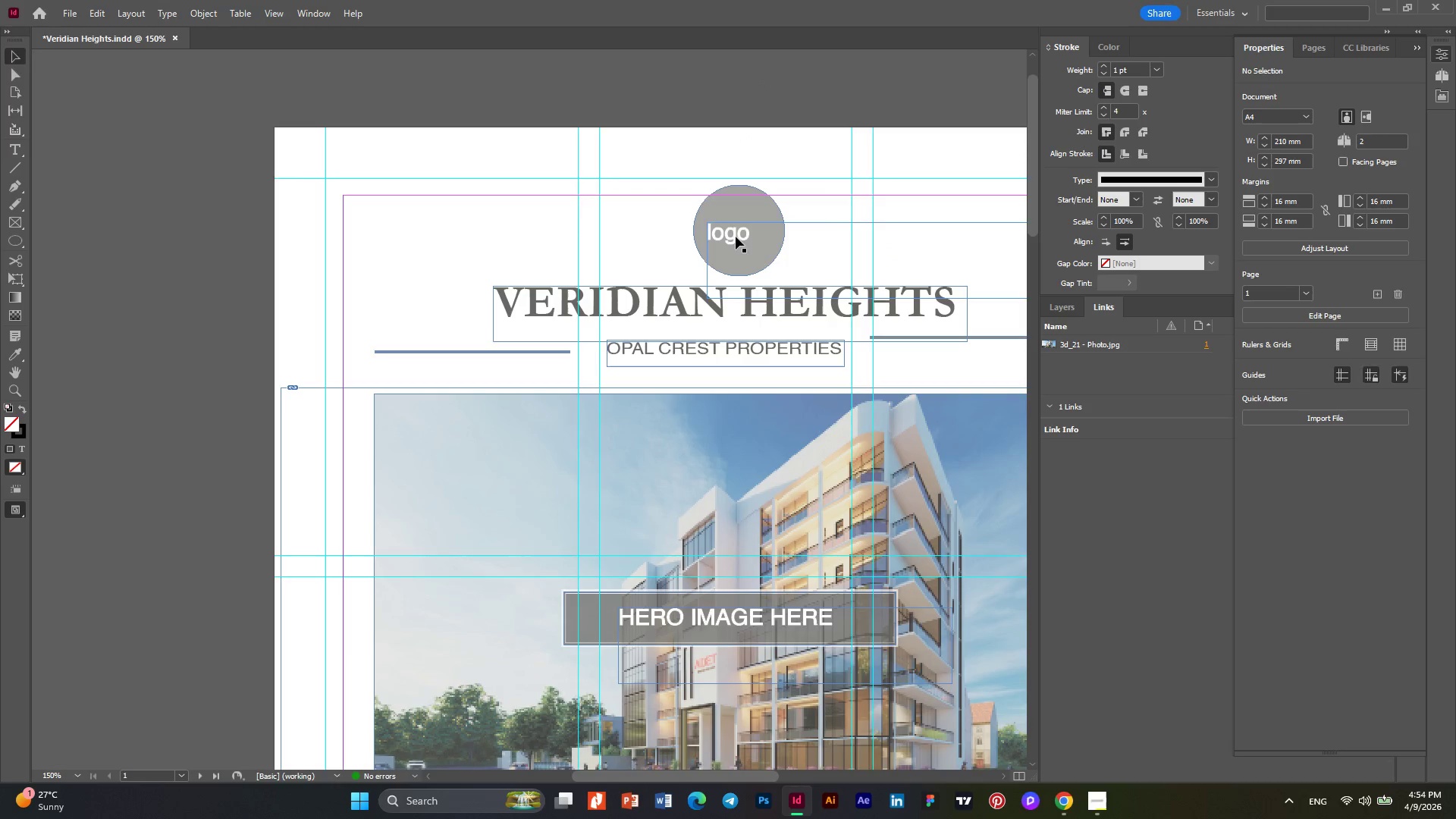 
double_click([736, 237])
 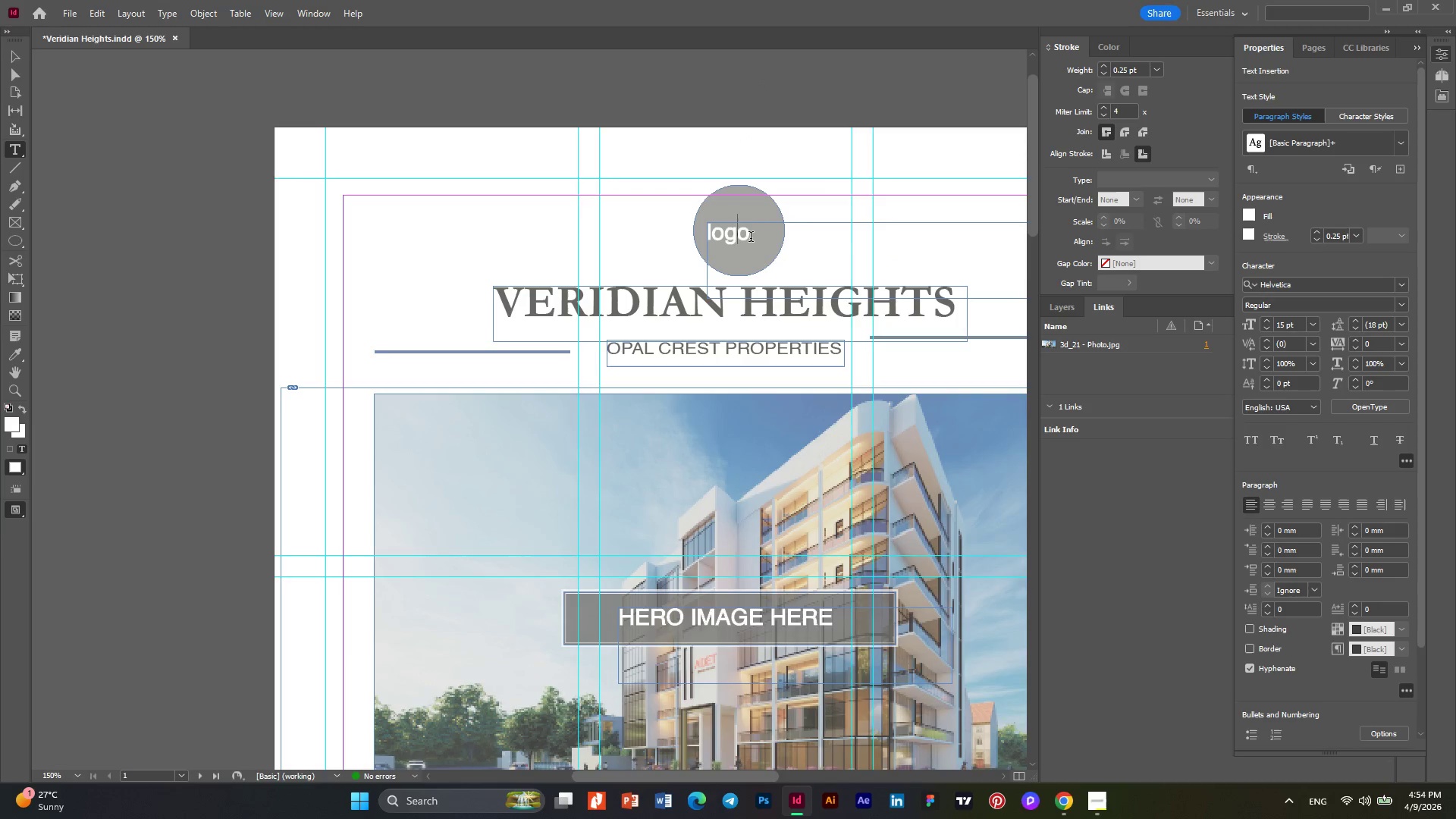 
left_click_drag(start_coordinate=[751, 238], to_coordinate=[670, 240])
 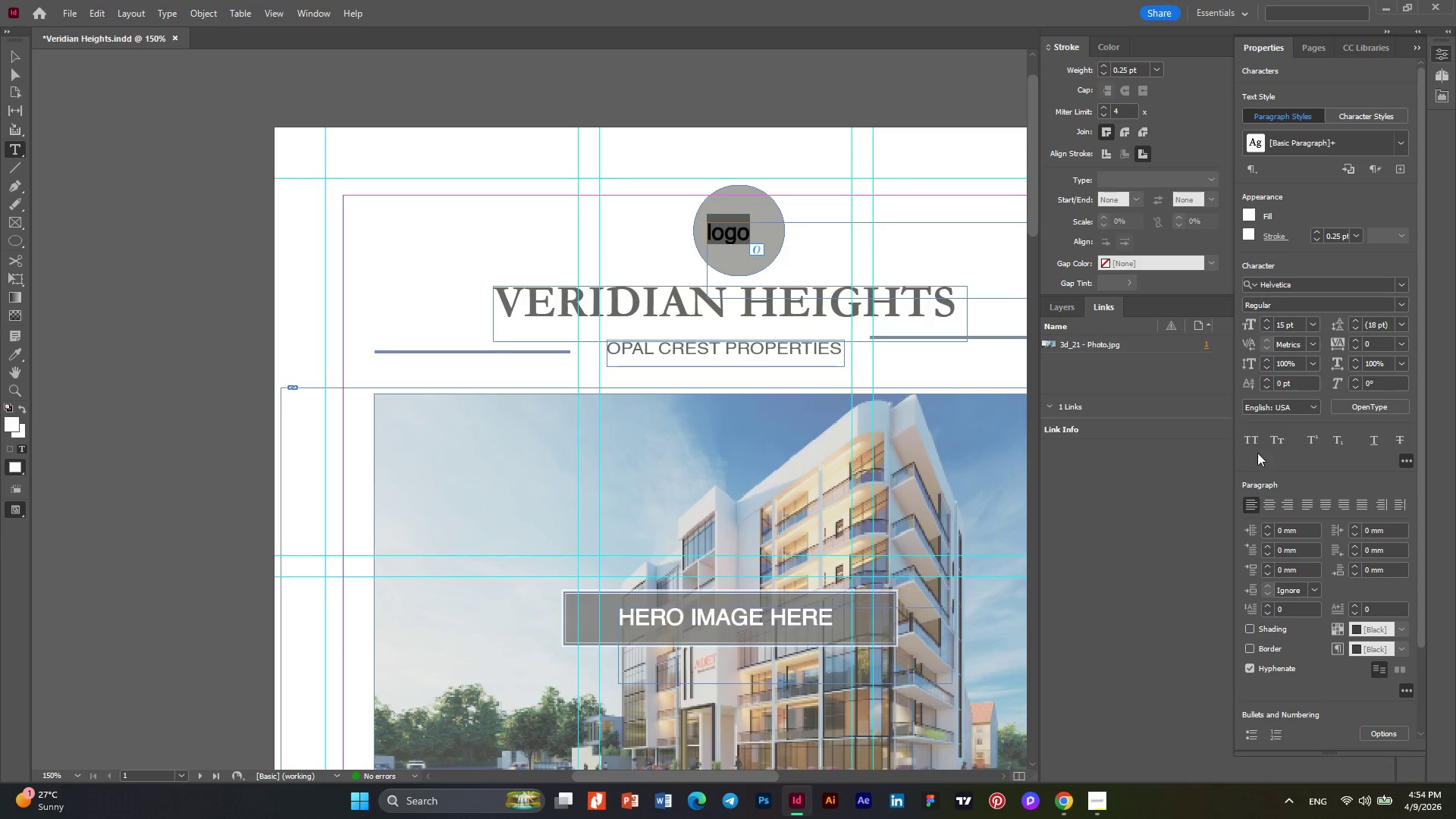 
left_click([1247, 444])
 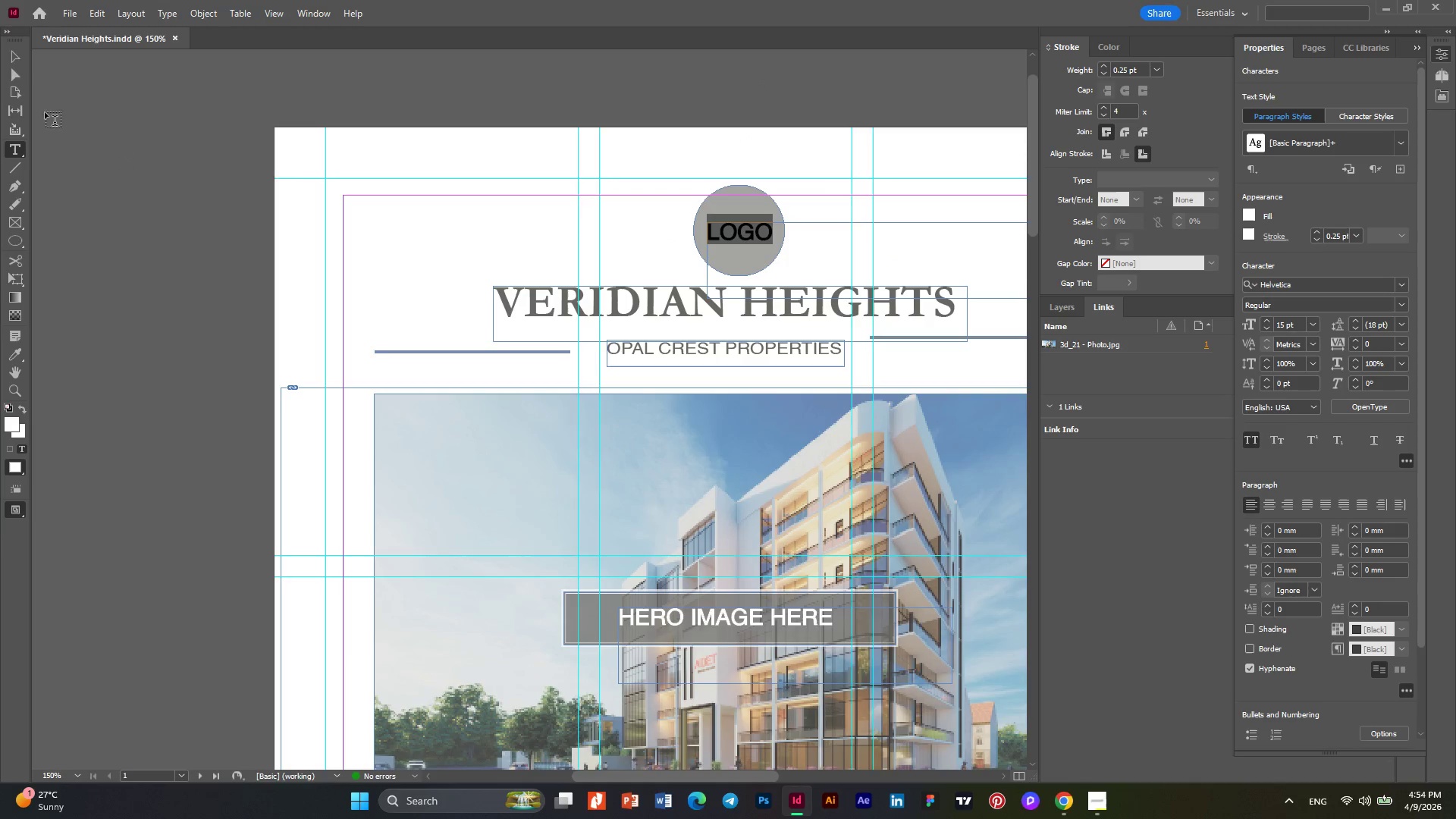 
left_click([14, 61])
 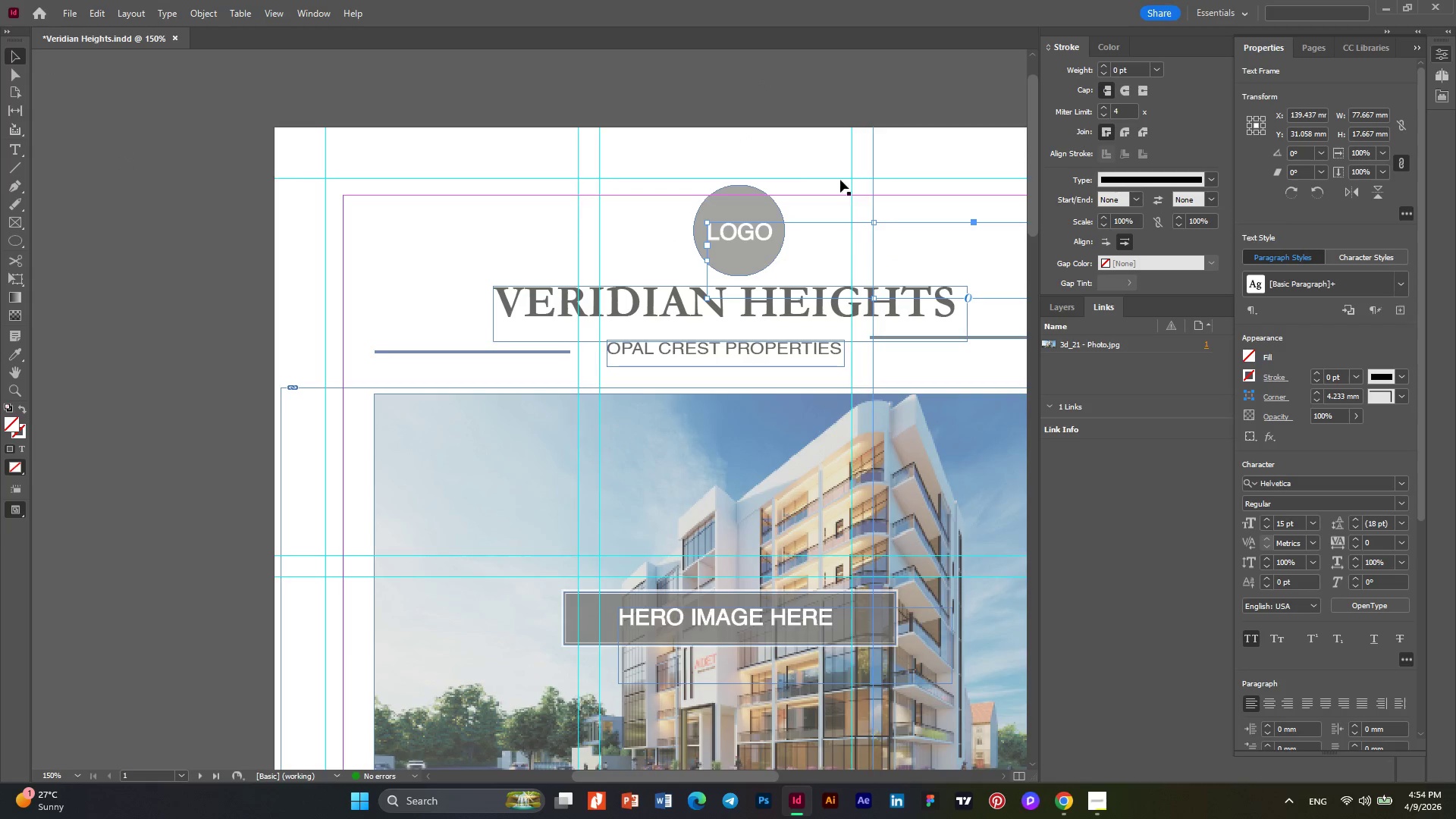 
left_click([808, 168])
 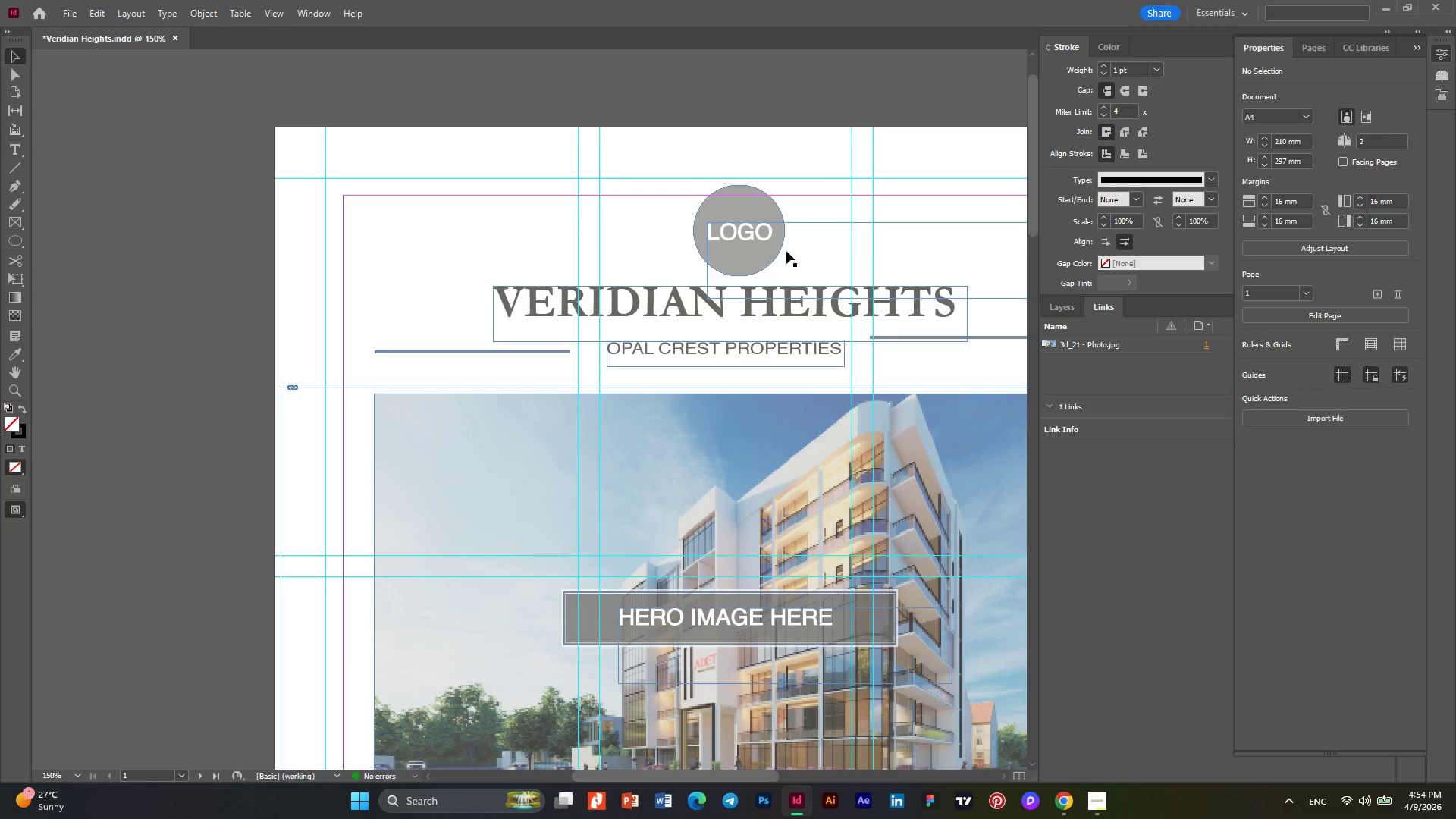 
hold_key(key=AltLeft, duration=0.47)
scroll: coordinate [712, 263], scroll_direction: down, amount: 3.0
 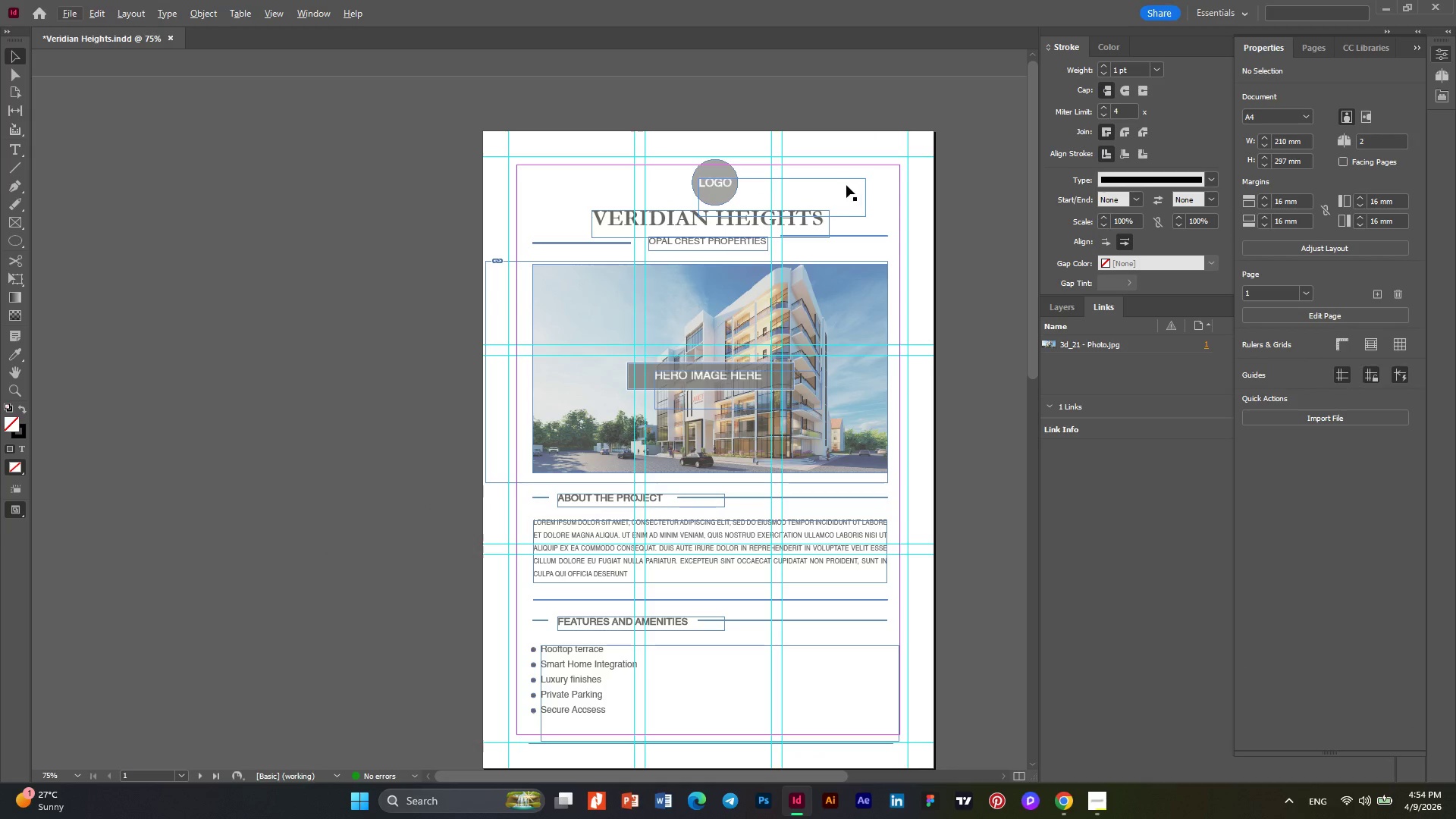 
left_click([846, 185])
 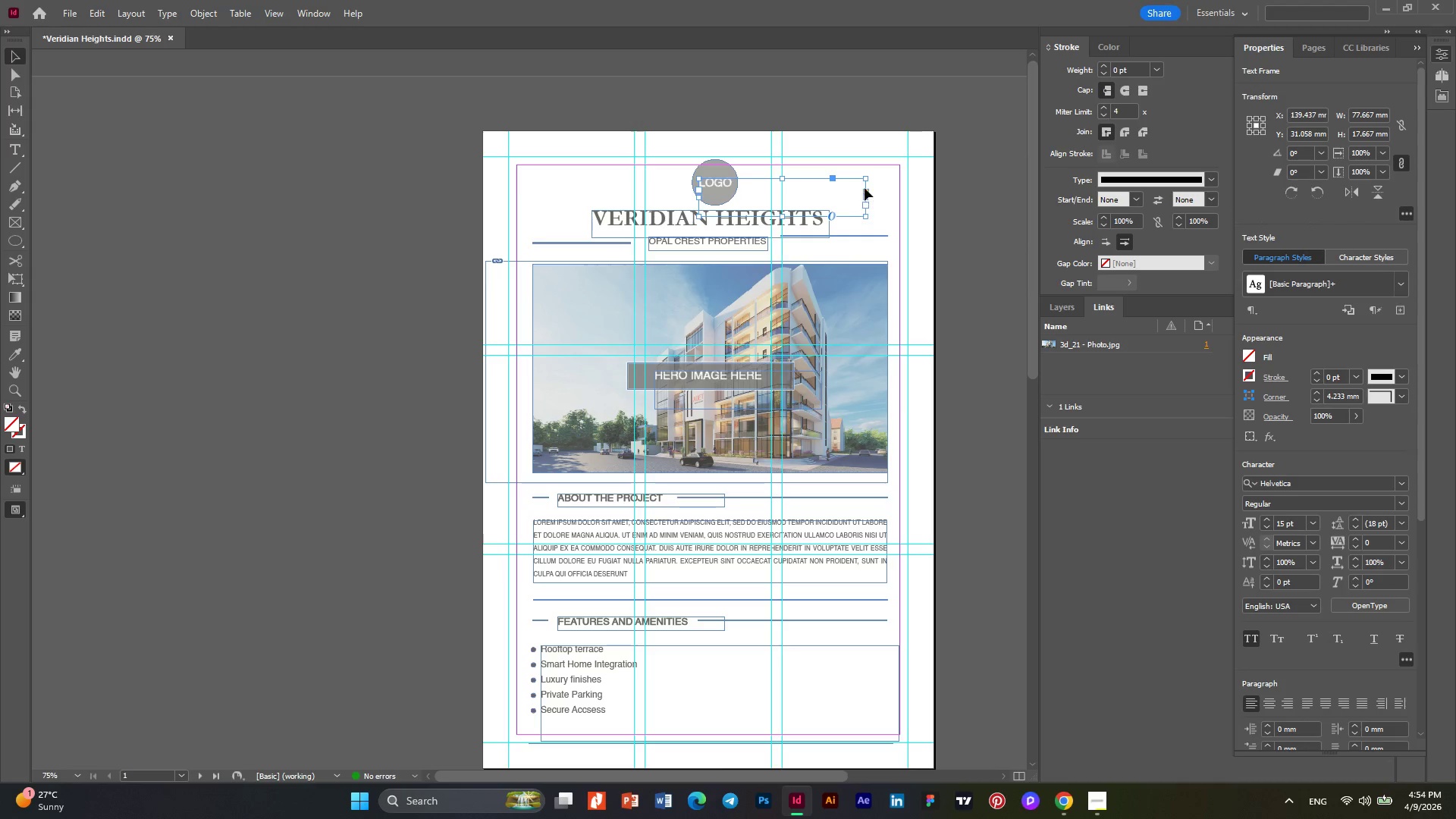 
left_click([864, 193])
 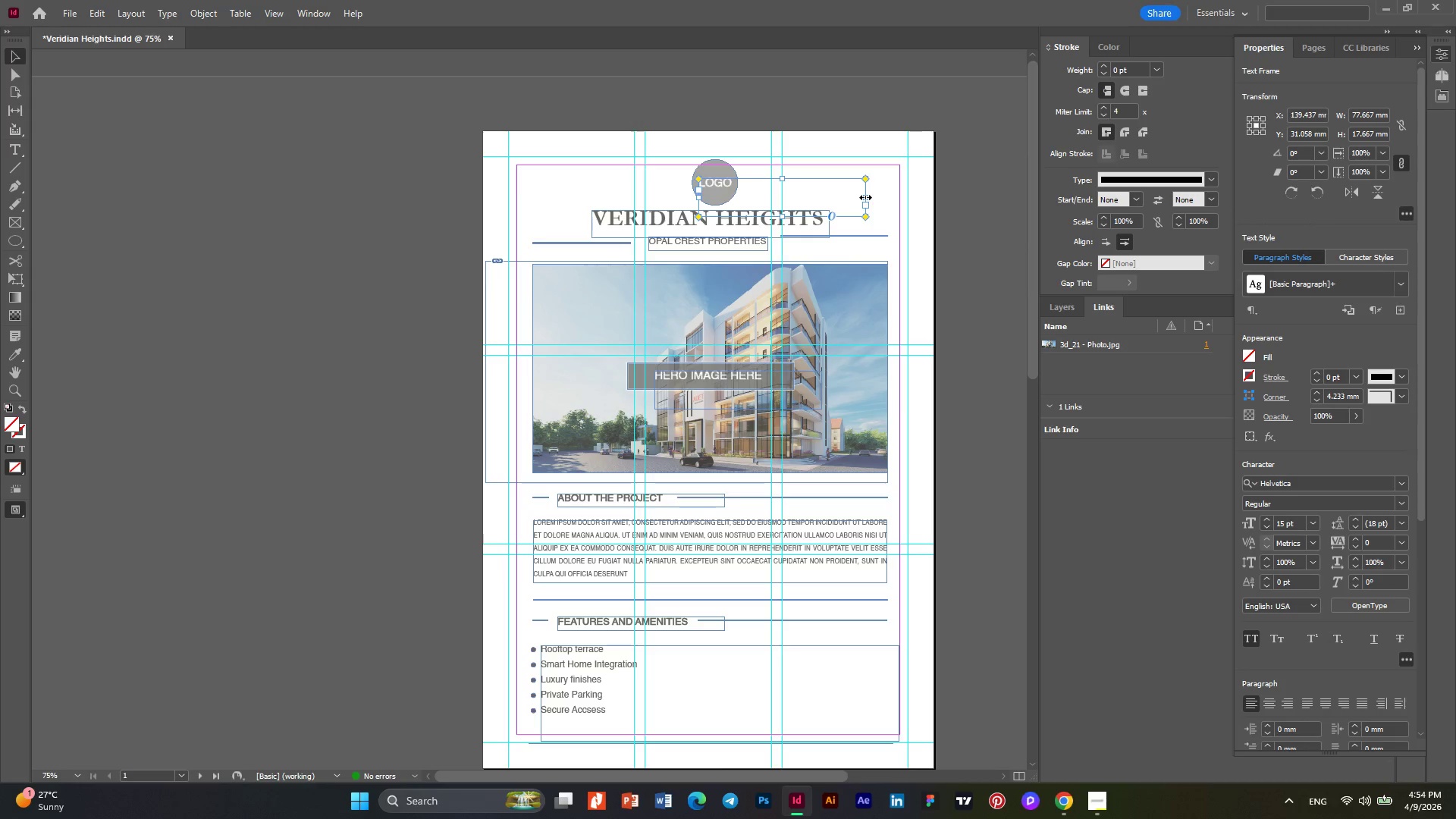 
left_click_drag(start_coordinate=[865, 197], to_coordinate=[739, 143])
 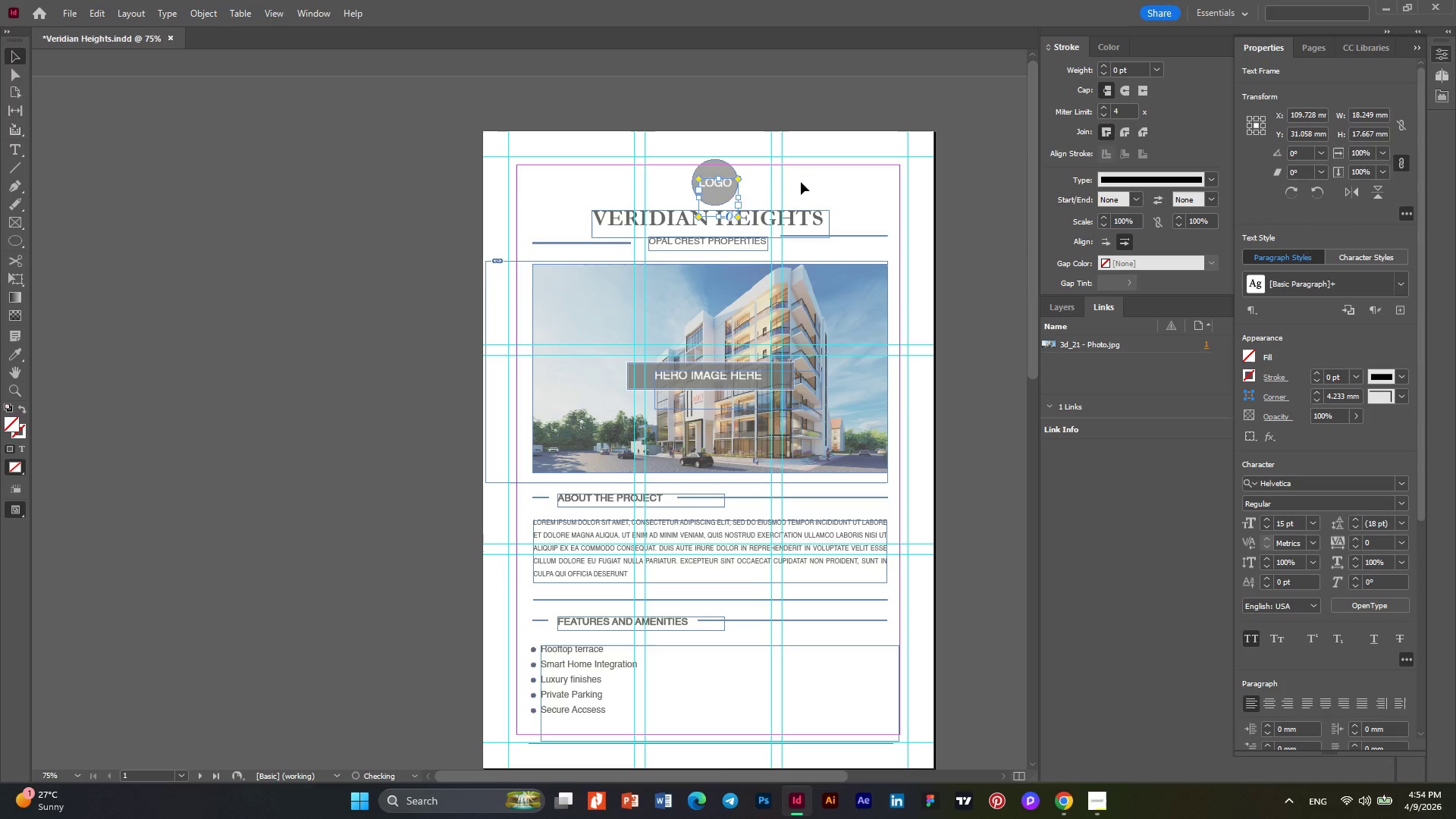 
left_click([801, 182])
 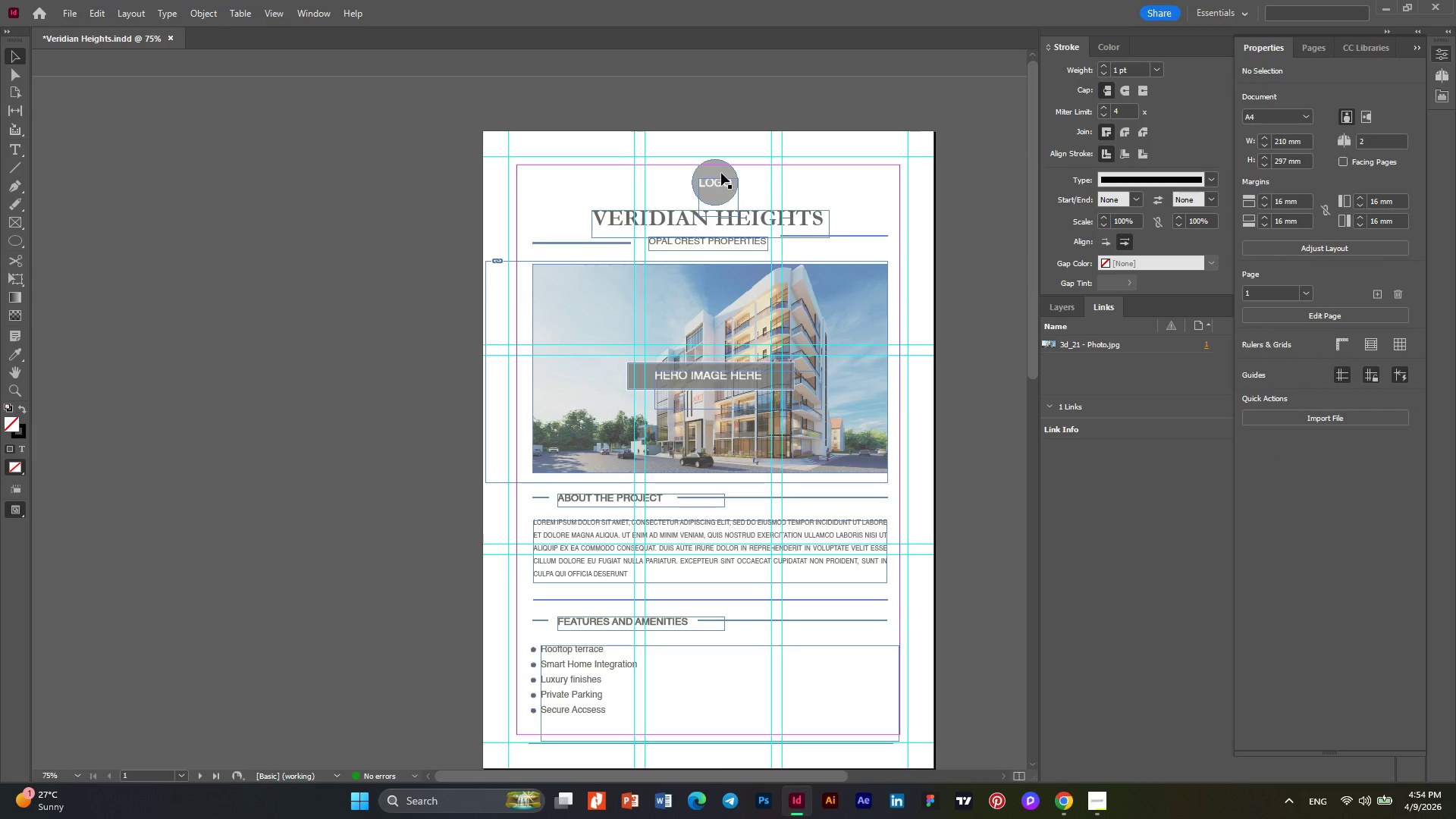 
left_click([721, 173])
 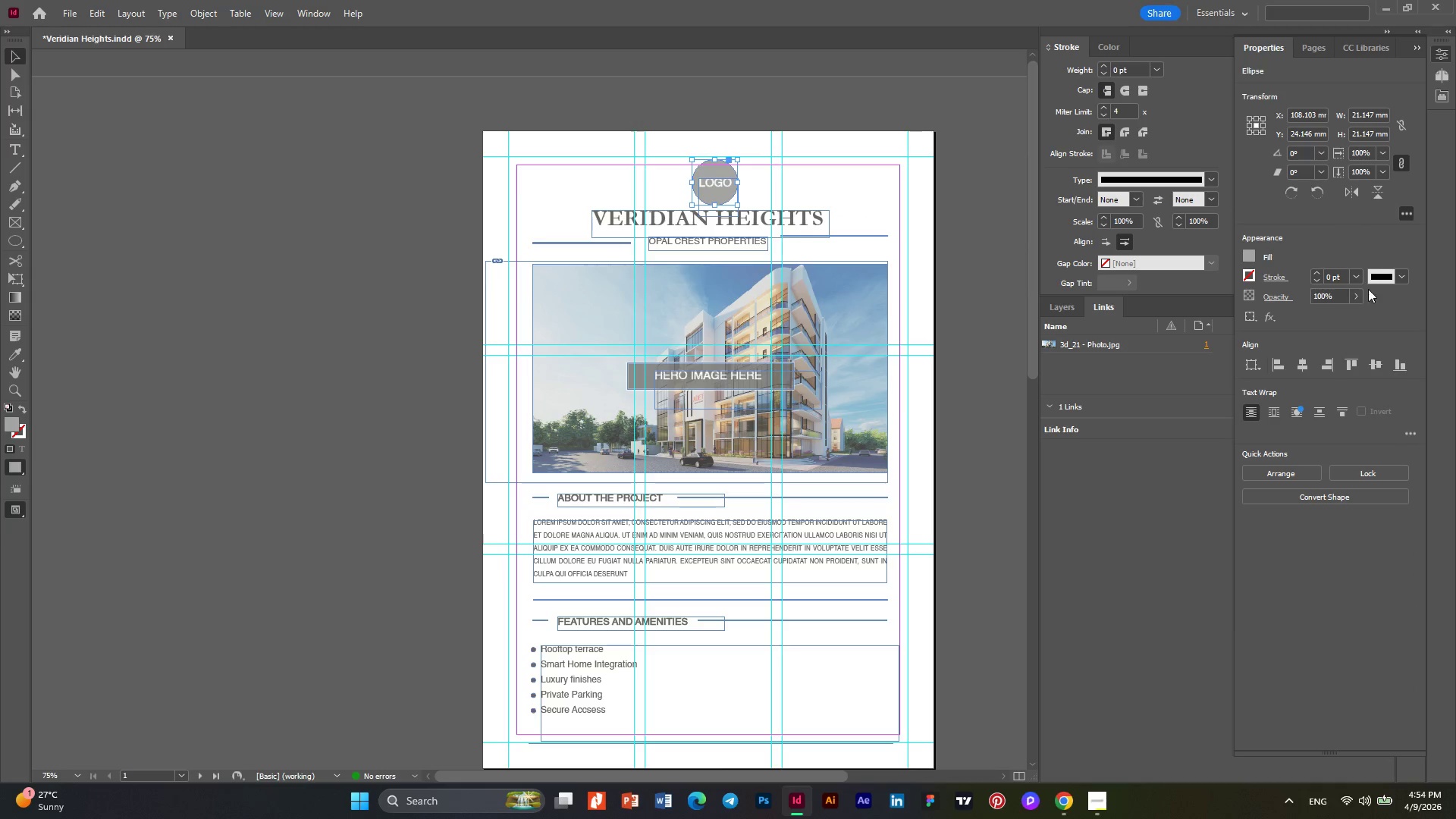 
left_click([1403, 273])
 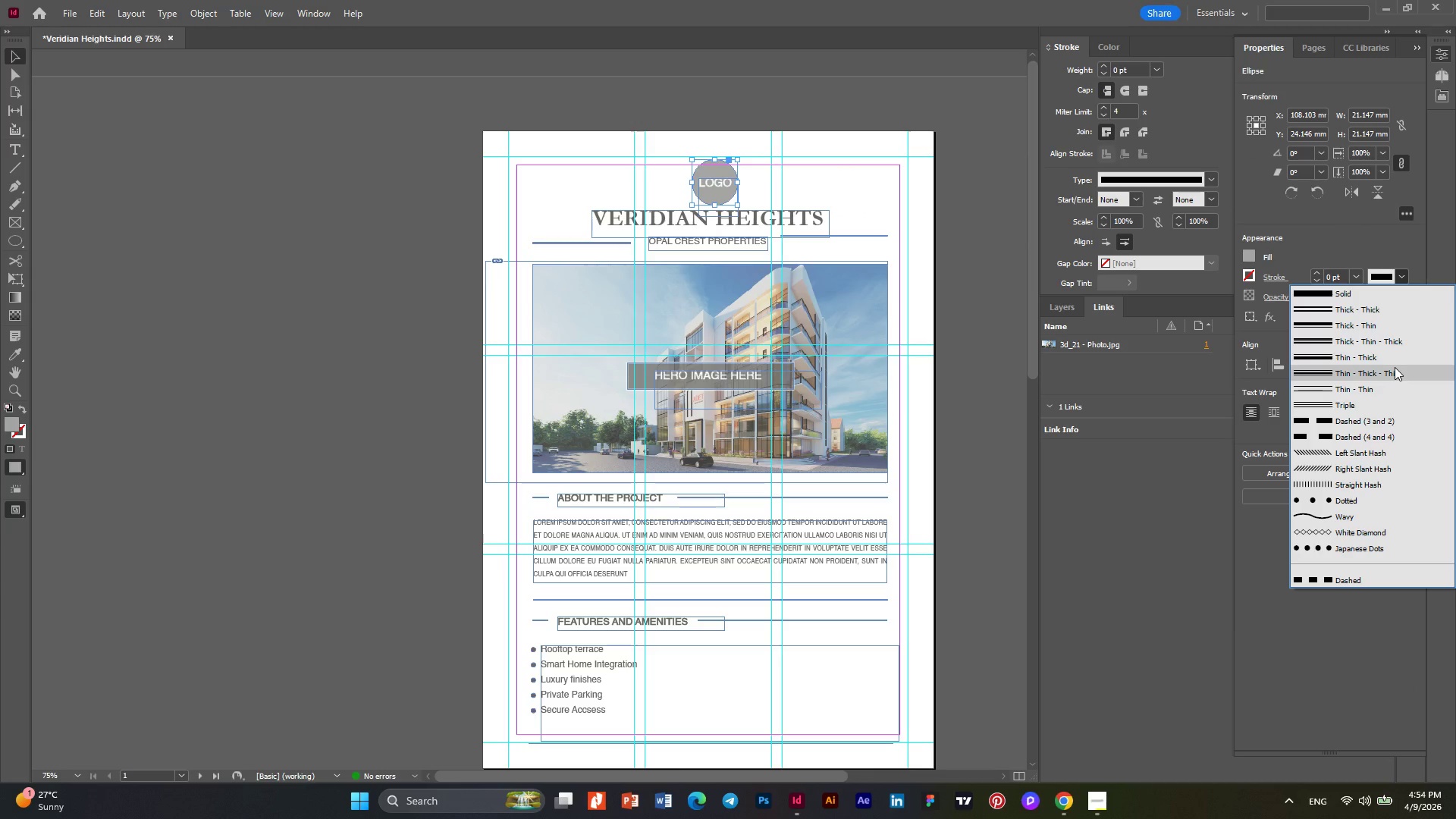 
left_click([1395, 367])
 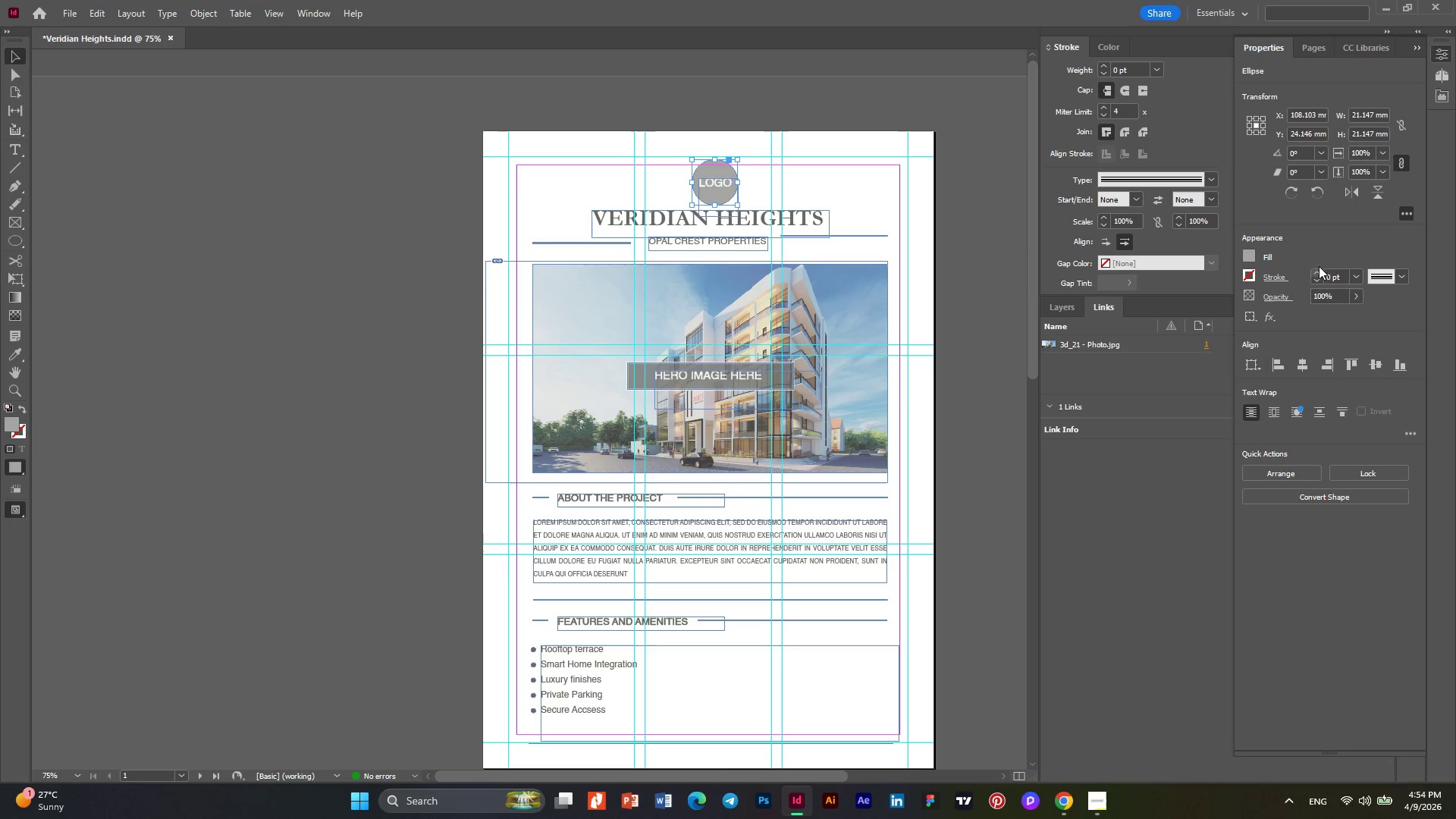 
left_click([1318, 272])
 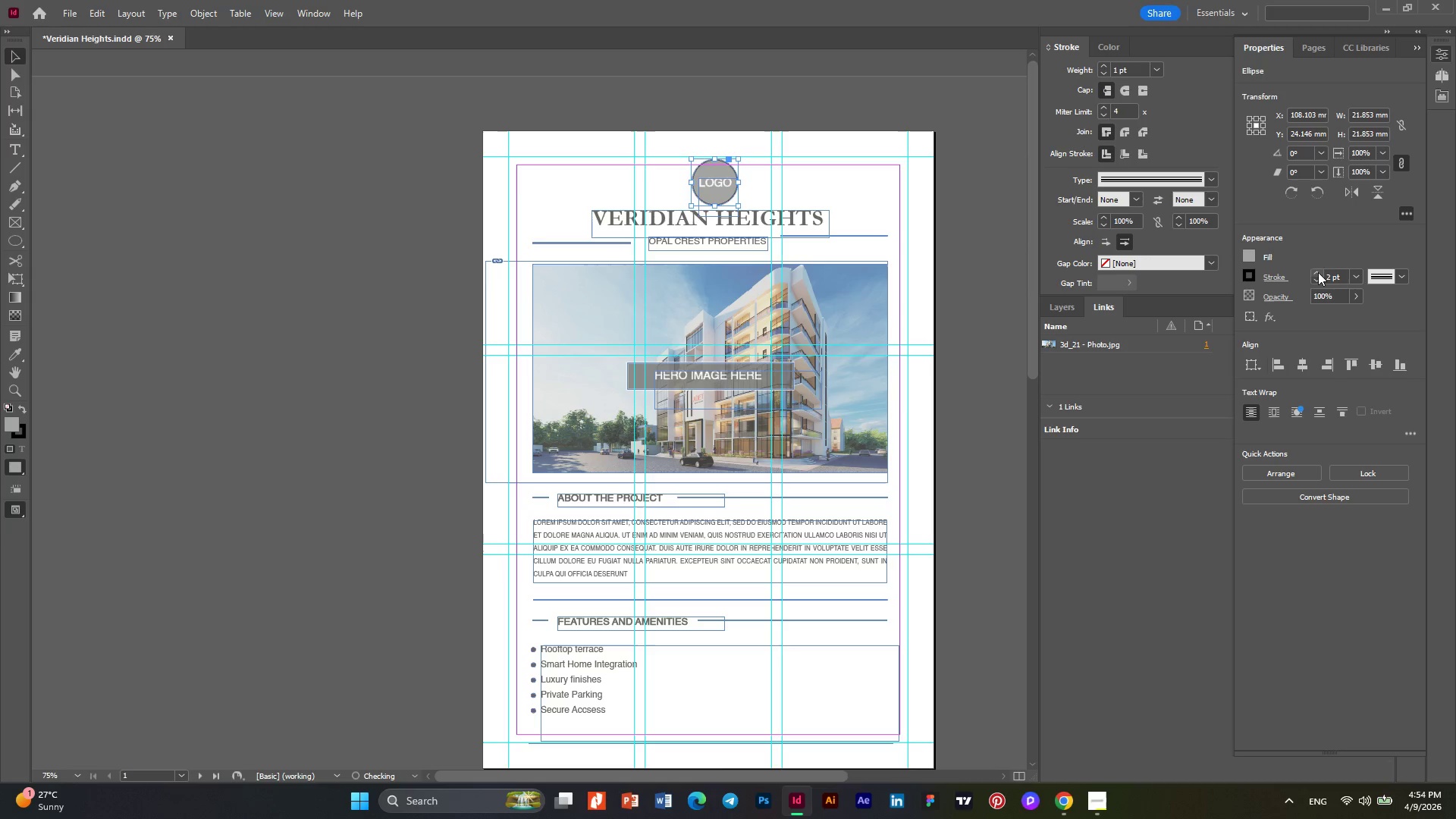 
double_click([1318, 272])
 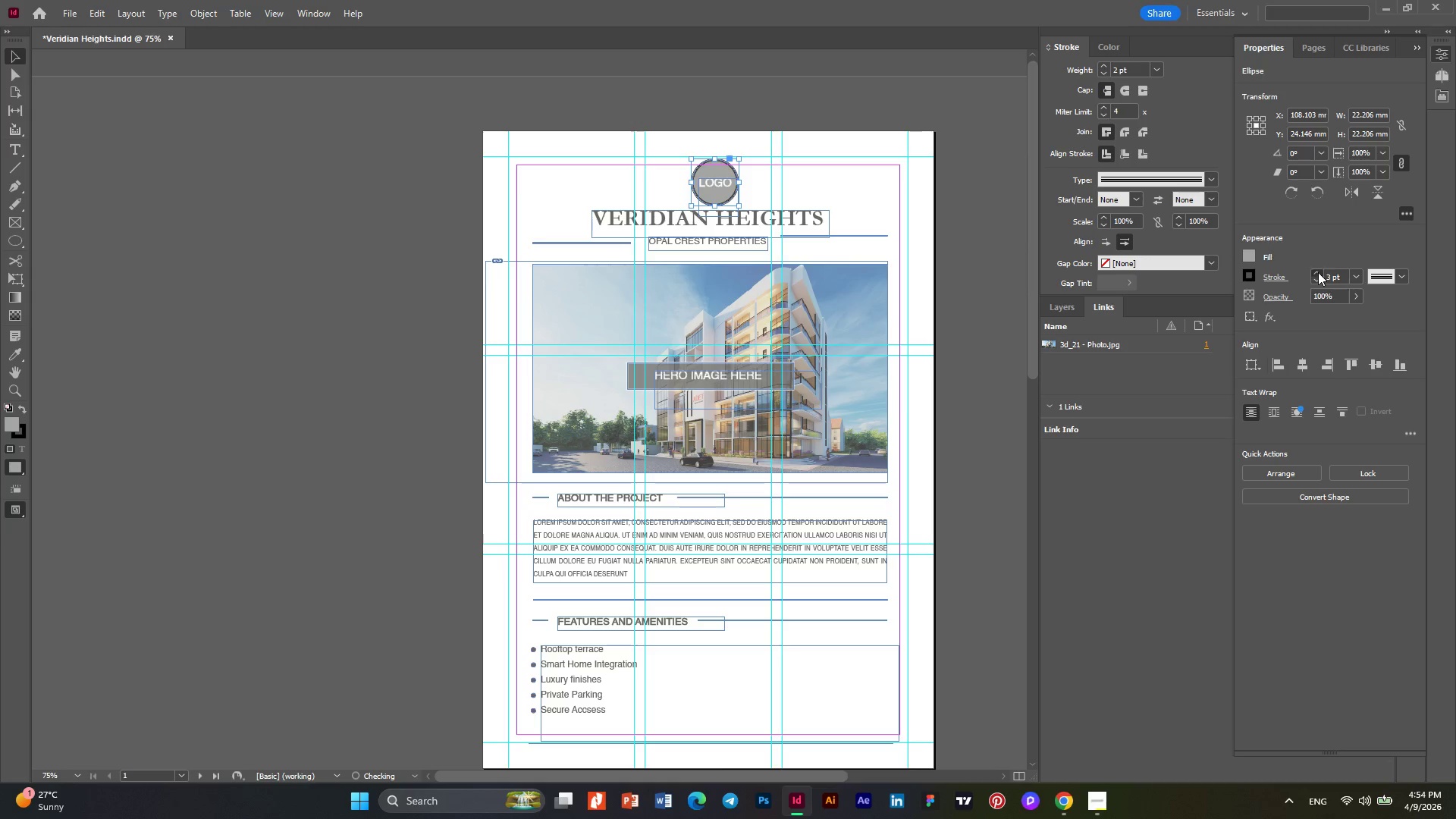 
triple_click([1318, 272])
 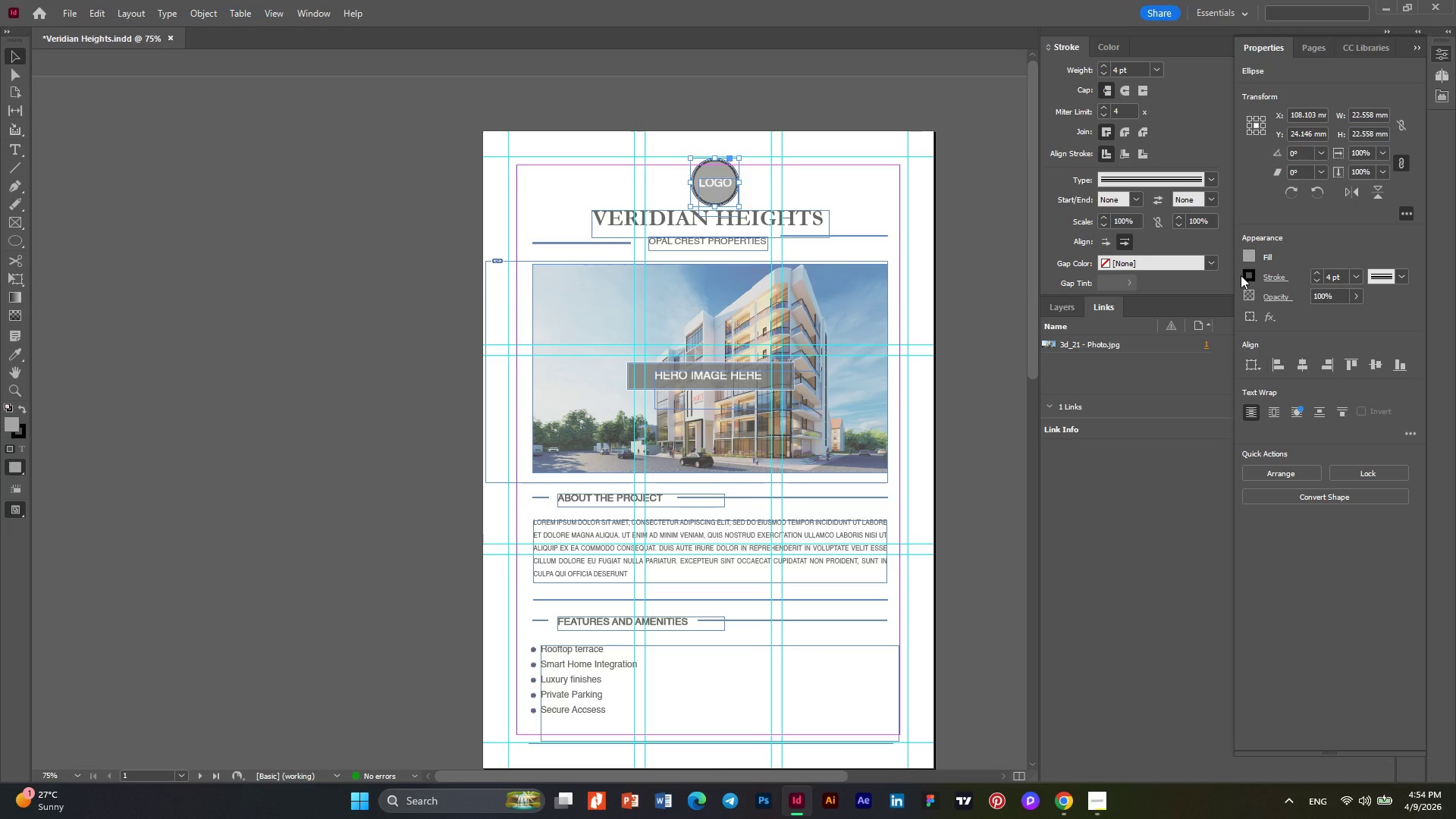 
left_click([1246, 277])
 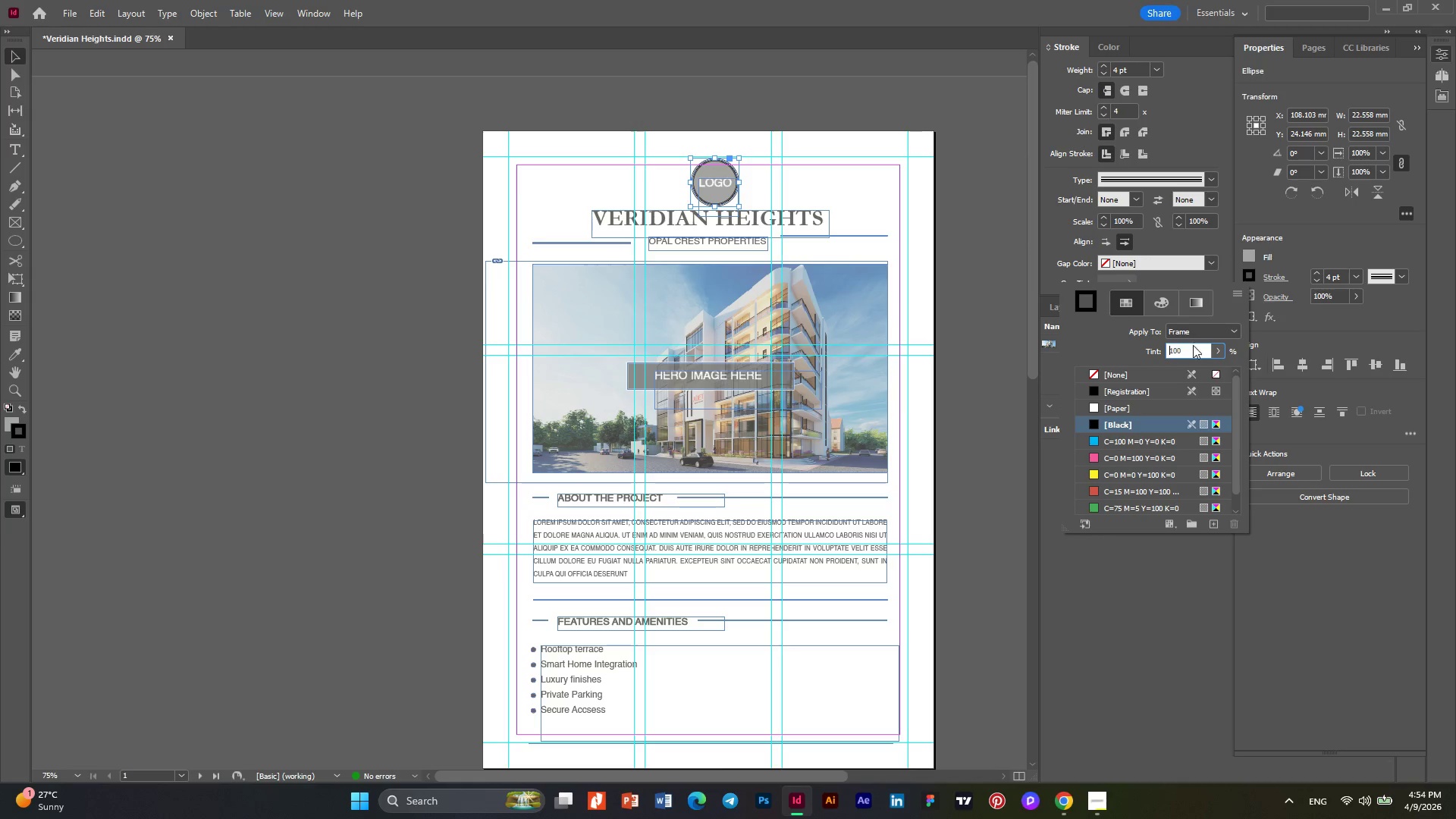 
left_click_drag(start_coordinate=[1192, 348], to_coordinate=[1113, 348])
 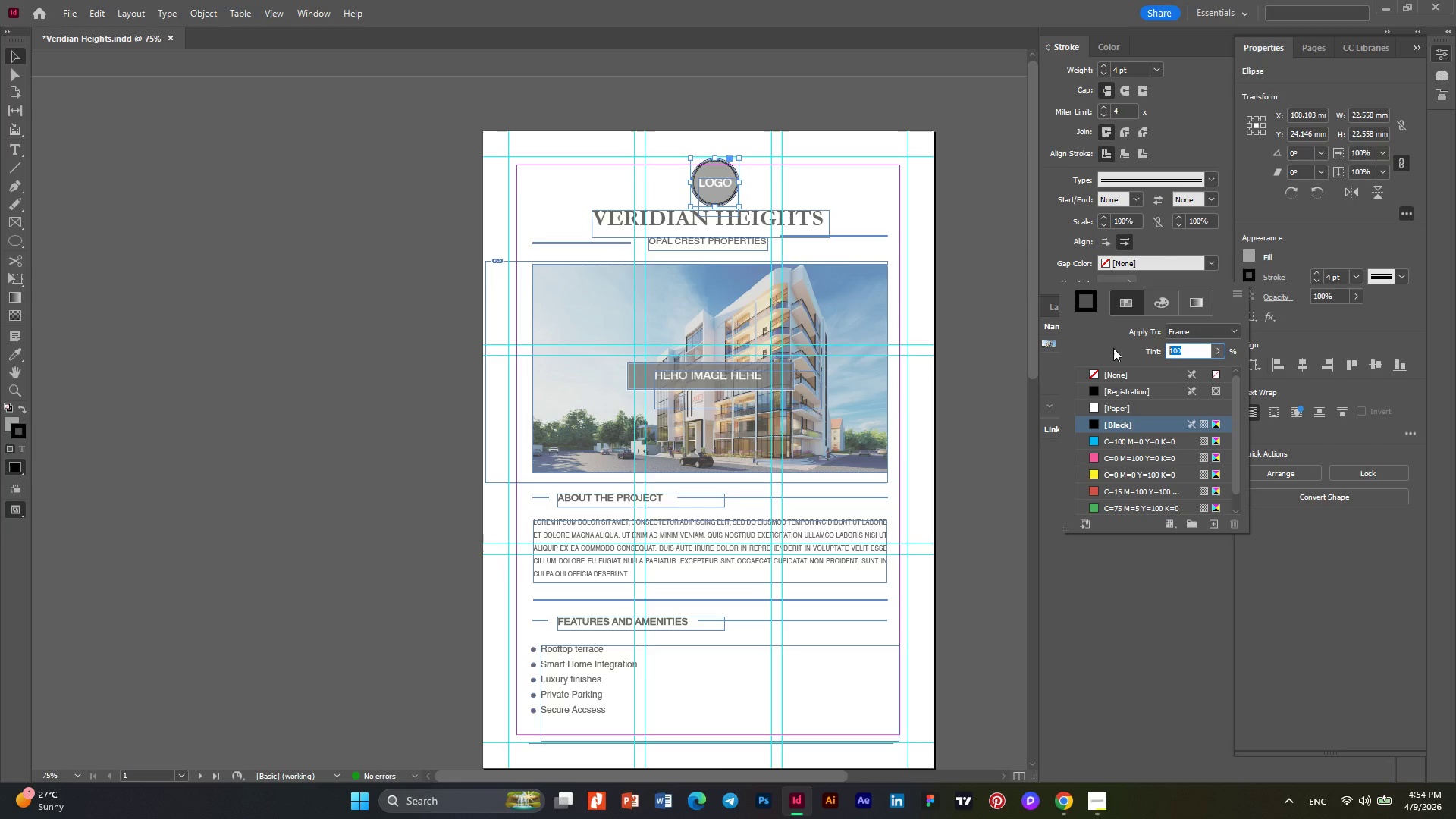 
key(Numpad1)
 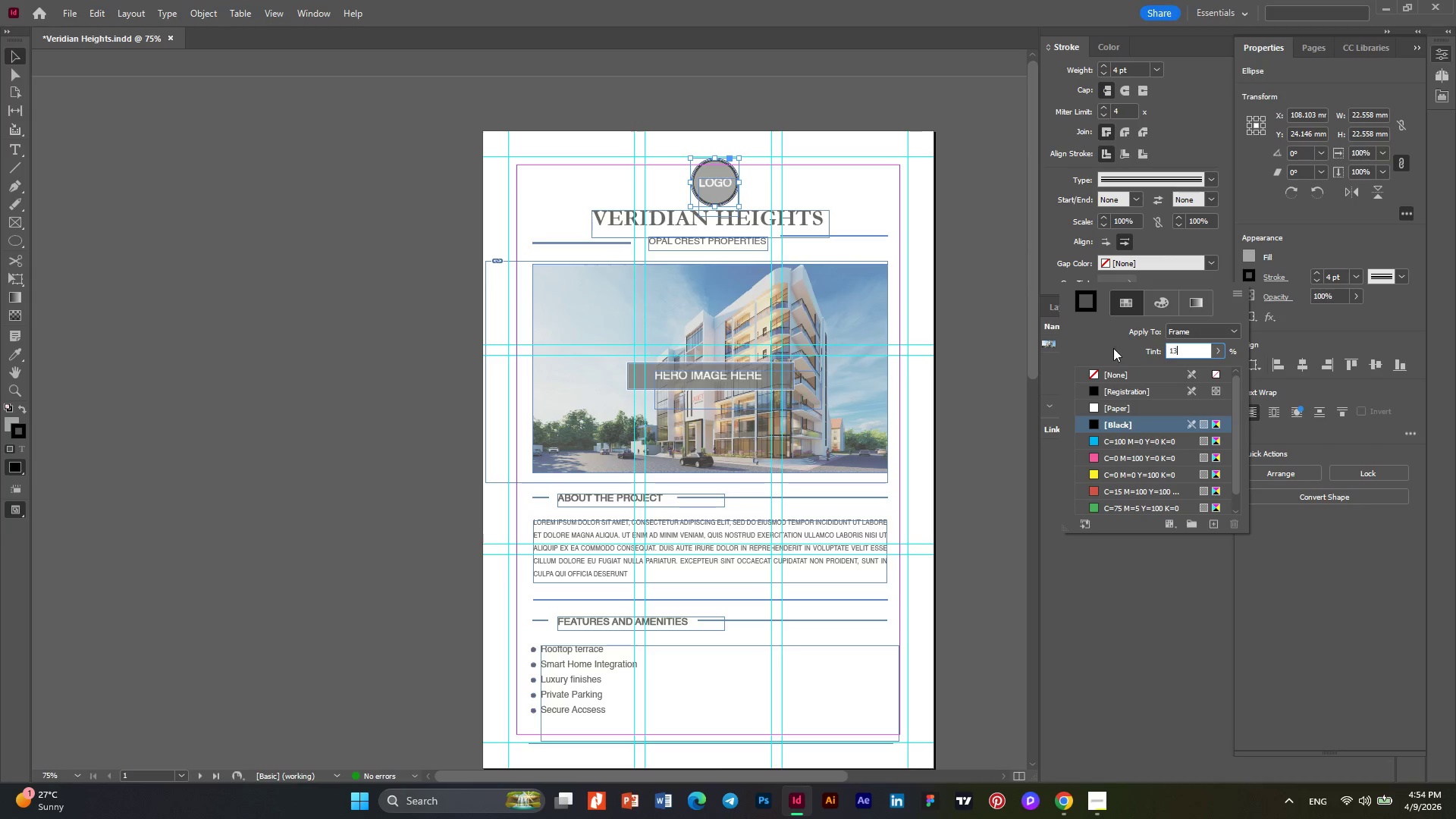 
key(Numpad3)
 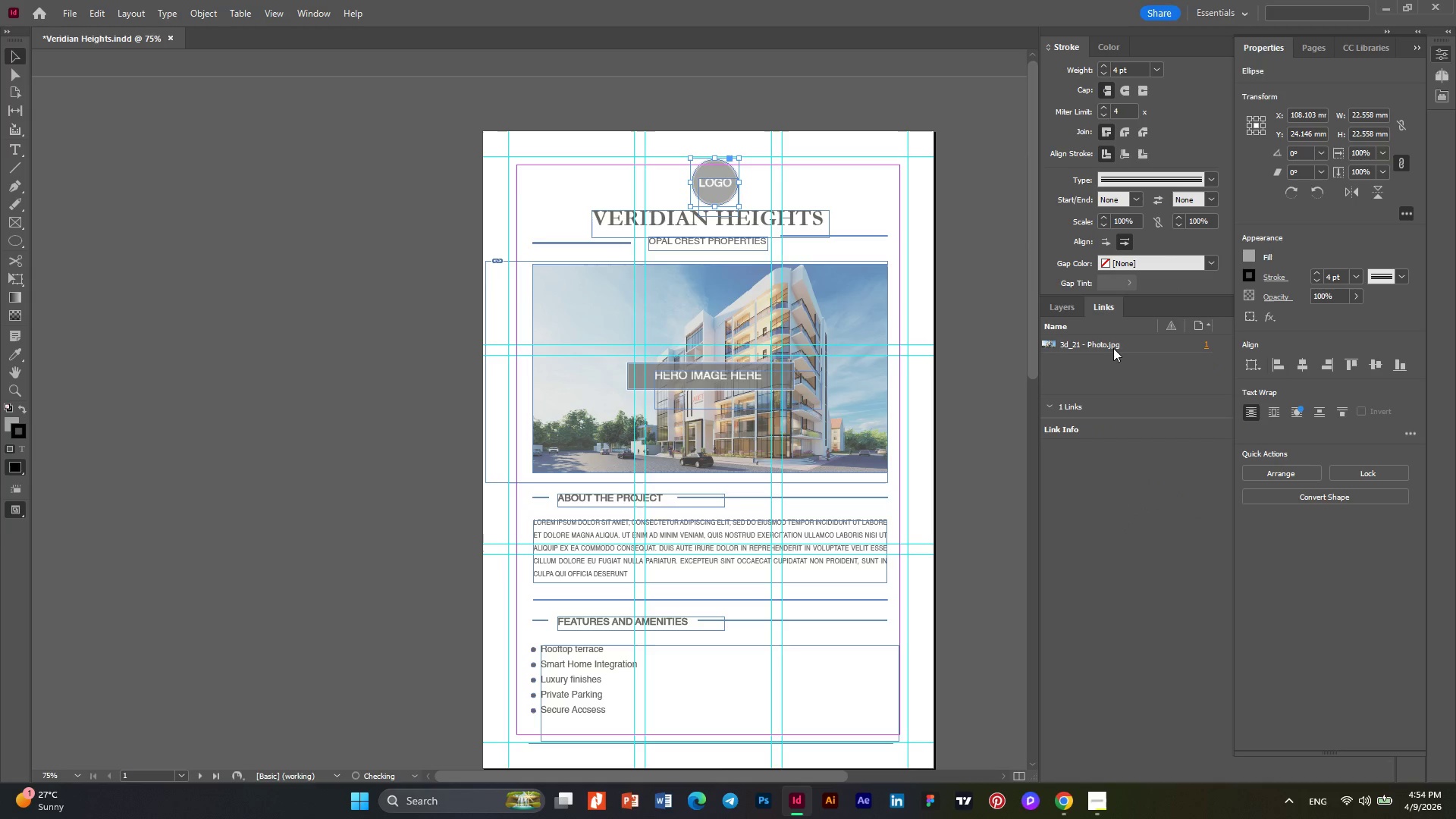 
key(NumpadEnter)
 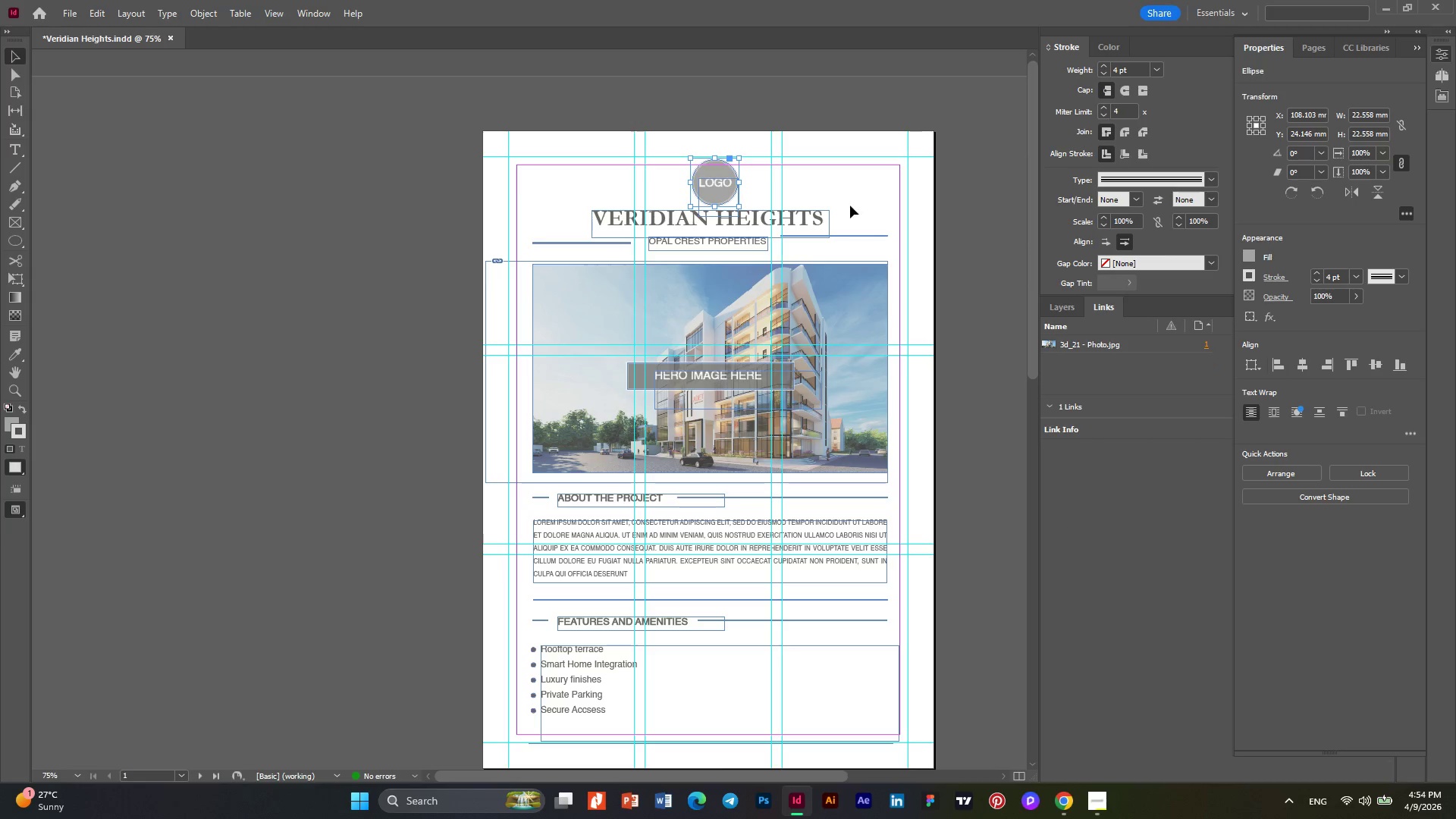 
left_click([848, 202])
 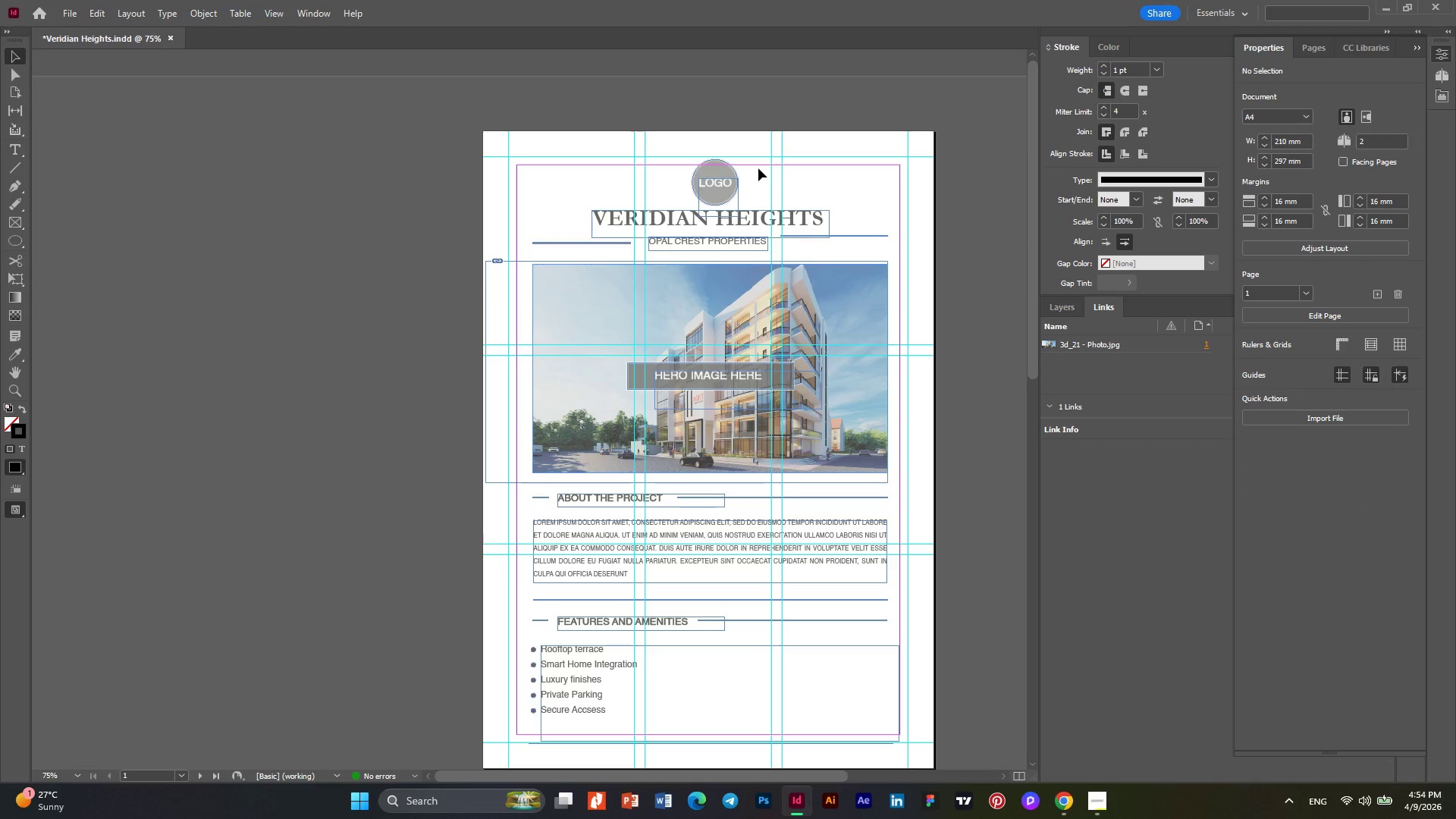 
hold_key(key=AltLeft, duration=0.31)
scroll: coordinate [755, 162], scroll_direction: up, amount: 4.0
 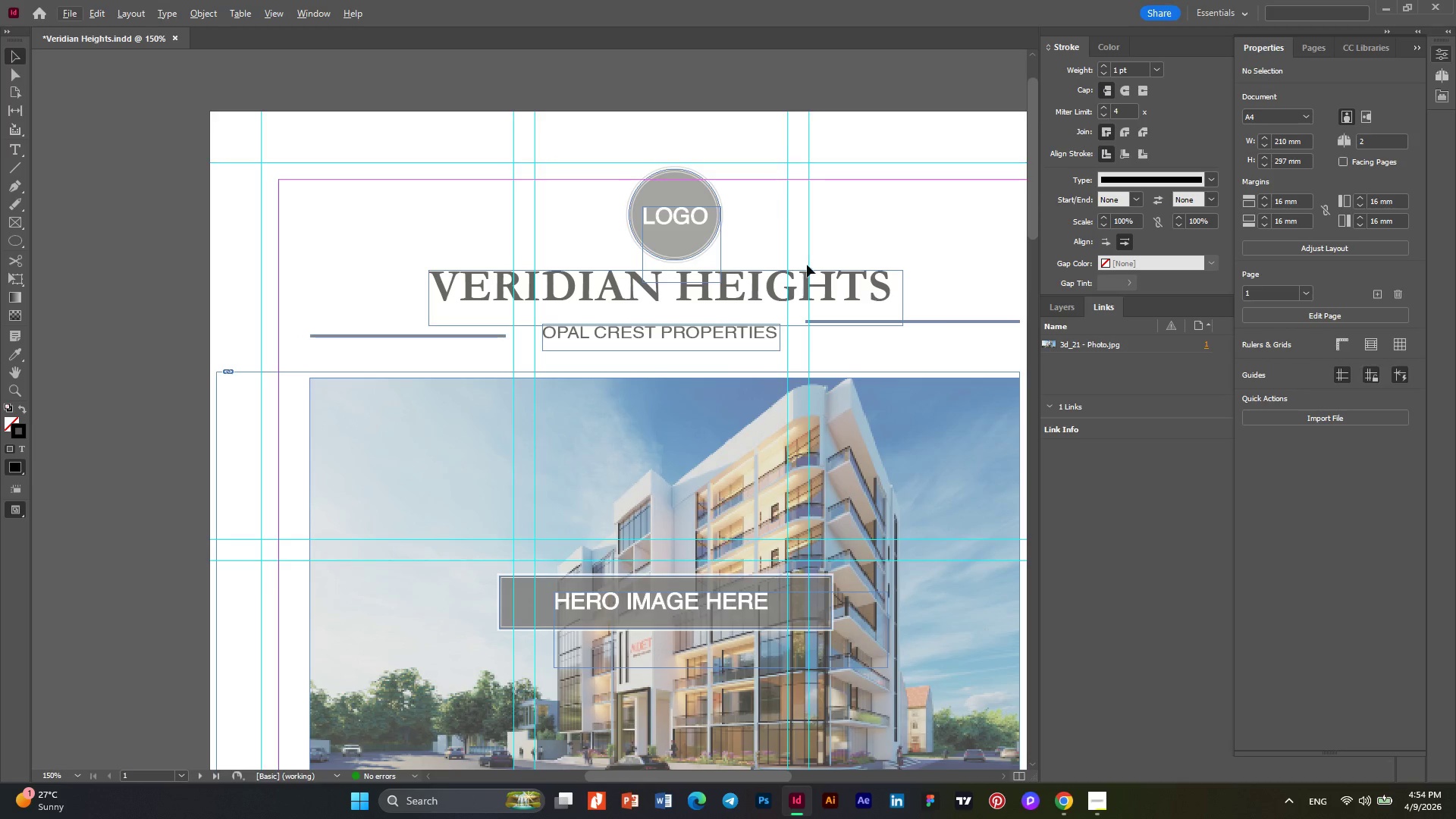 
key(Alt+AltLeft)
 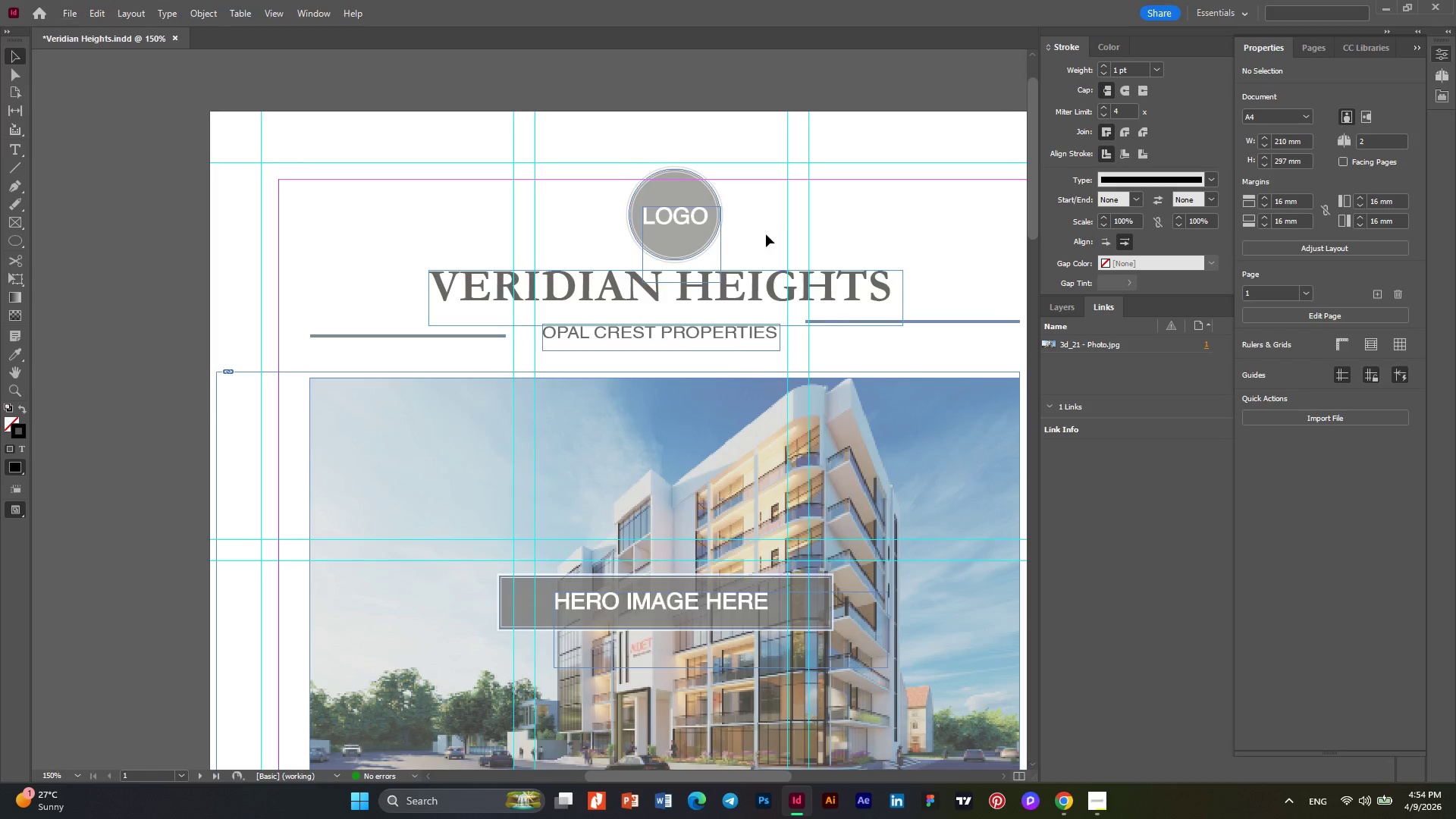 
left_click([806, 227])
 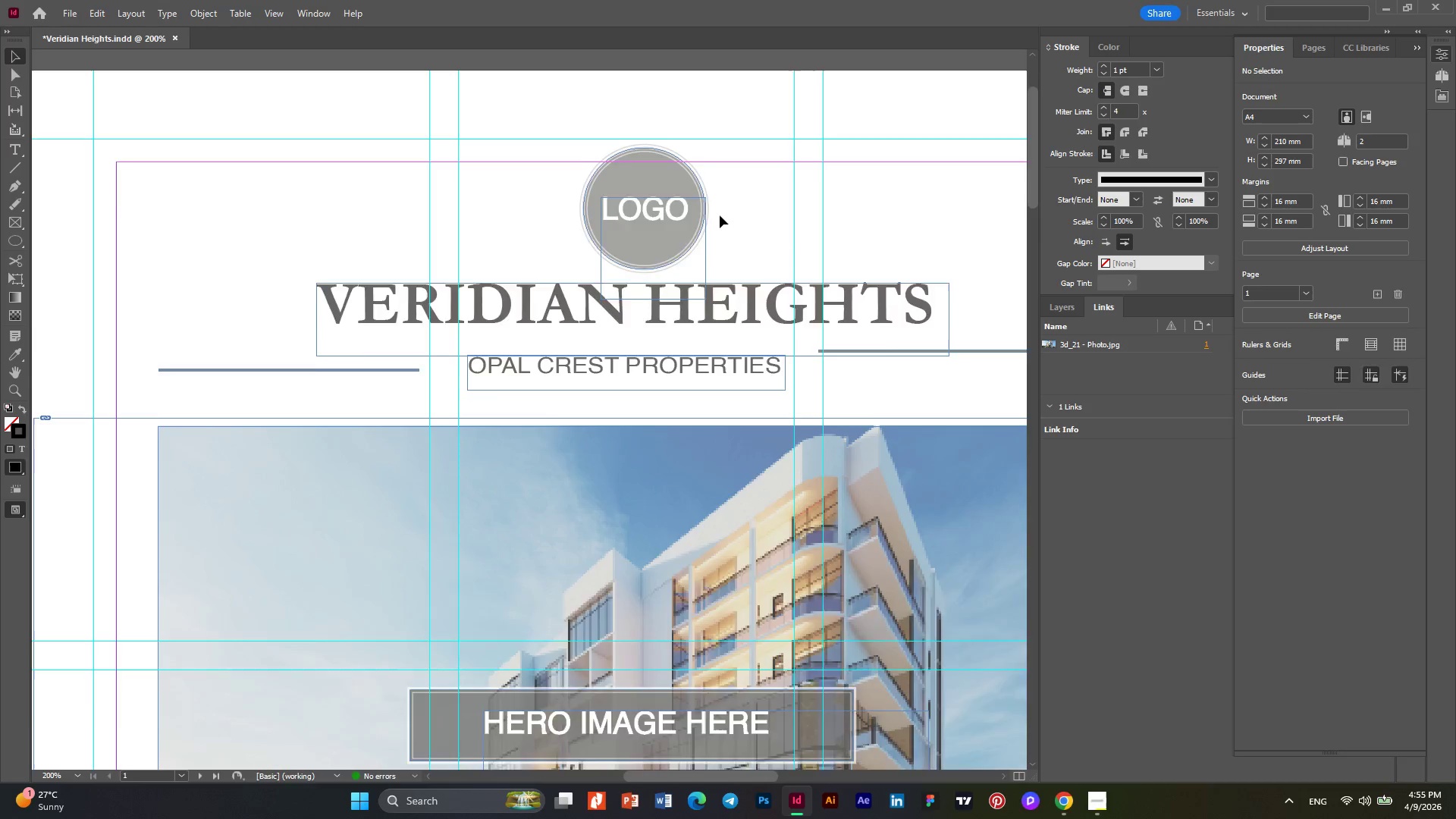 
scroll: coordinate [766, 234], scroll_direction: up, amount: 1.0
 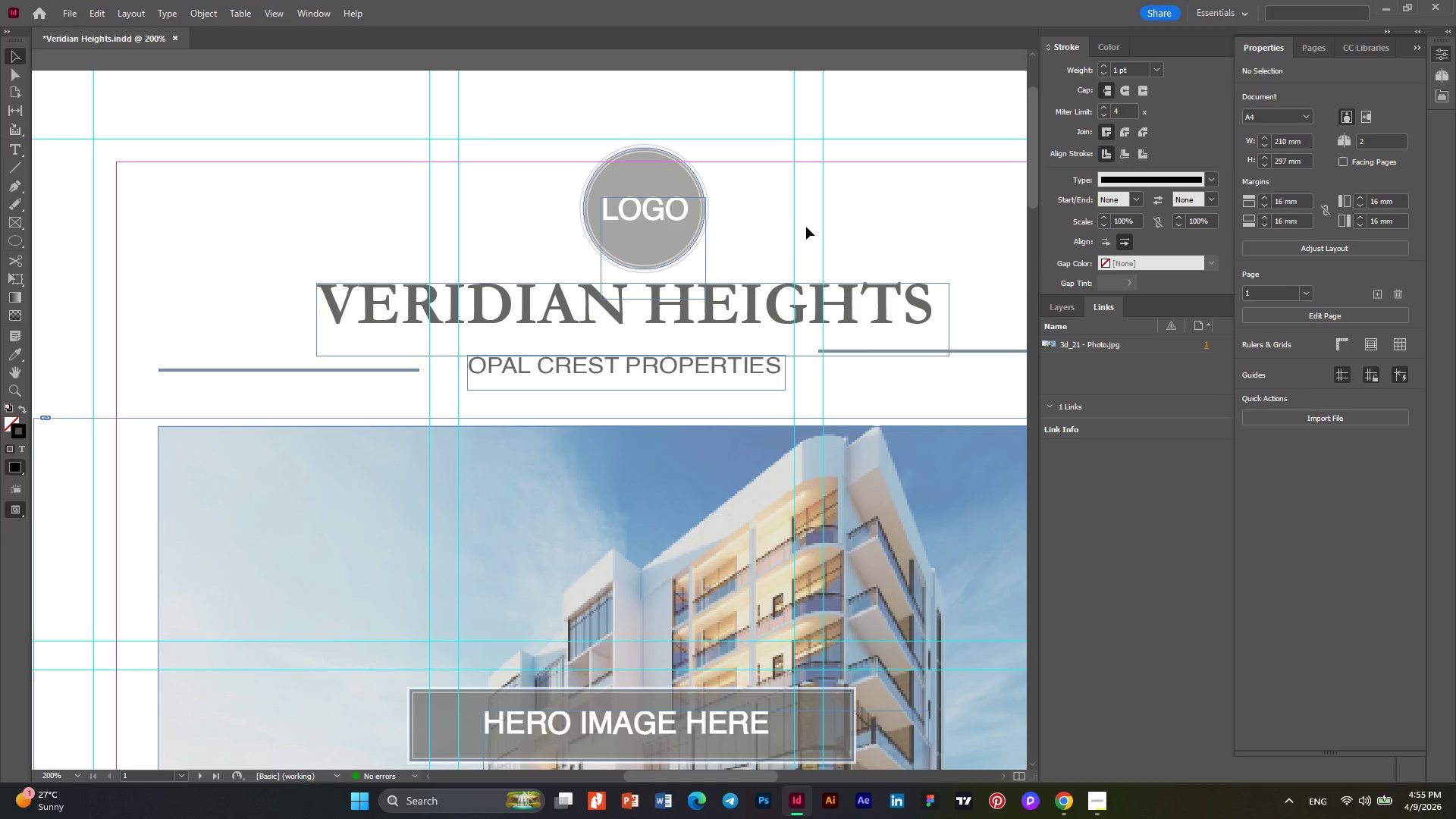 
key(Alt+AltLeft)
 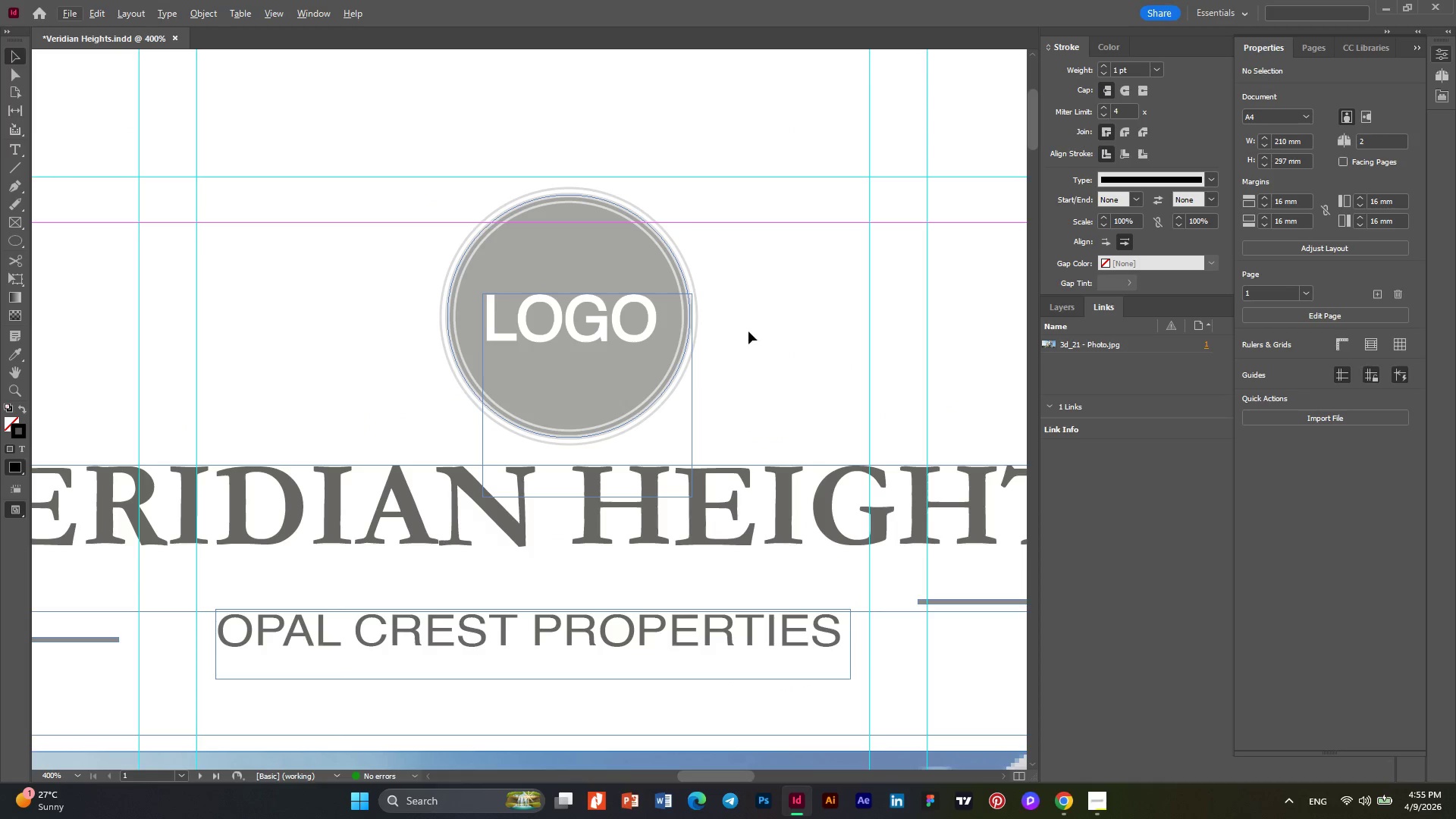 
scroll: coordinate [720, 215], scroll_direction: up, amount: 3.0
 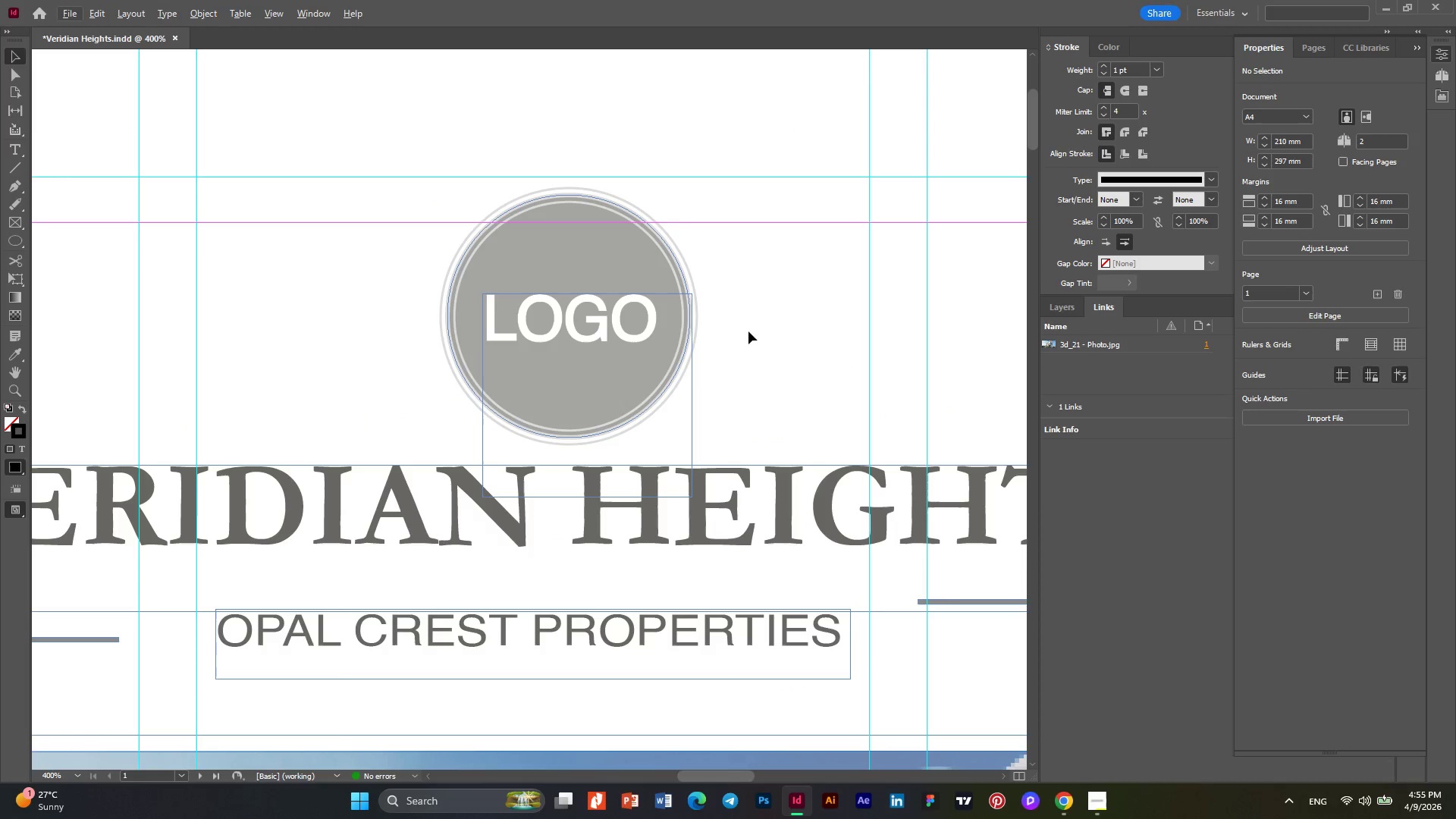 
hold_key(key=AltLeft, duration=0.73)
scroll: coordinate [748, 331], scroll_direction: down, amount: 3.0
 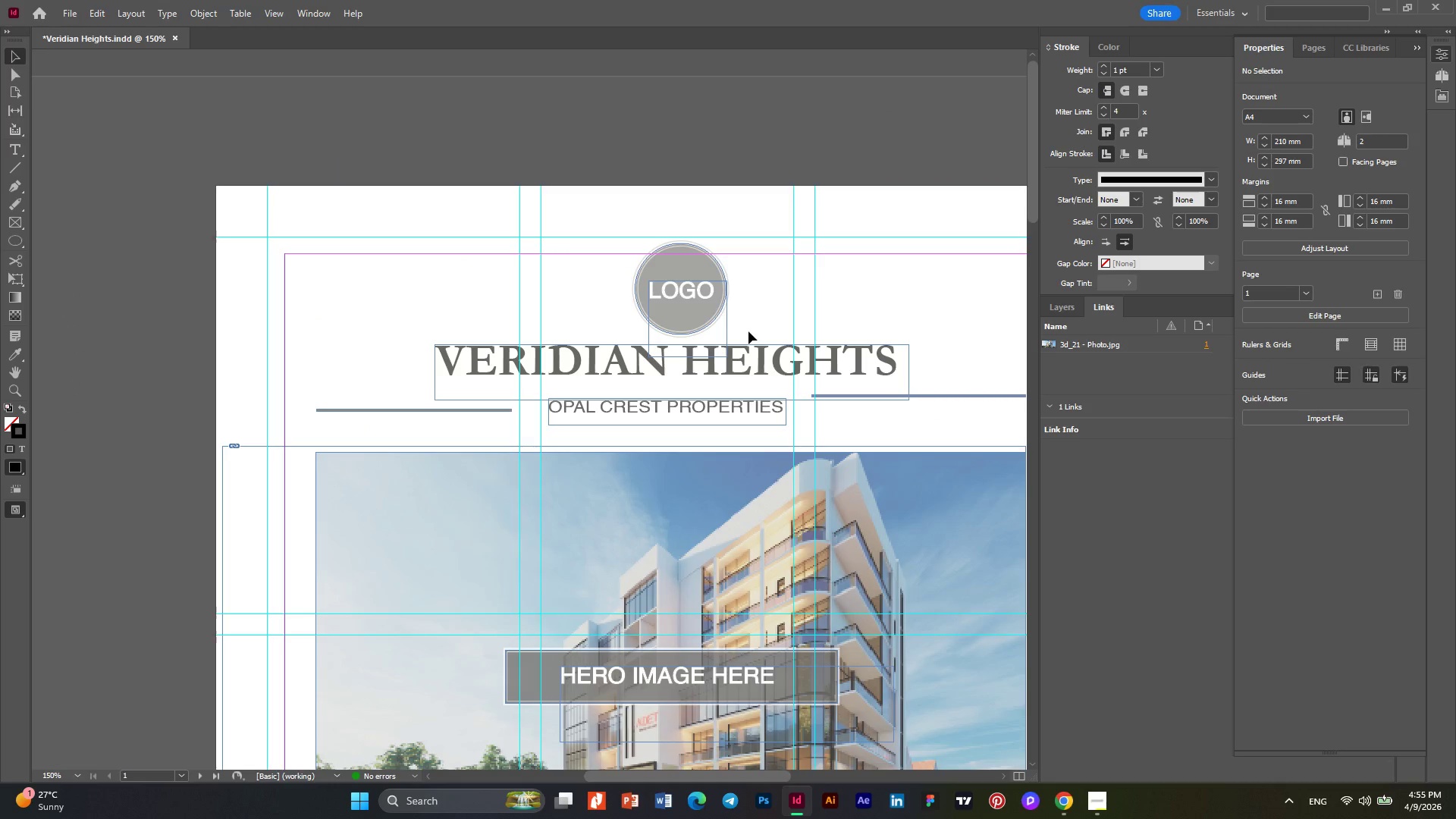 
hold_key(key=AltLeft, duration=0.62)
 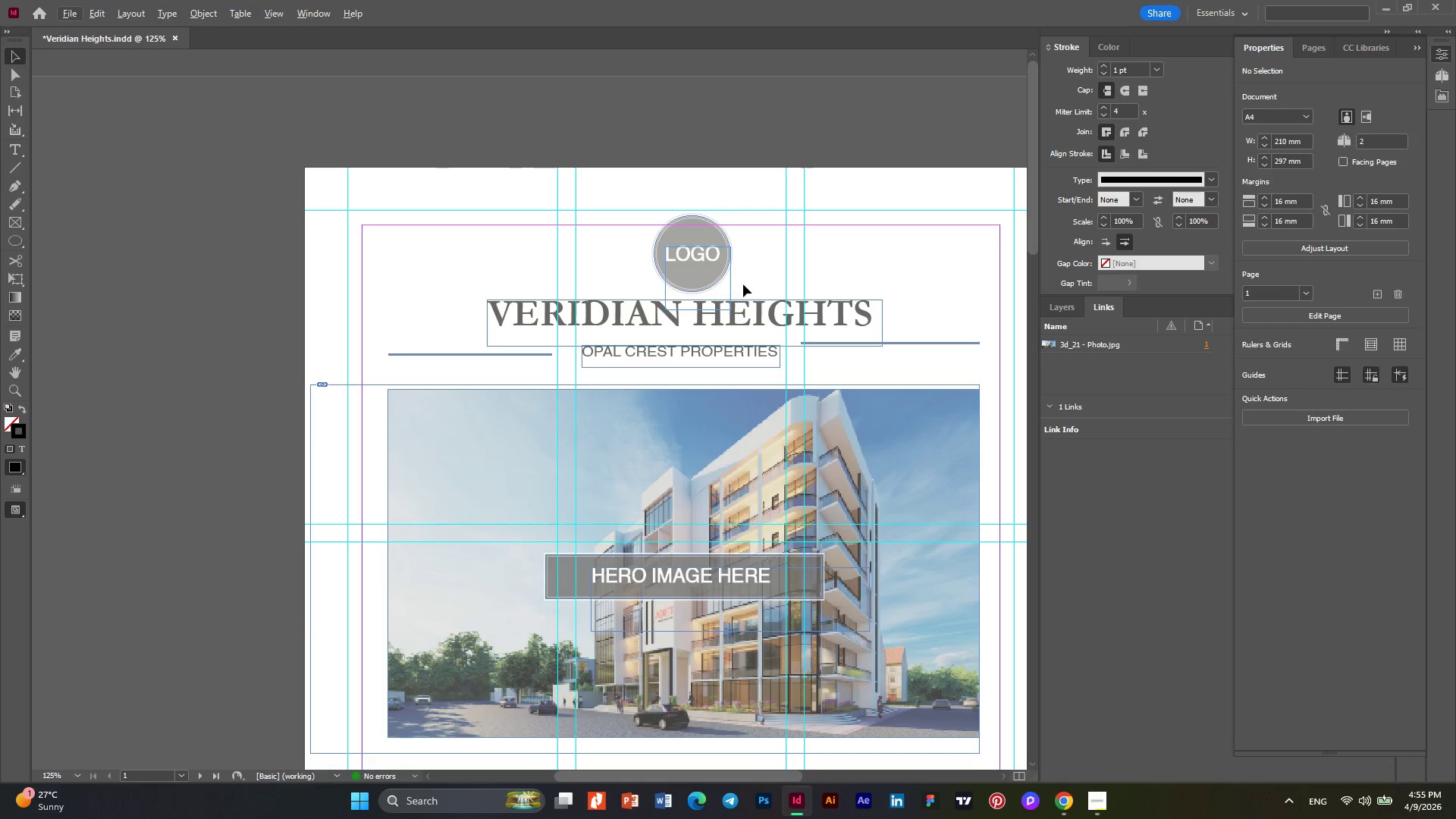 
left_click_drag(start_coordinate=[744, 284], to_coordinate=[692, 246])
 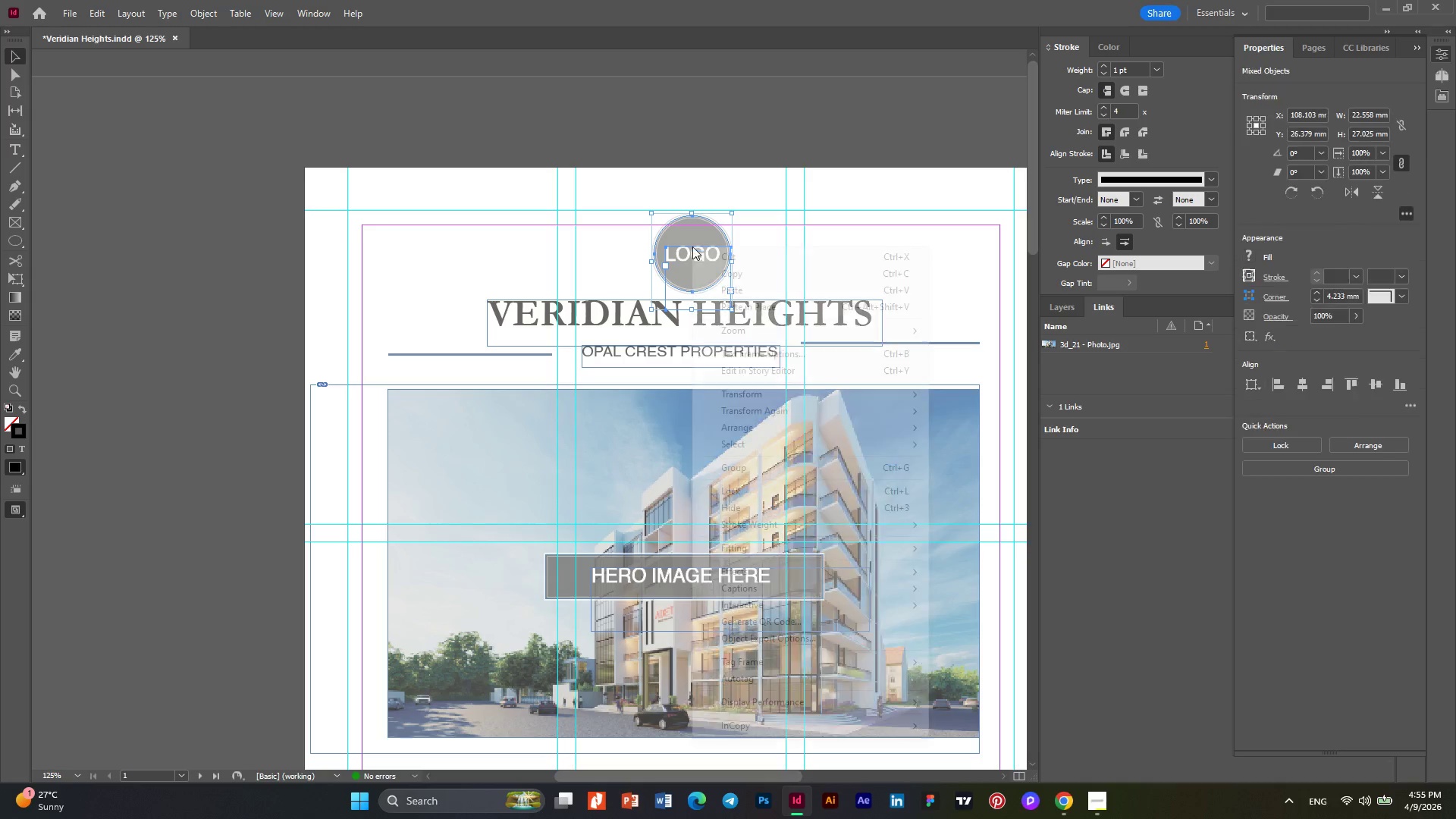 
right_click([692, 246])
 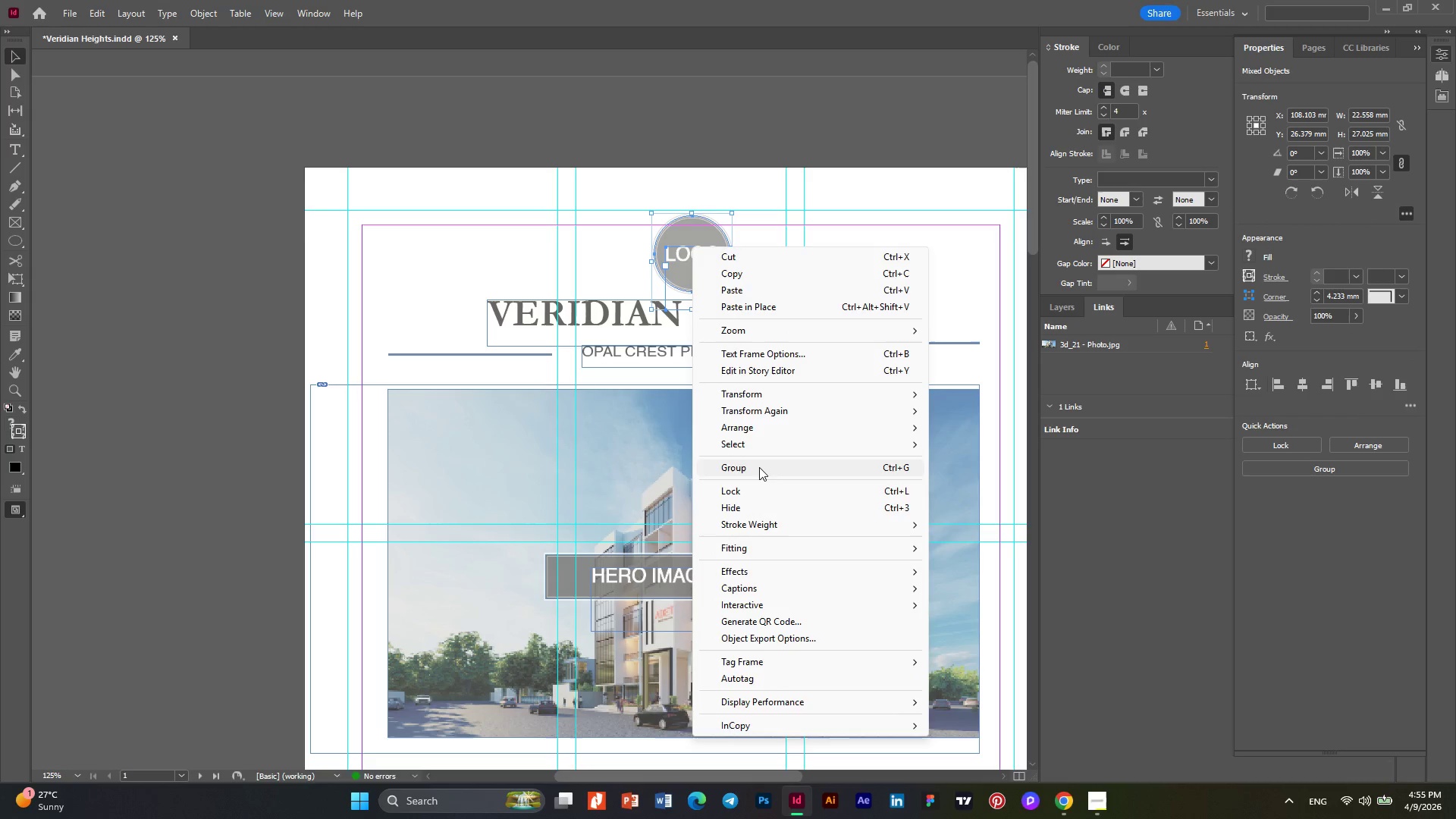 
left_click([759, 468])
 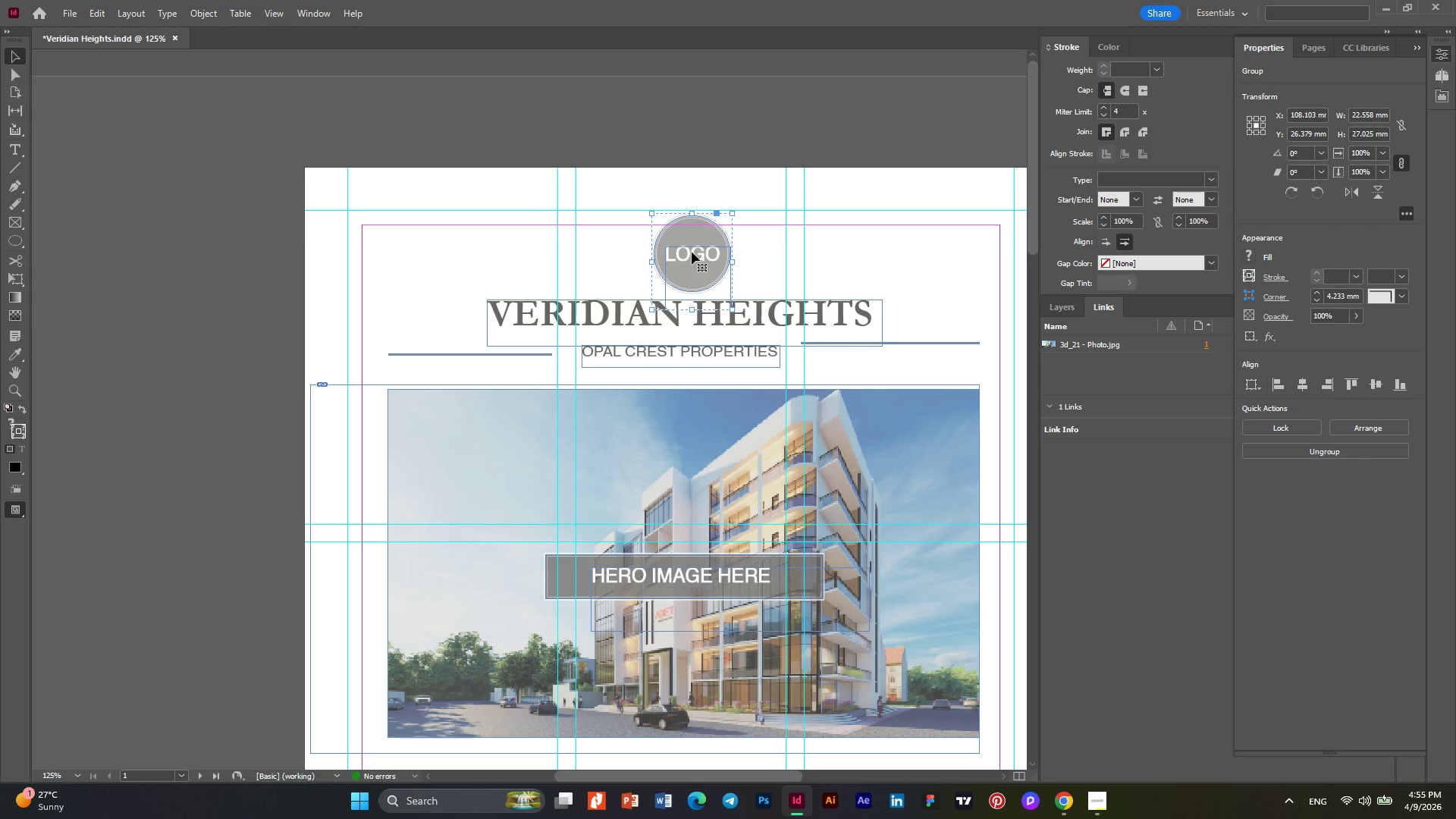 
left_click_drag(start_coordinate=[692, 252], to_coordinate=[679, 246])
 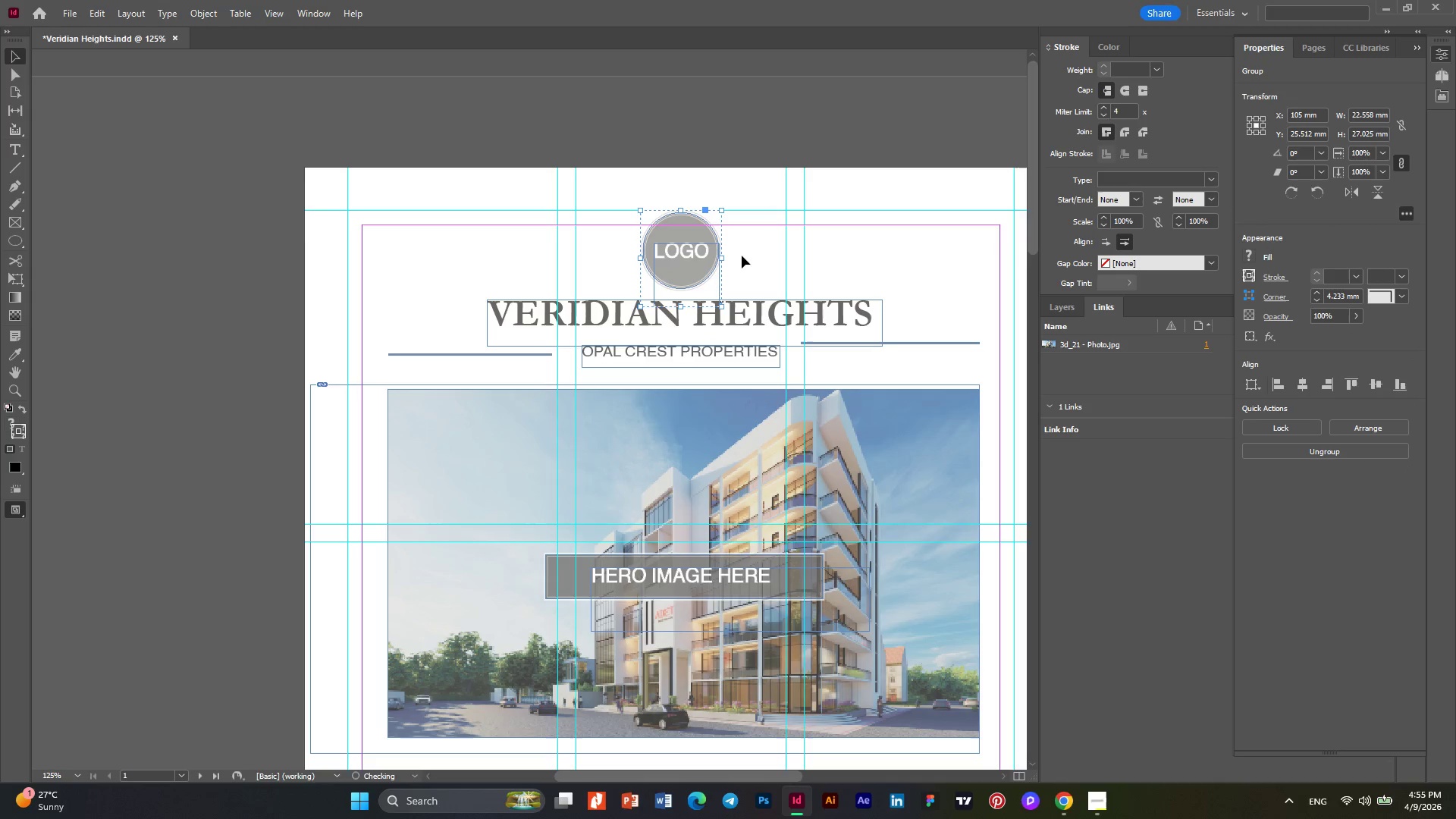 
left_click([742, 256])
 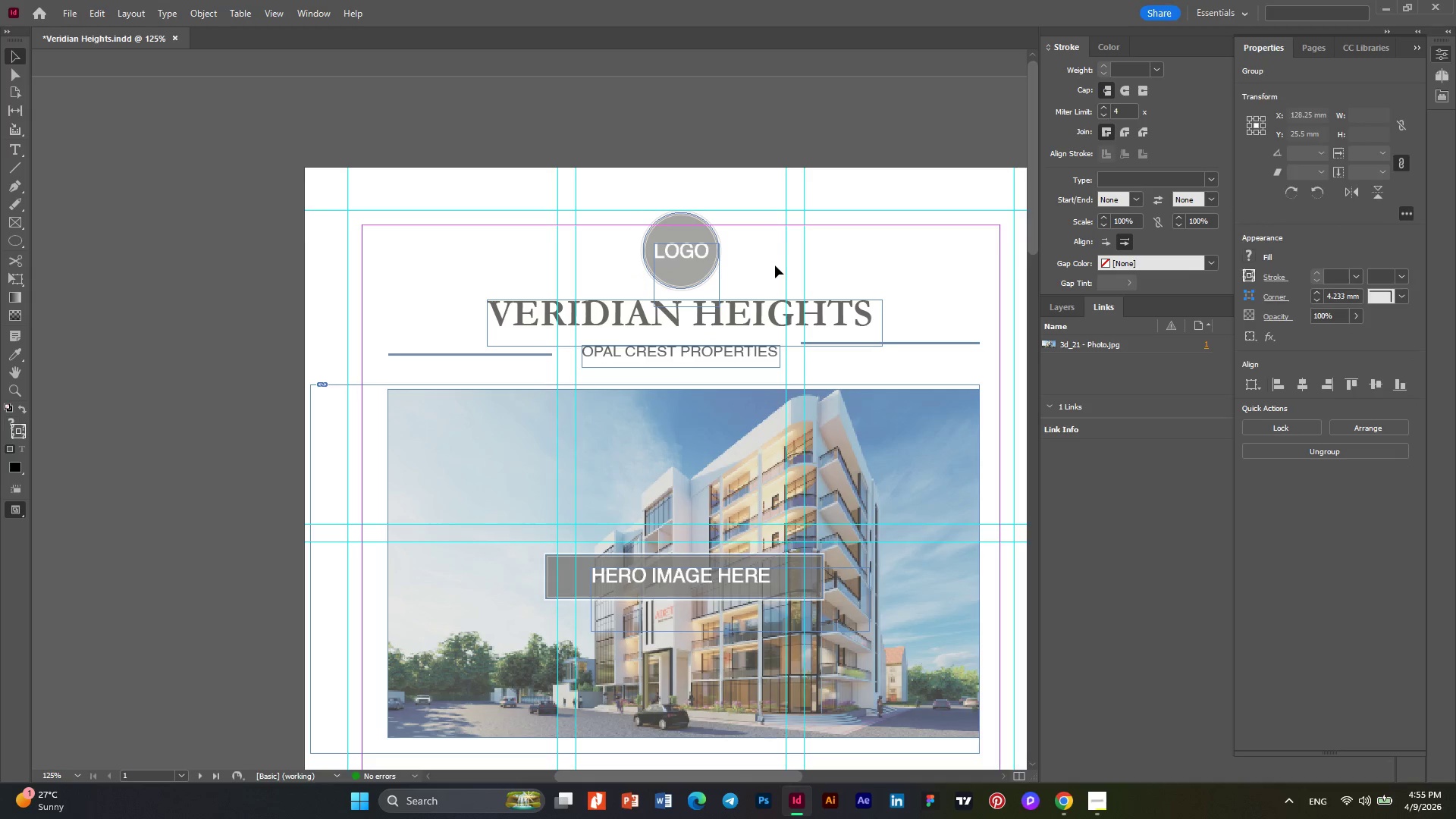 
hold_key(key=AltLeft, duration=0.34)
scroll: coordinate [763, 268], scroll_direction: down, amount: 1.0
 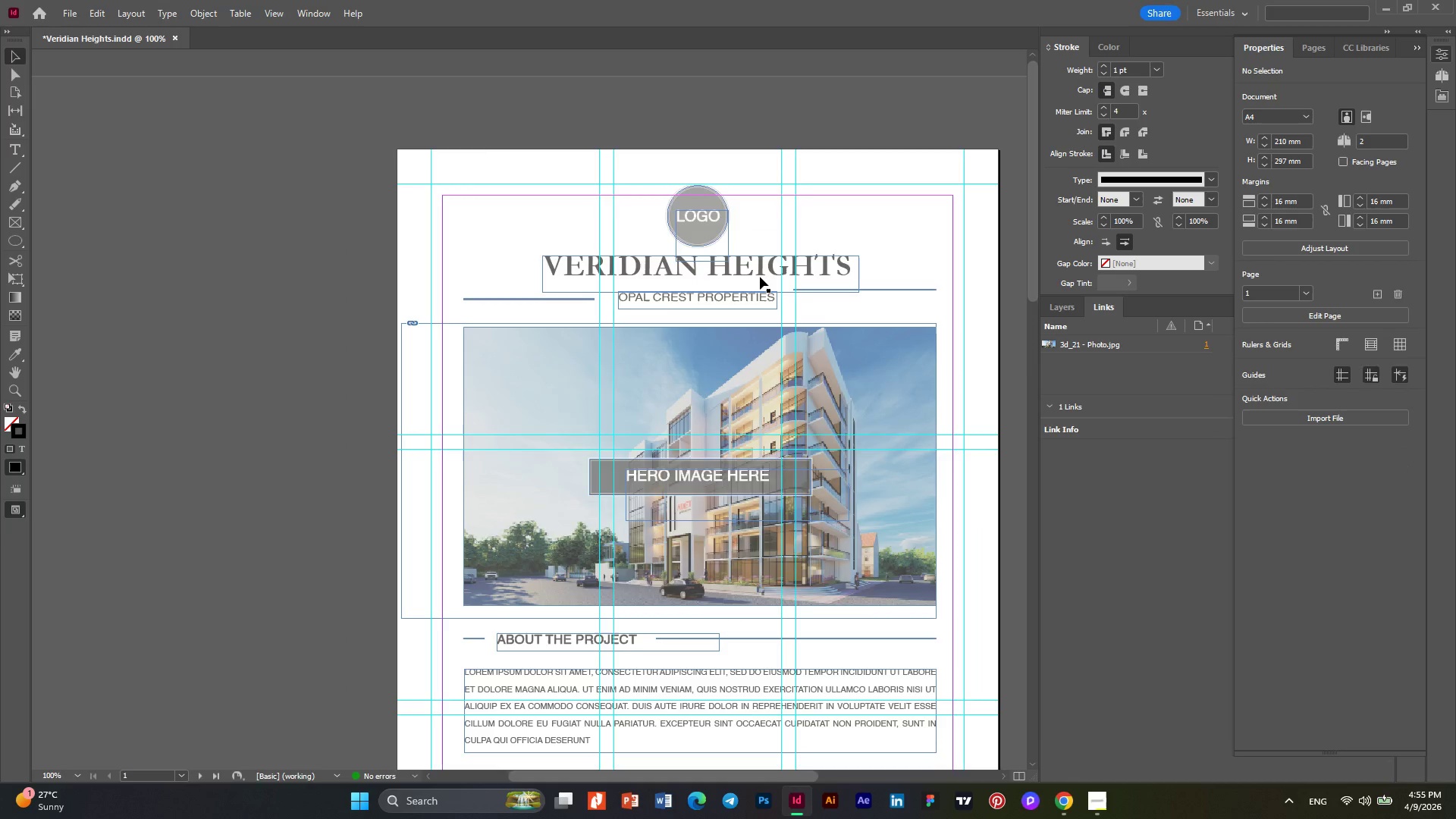 
key(Alt+AltLeft)
 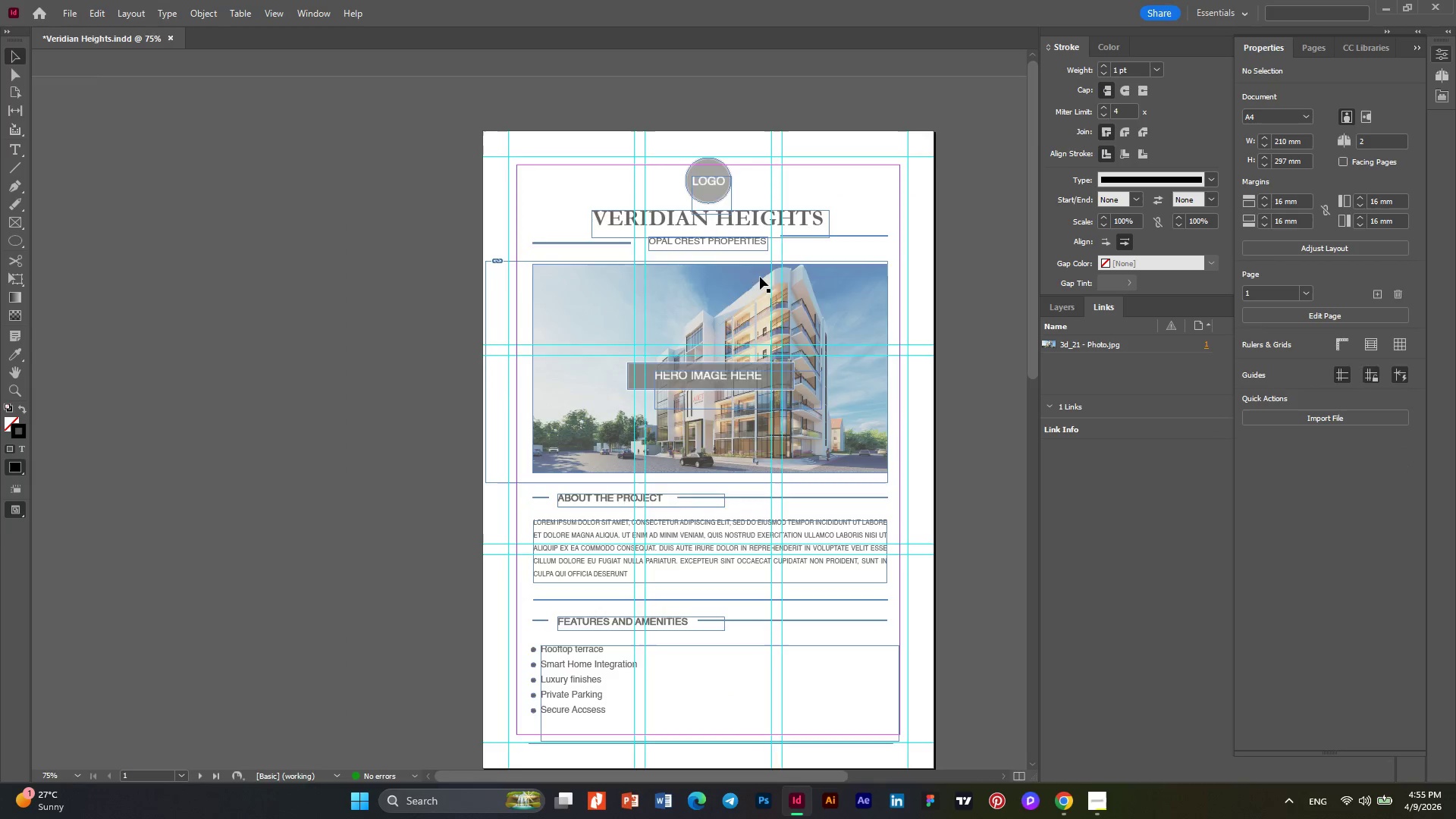 
scroll: coordinate [760, 277], scroll_direction: down, amount: 2.0
 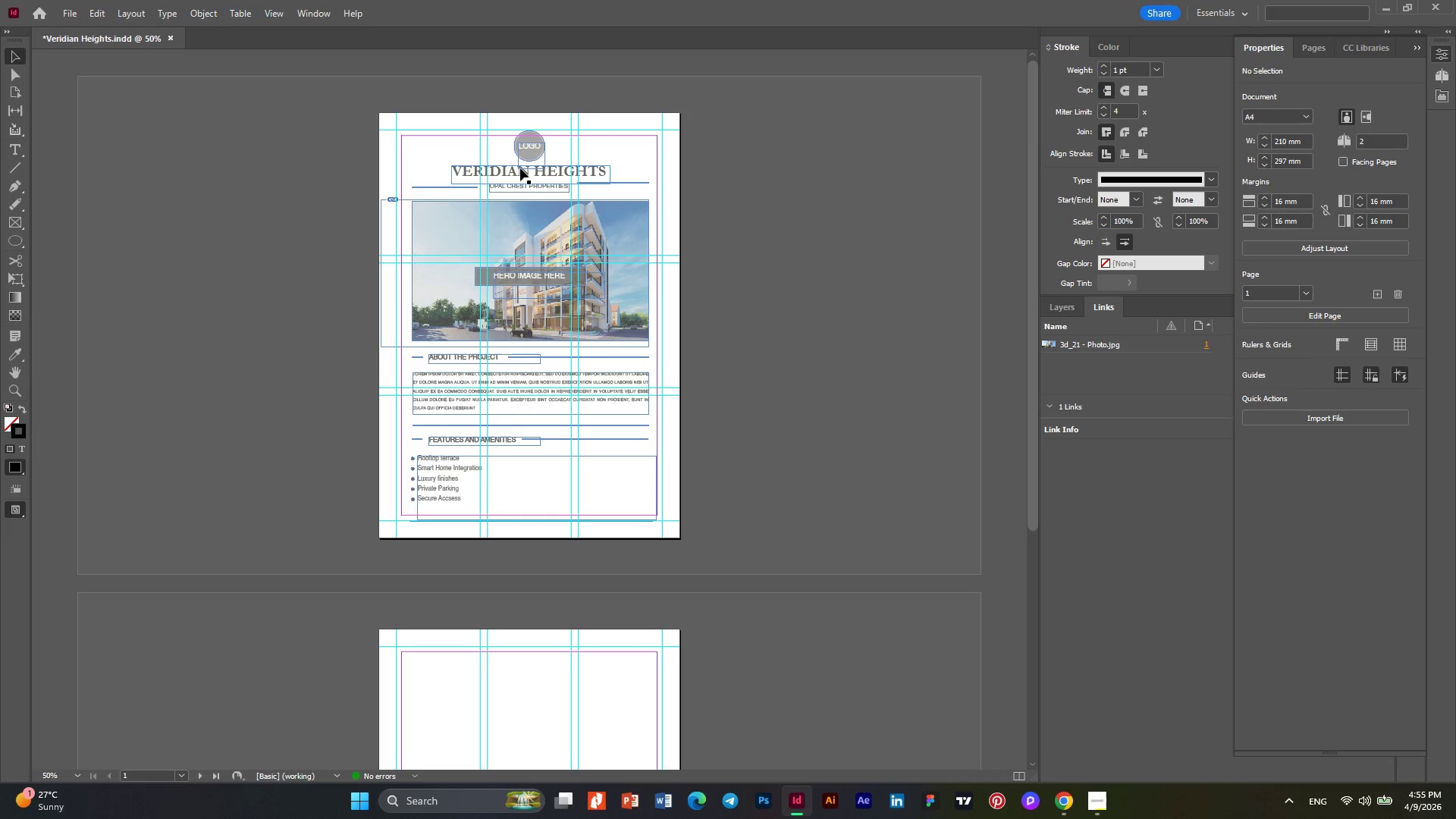 
hold_key(key=AltLeft, duration=0.39)
scroll: coordinate [524, 135], scroll_direction: up, amount: 1.0
 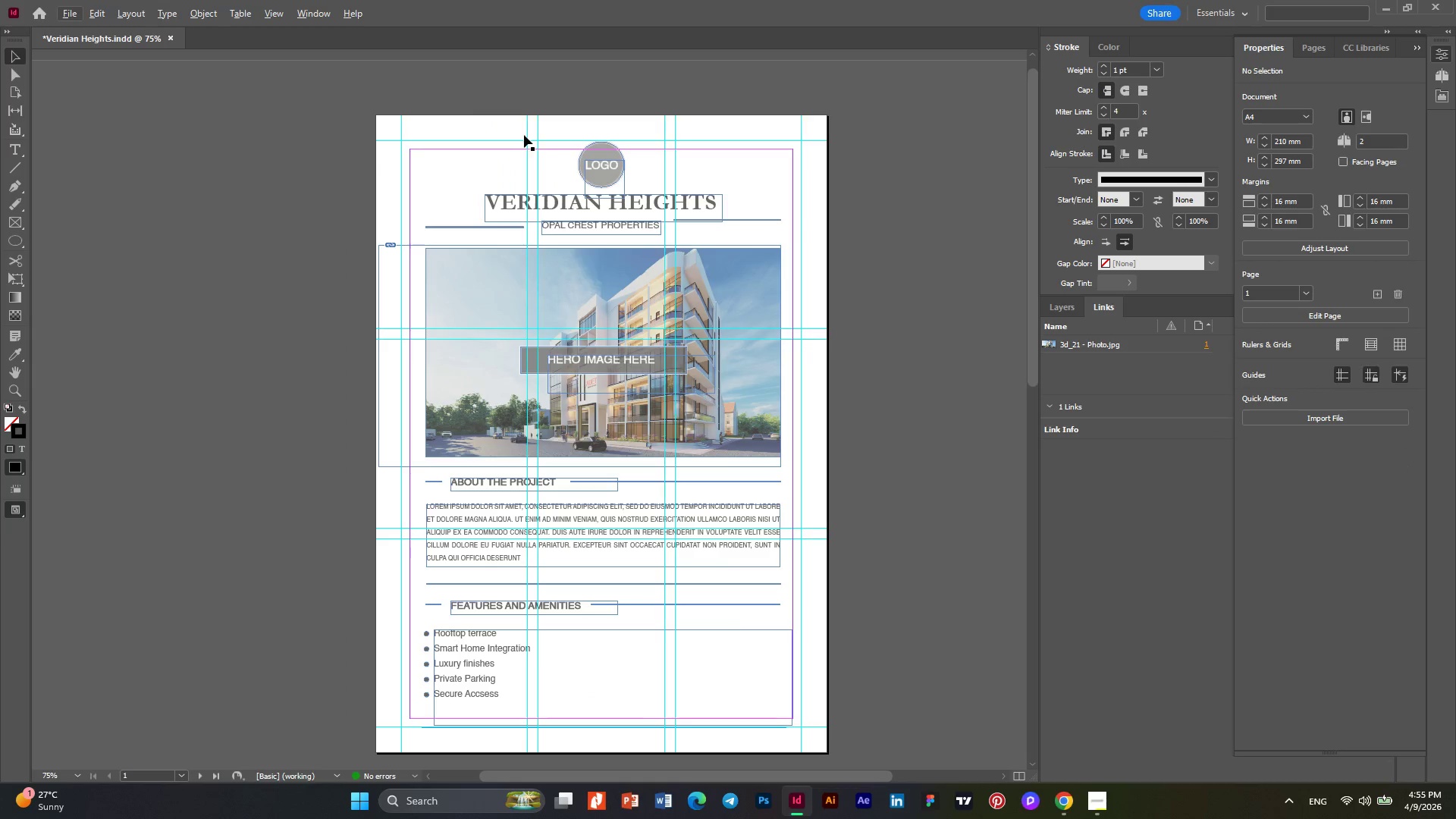 
hold_key(key=AltLeft, duration=0.42)
scroll: coordinate [524, 135], scroll_direction: down, amount: 1.0
 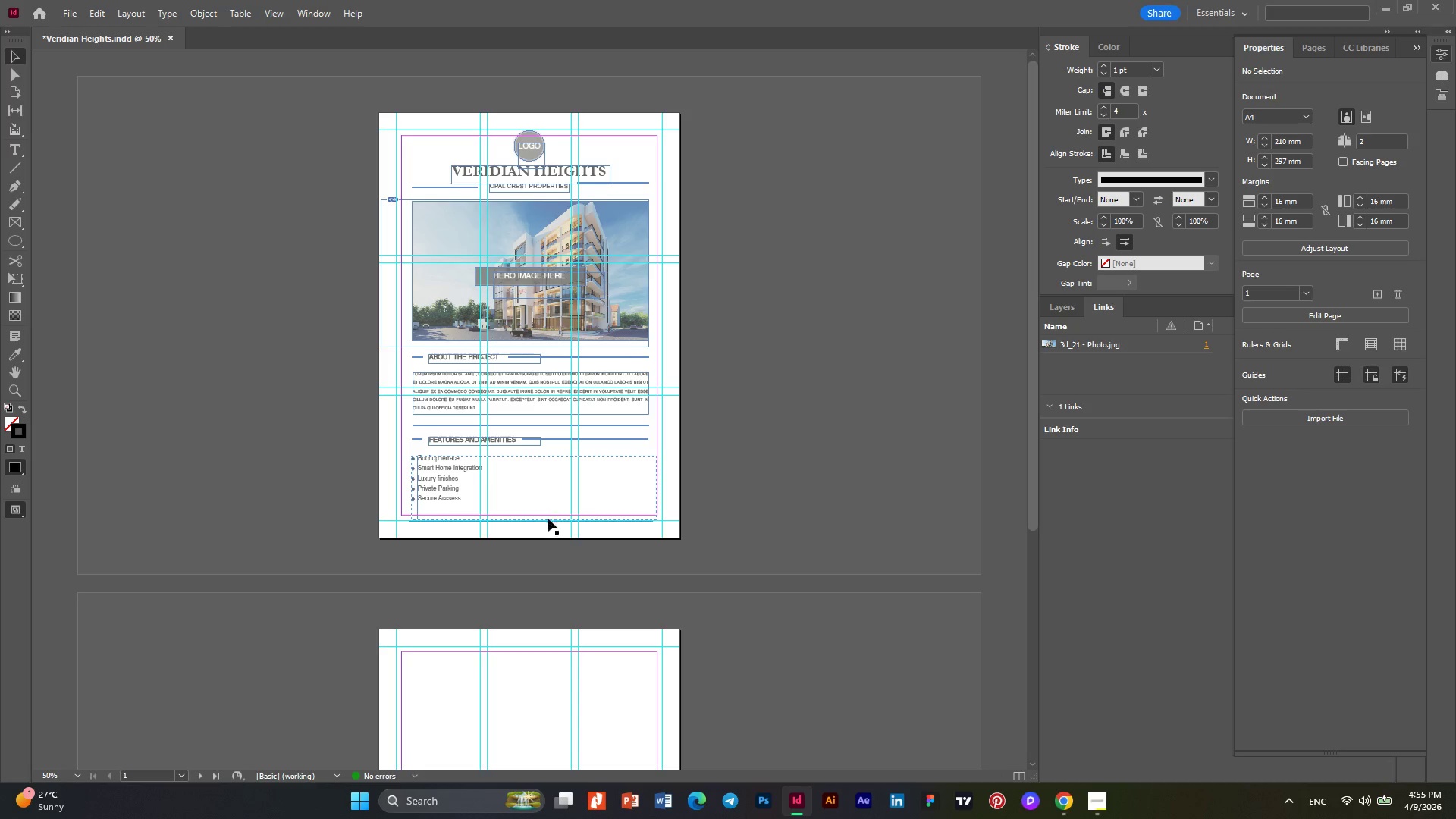 
left_click_drag(start_coordinate=[544, 530], to_coordinate=[405, 162])
 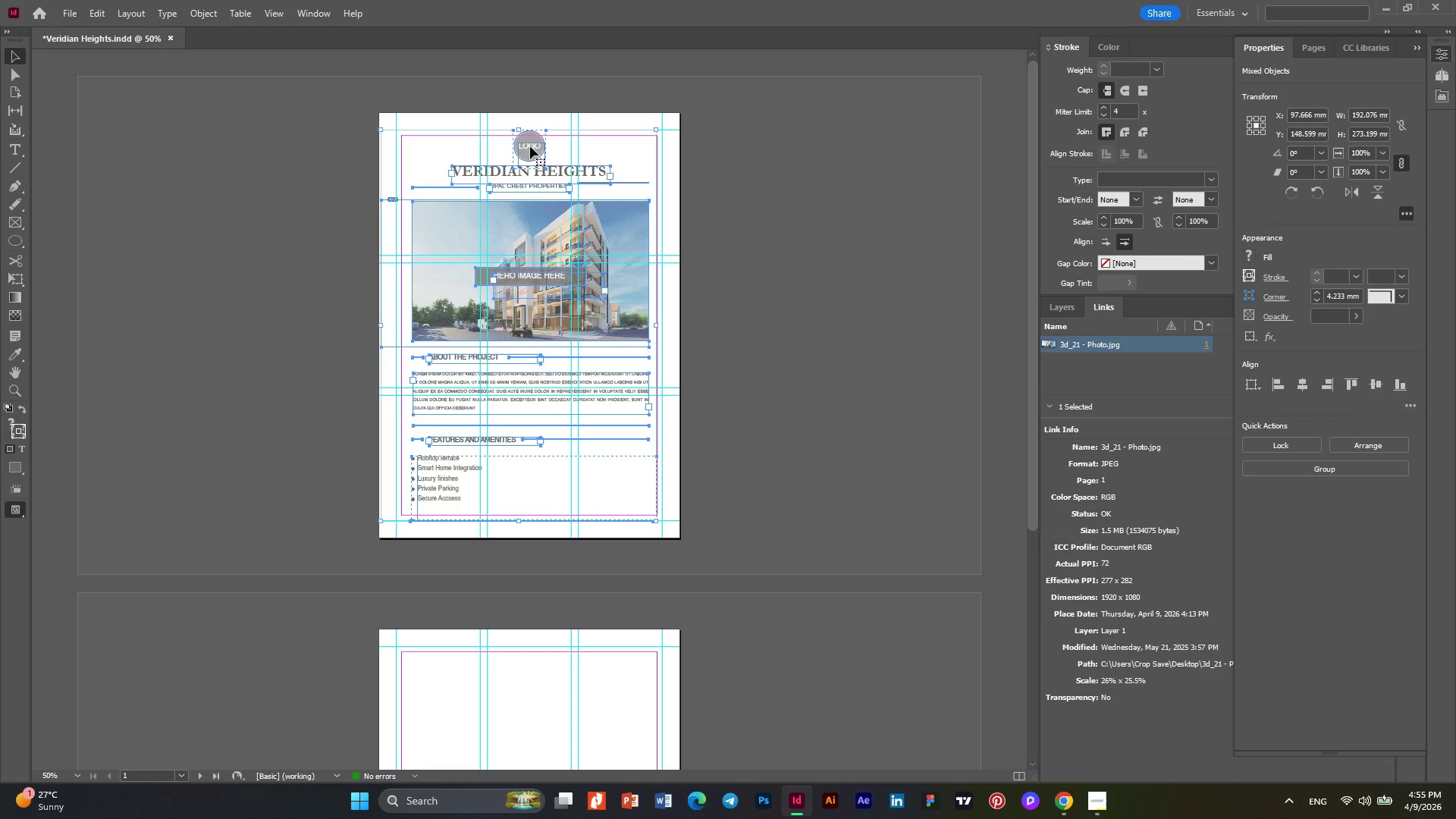 
hold_key(key=ShiftLeft, duration=0.58)
left_click([530, 146])
 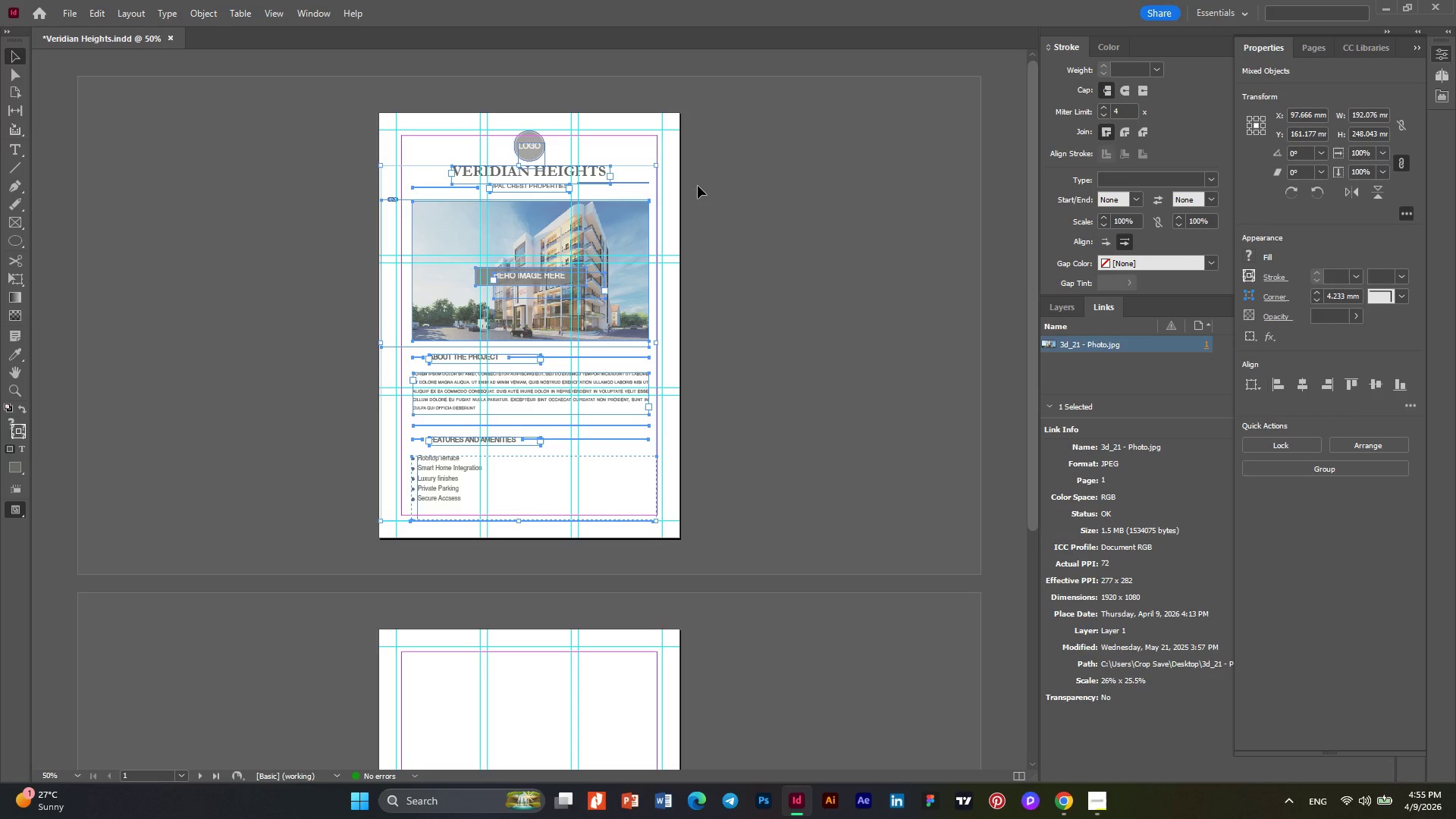 
key(ArrowDown)
 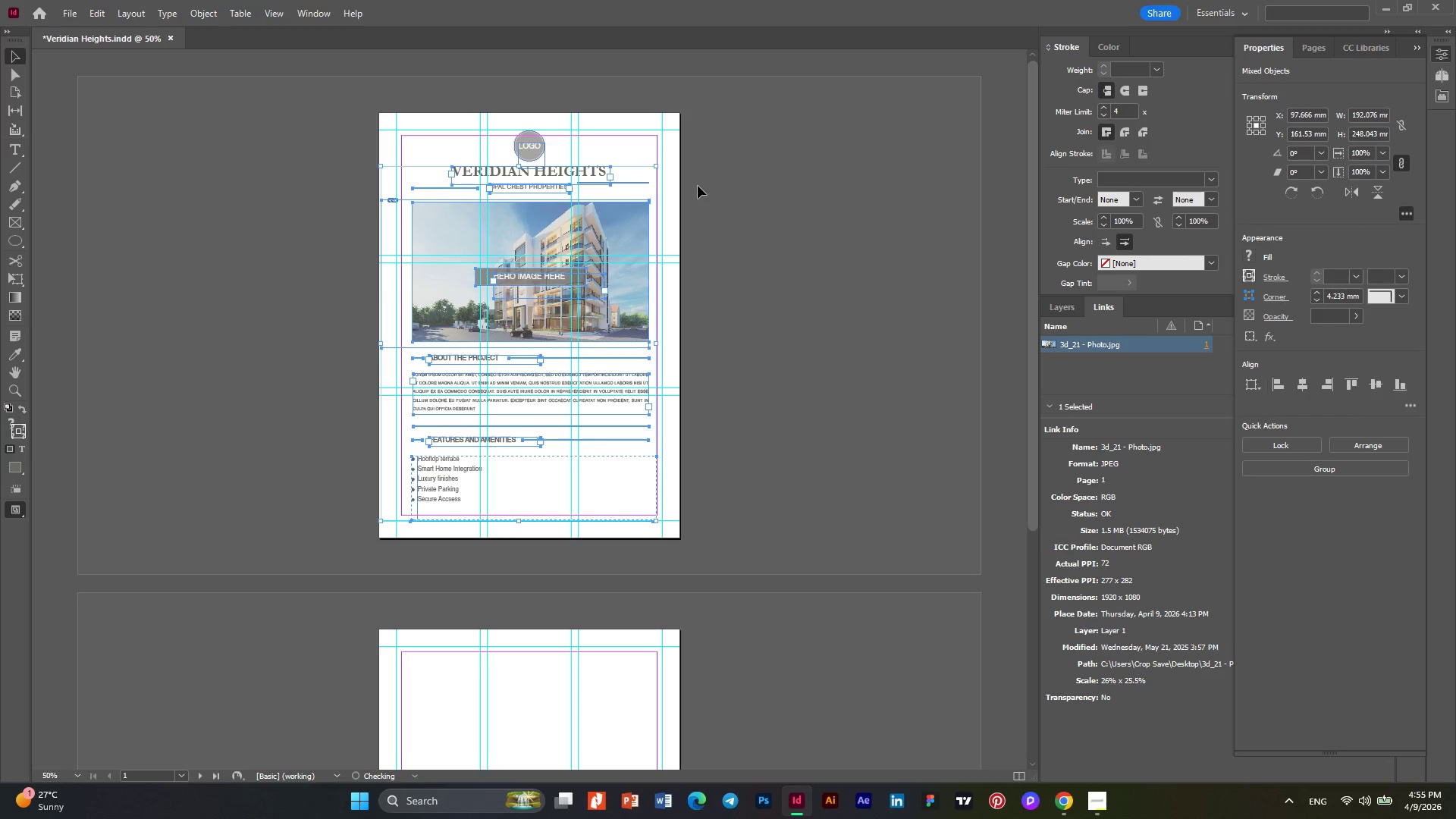 
key(ArrowDown)
 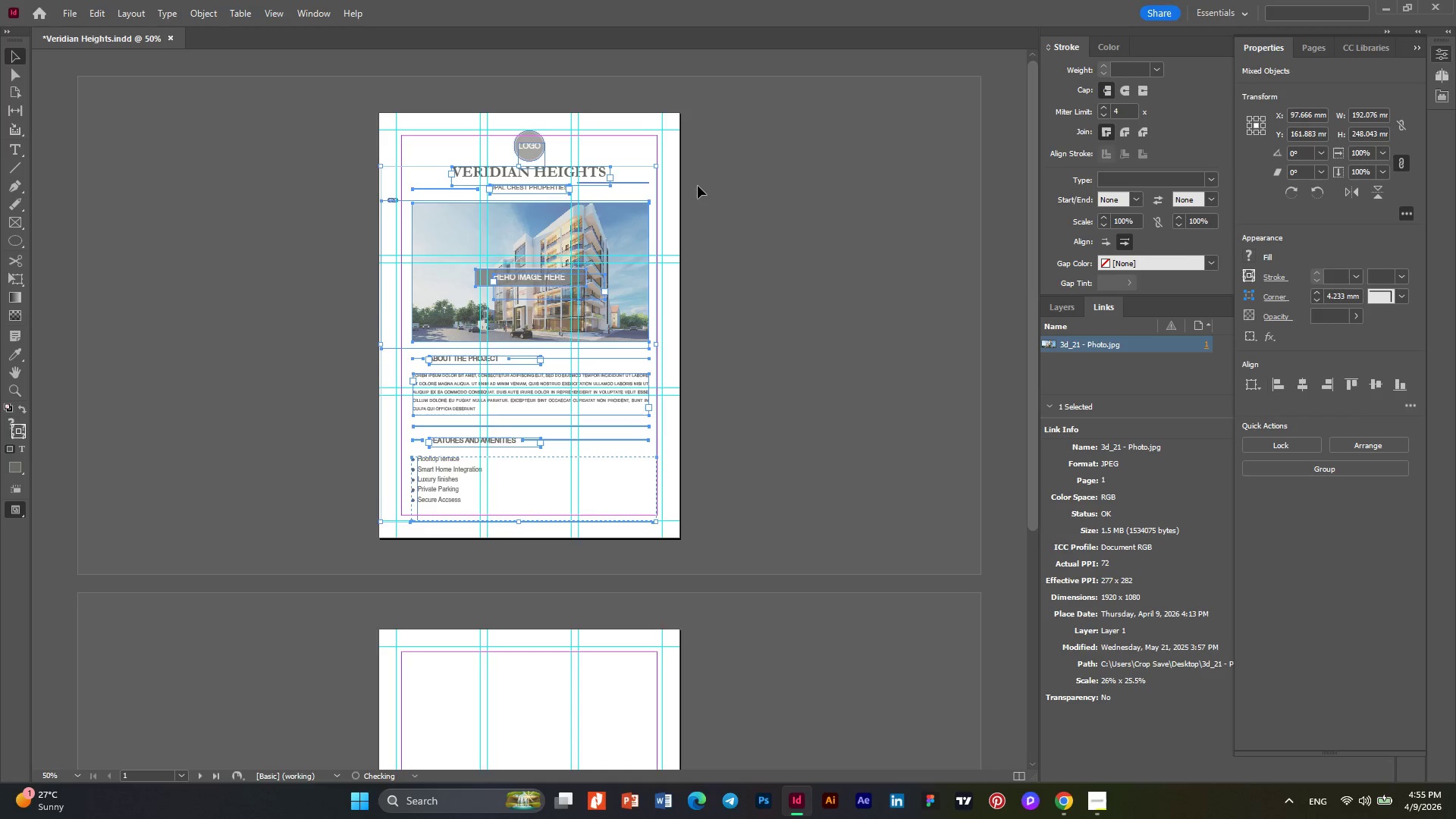 
key(ArrowDown)
 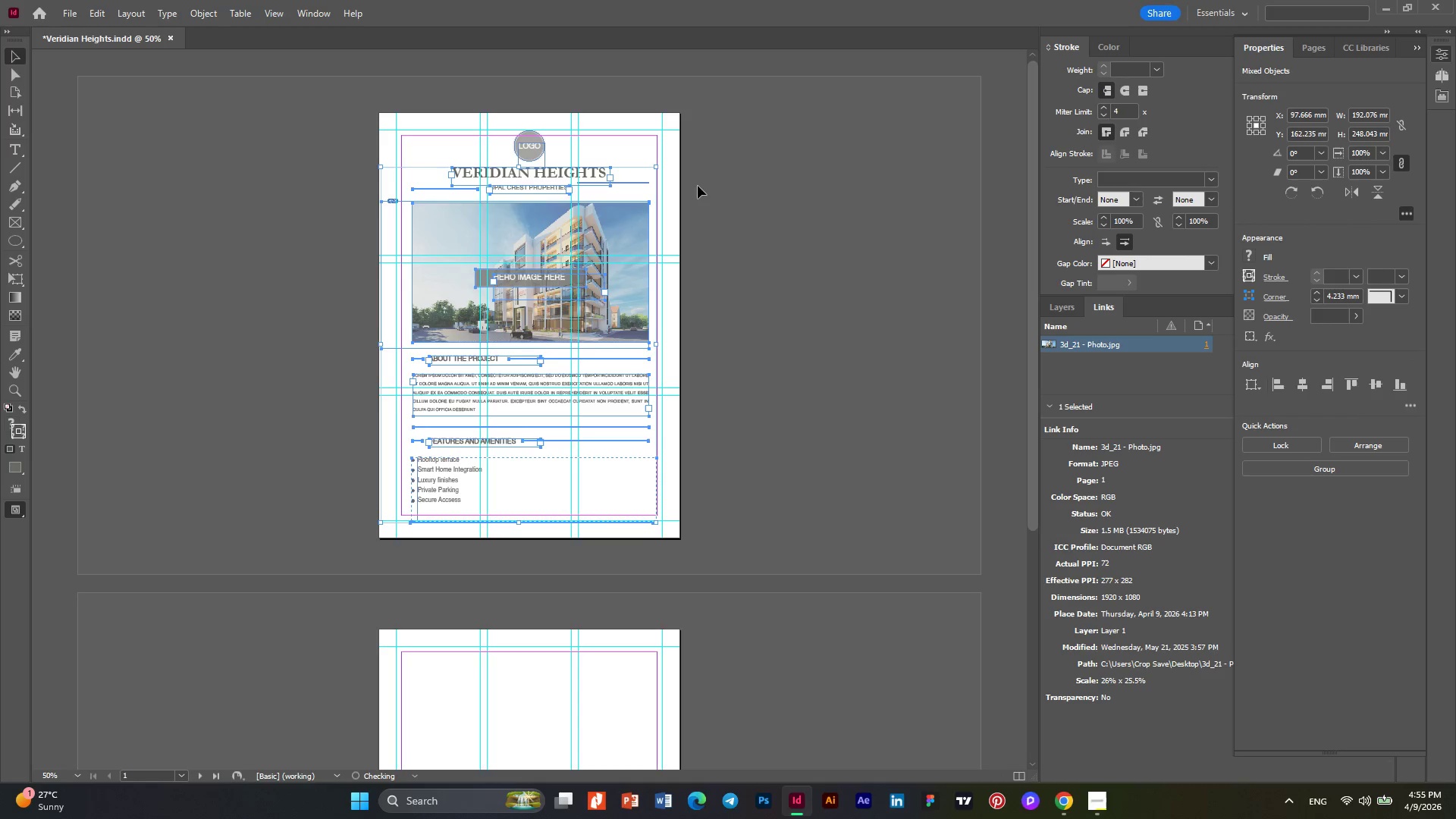 
key(ArrowDown)
 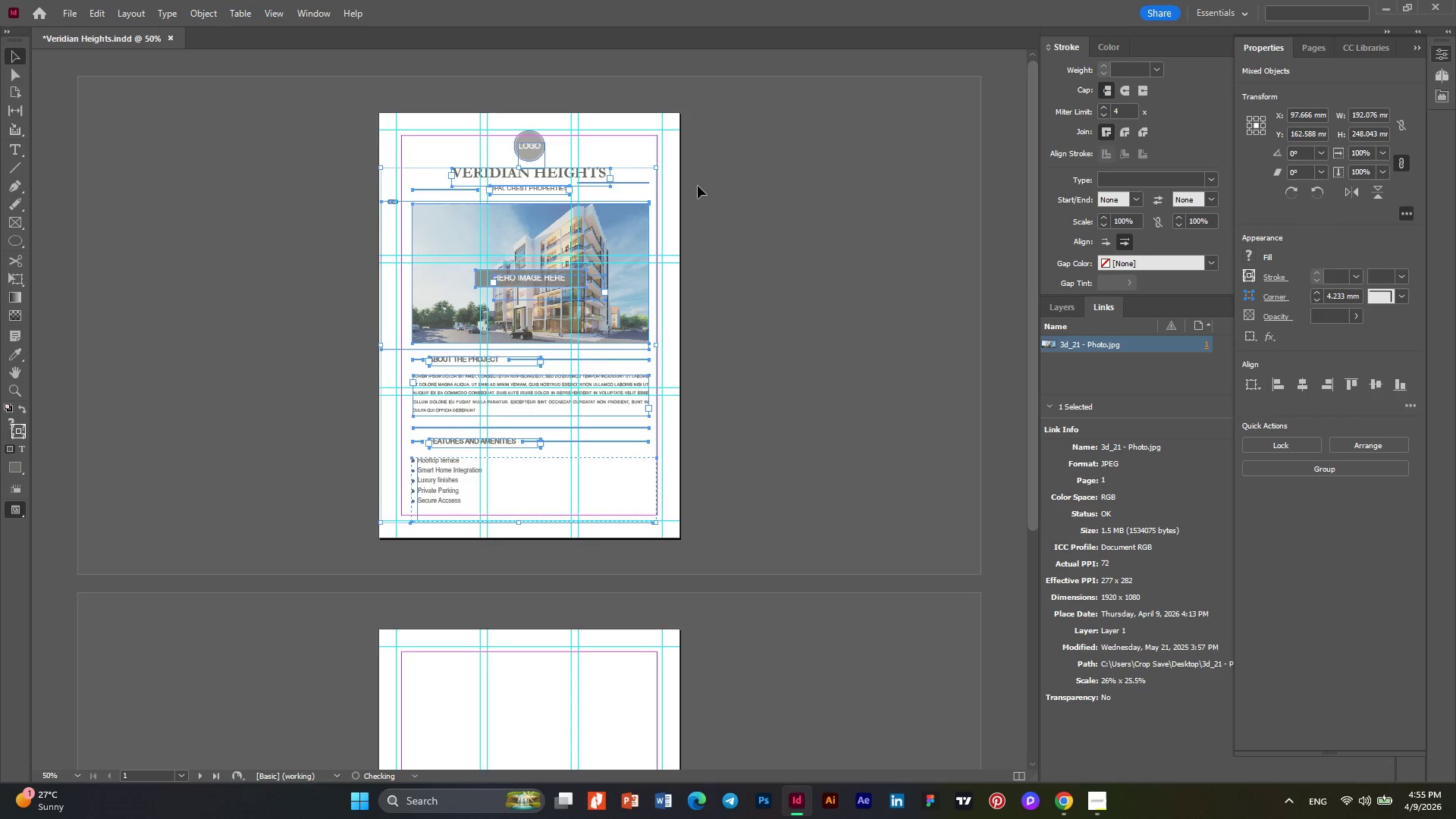 
key(ArrowDown)
 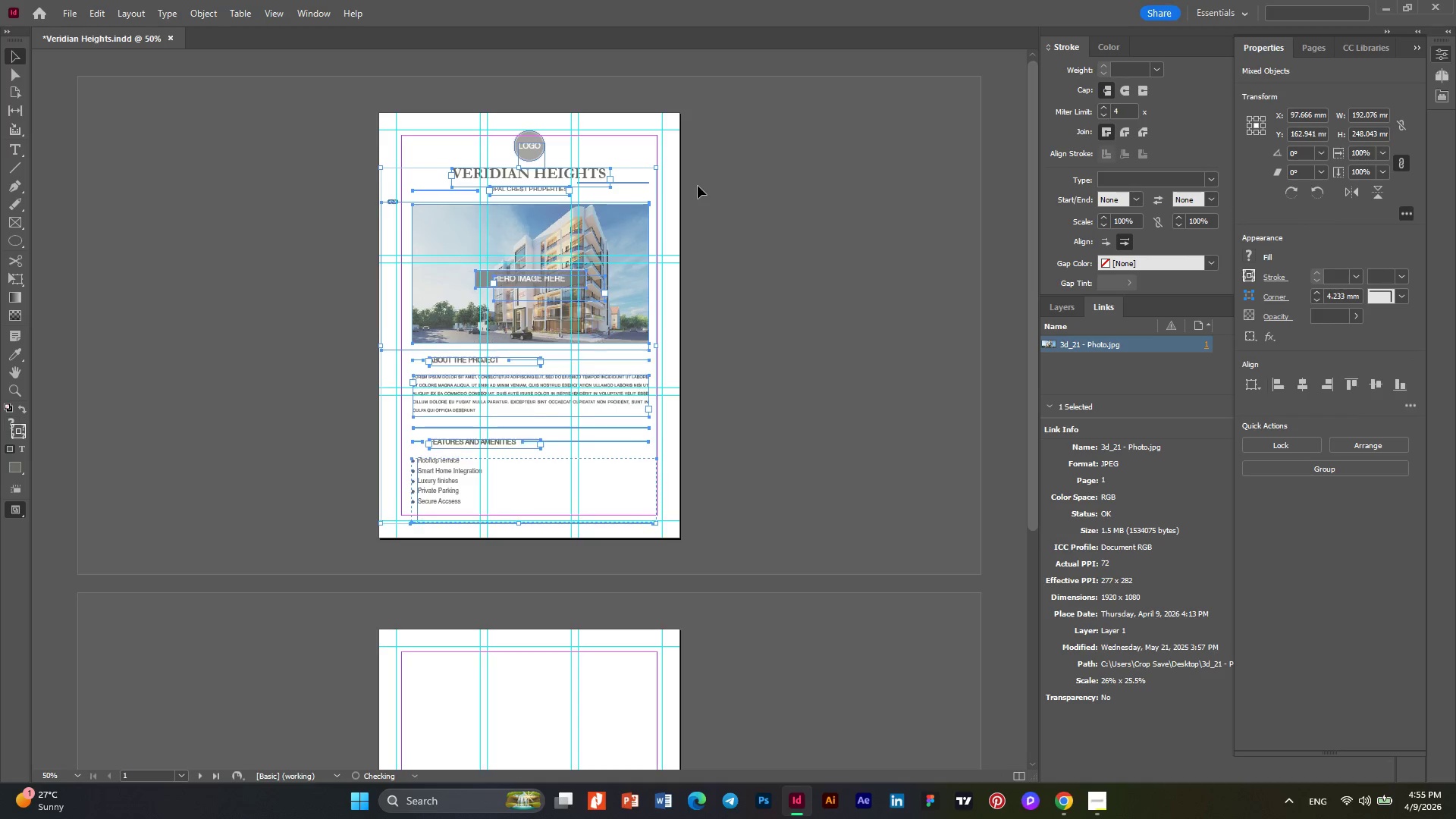 
key(ArrowDown)
 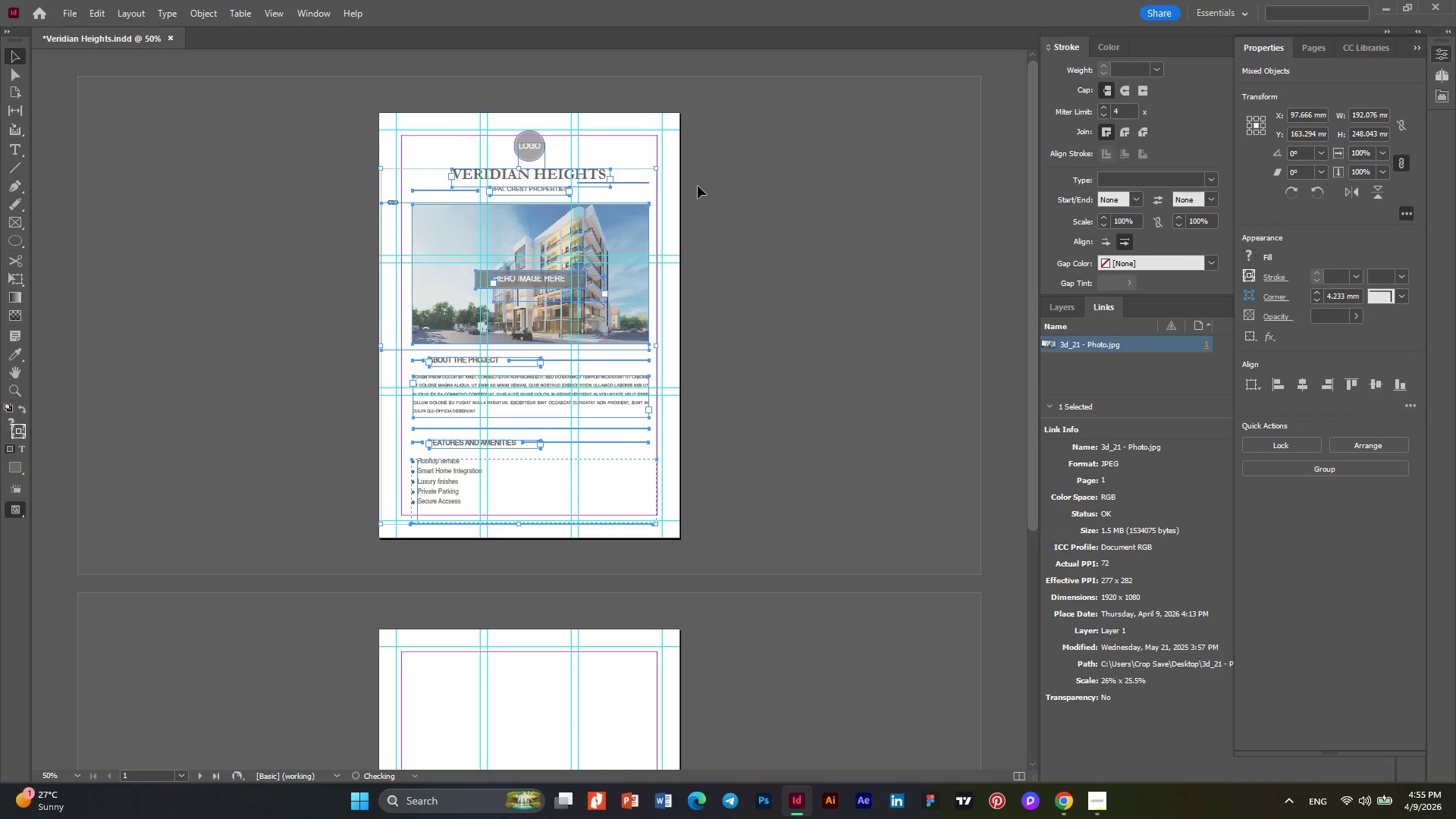 
key(ArrowDown)
 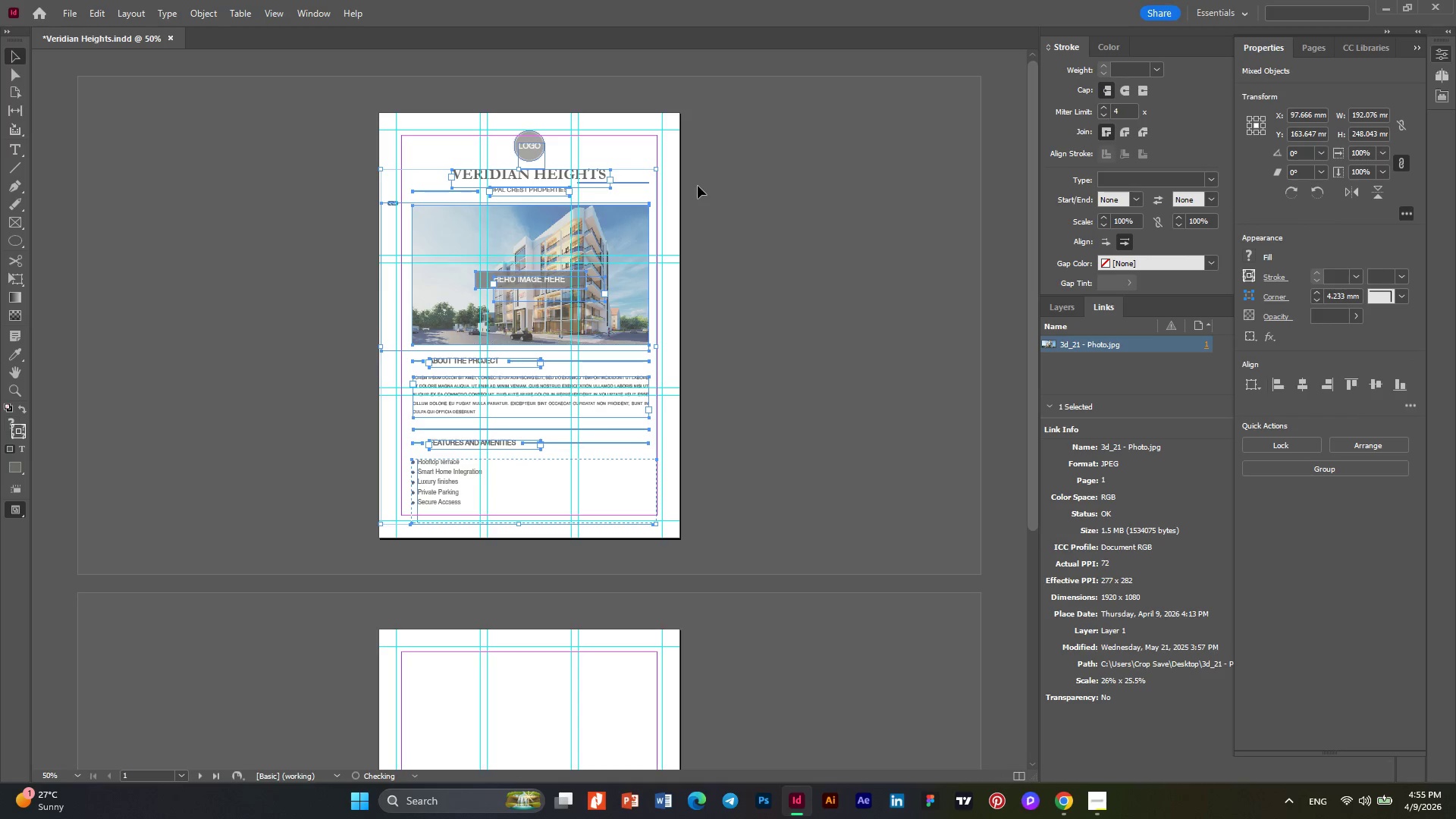 
key(ArrowDown)
 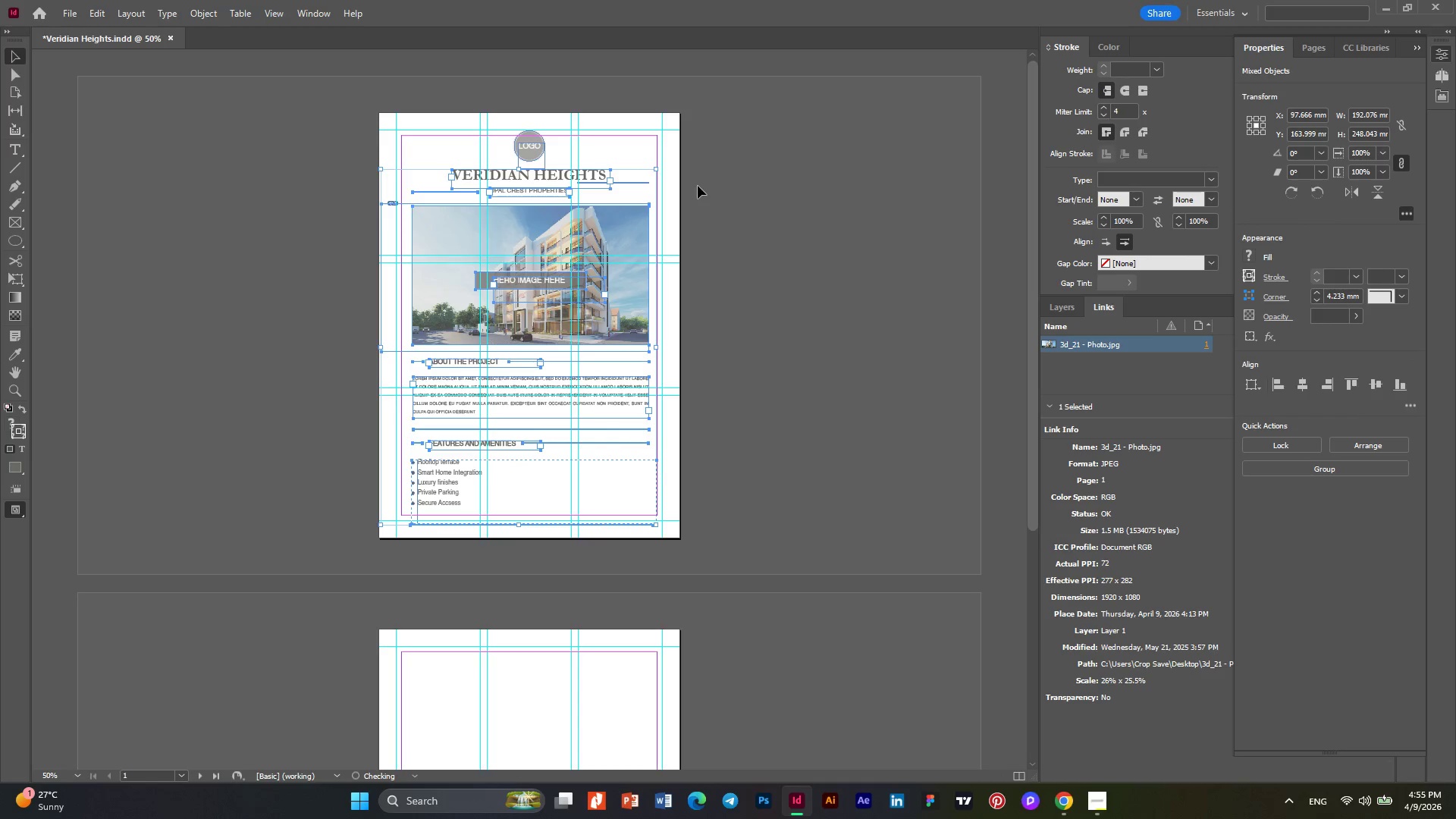 
key(ArrowDown)
 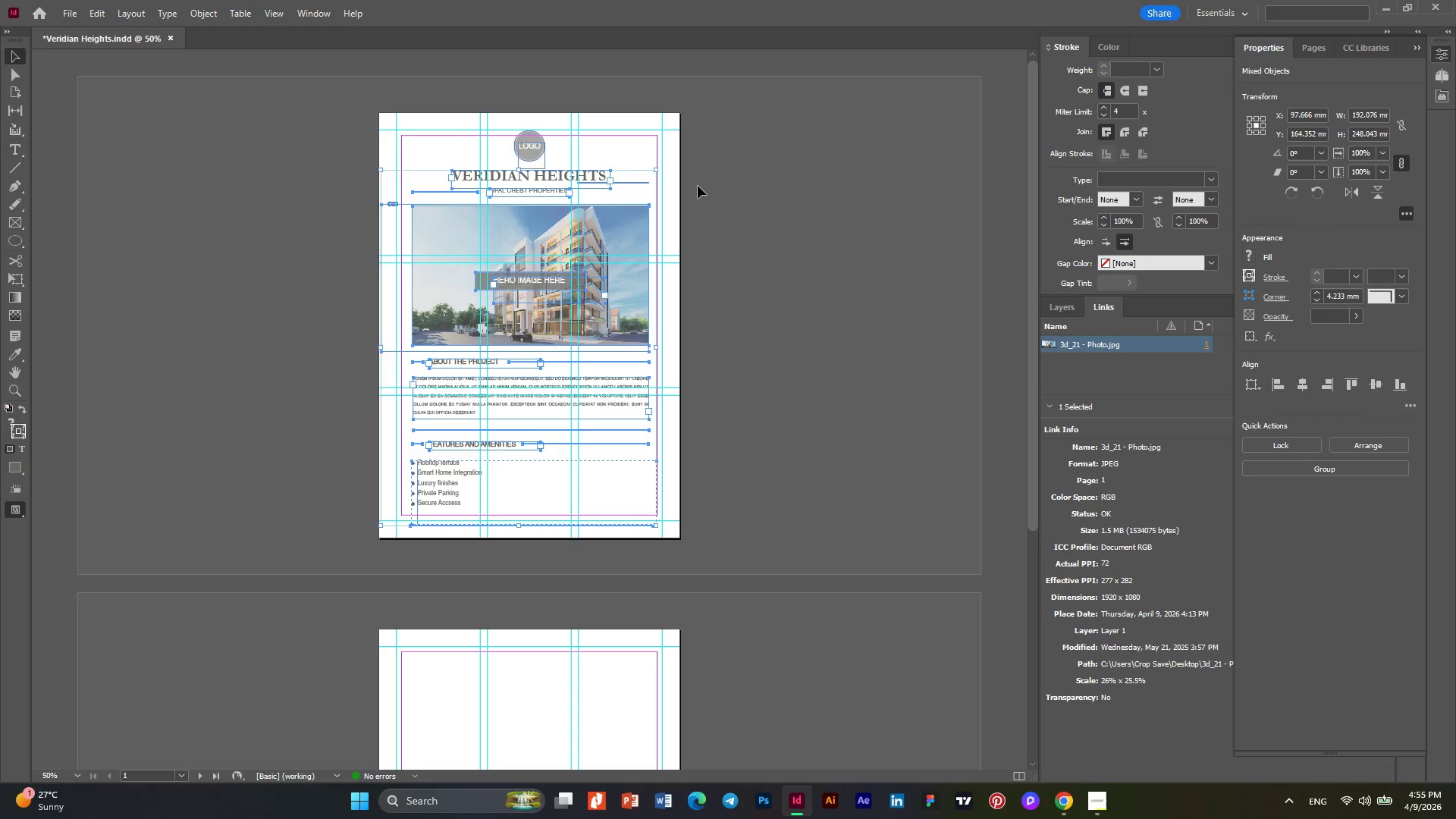 
key(ArrowDown)
 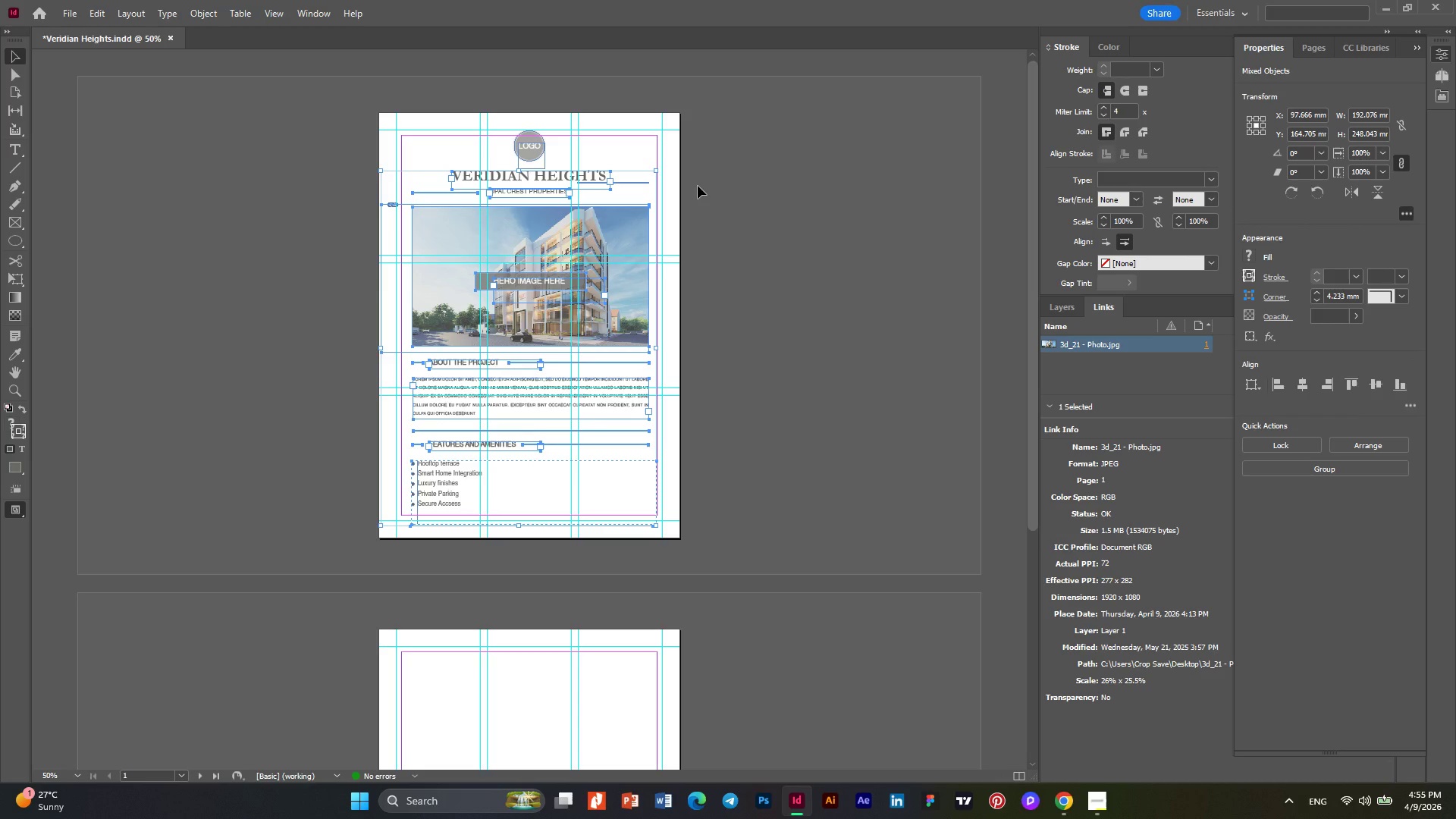 
key(ArrowDown)
 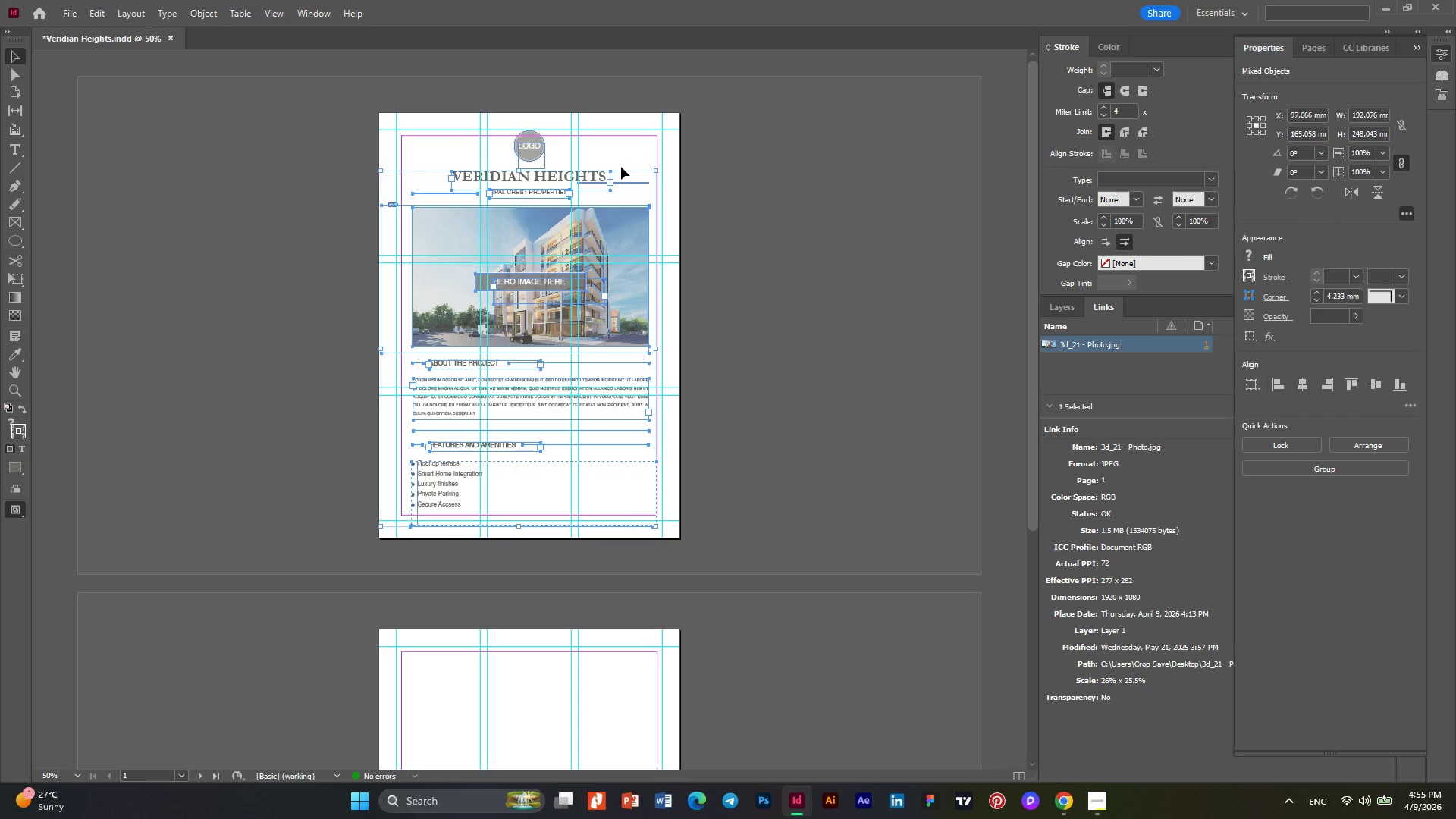 
left_click([727, 187])
 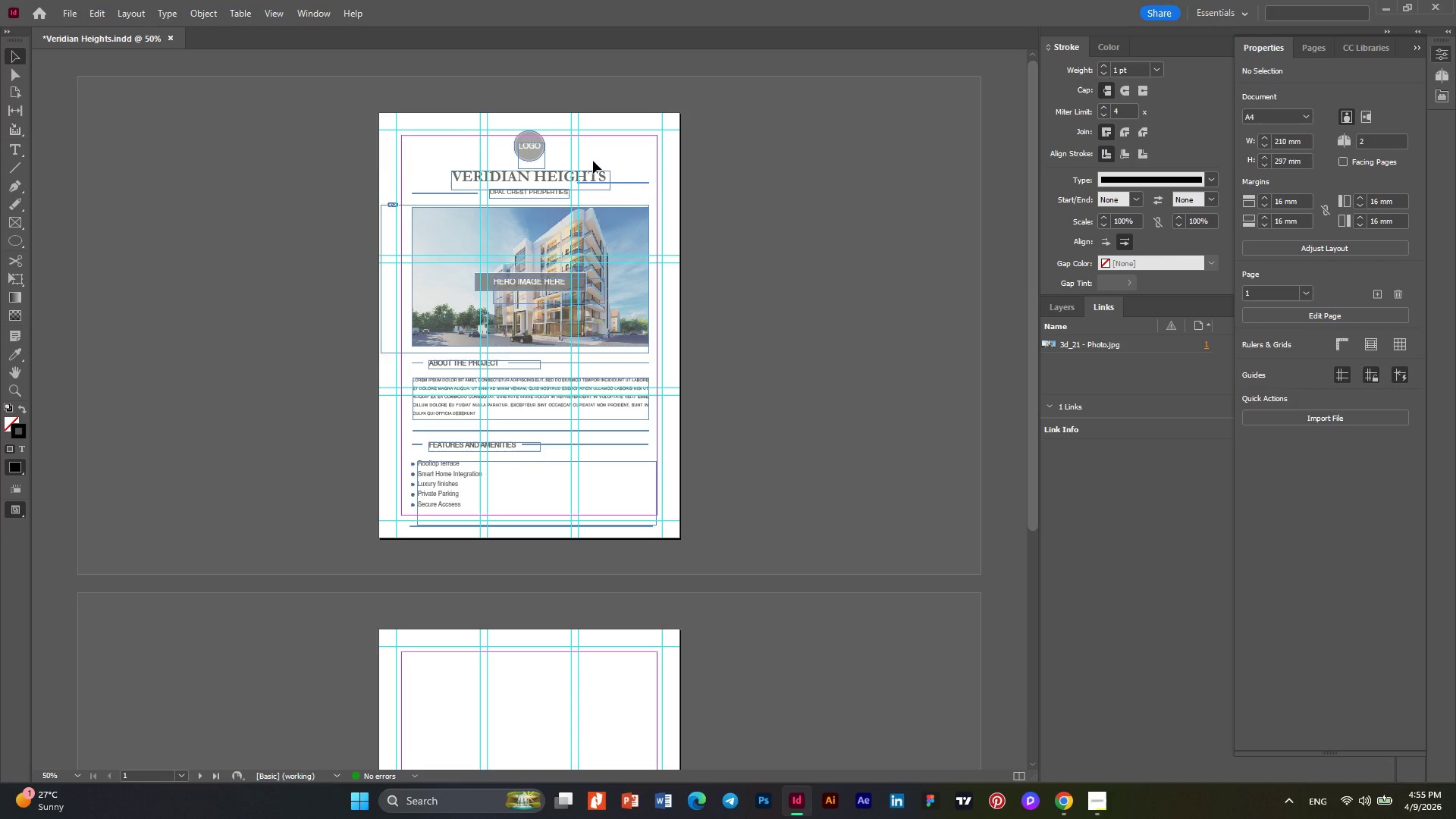 
hold_key(key=AltLeft, duration=0.38)
scroll: coordinate [540, 127], scroll_direction: up, amount: 2.0
 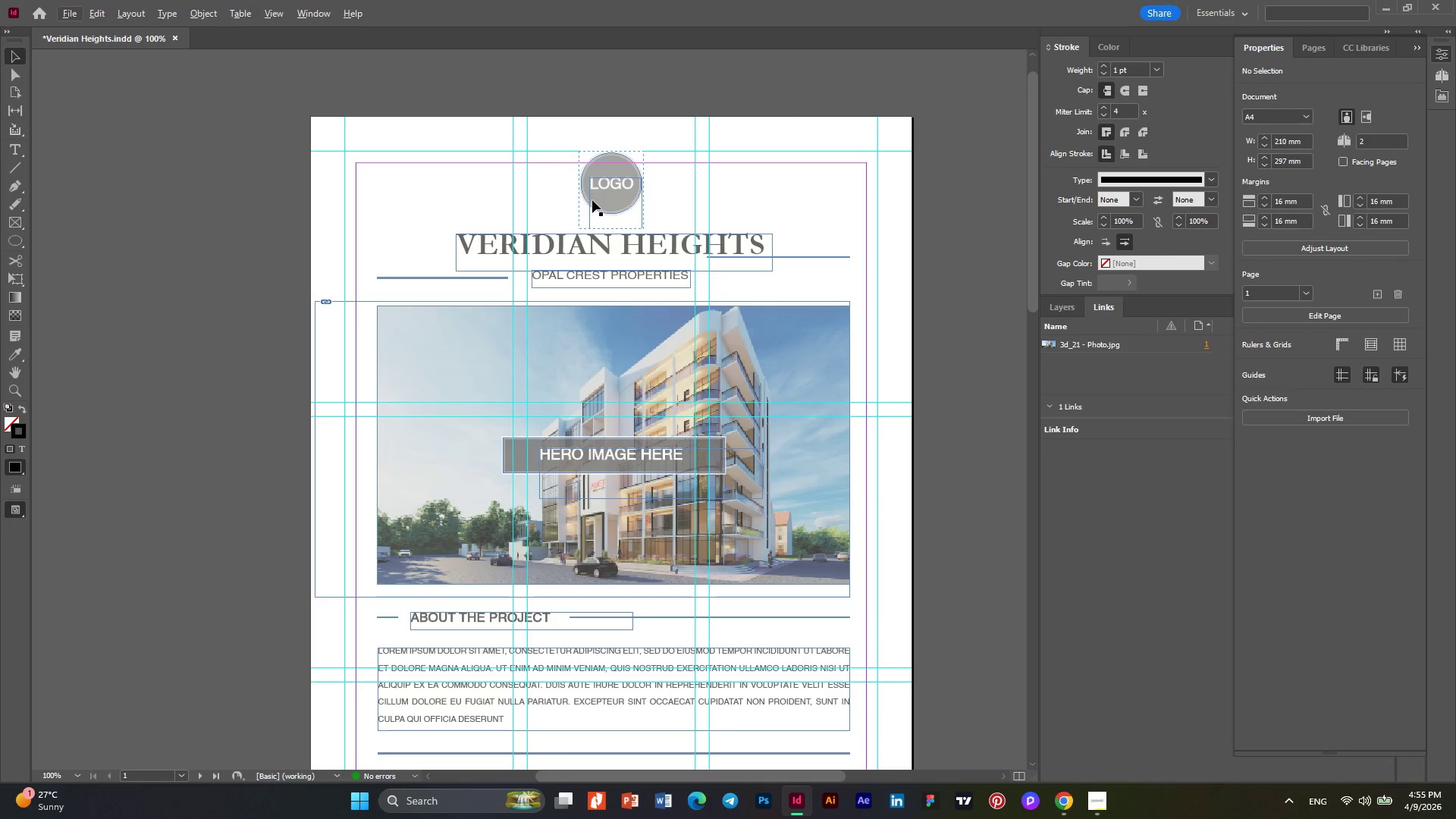 
left_click([592, 200])
 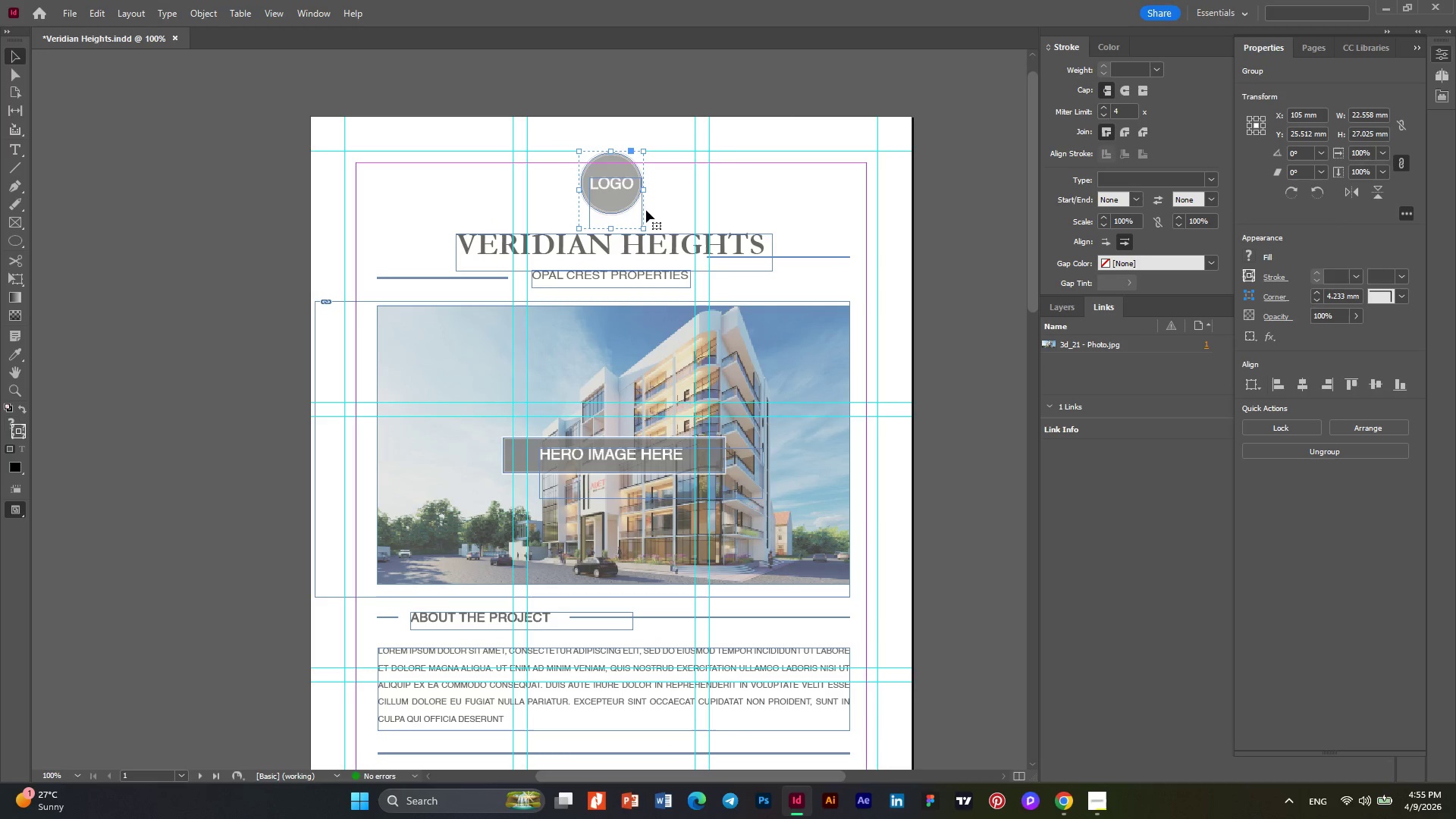 
hold_key(key=ShiftLeft, duration=1.09)
left_click([644, 155])
 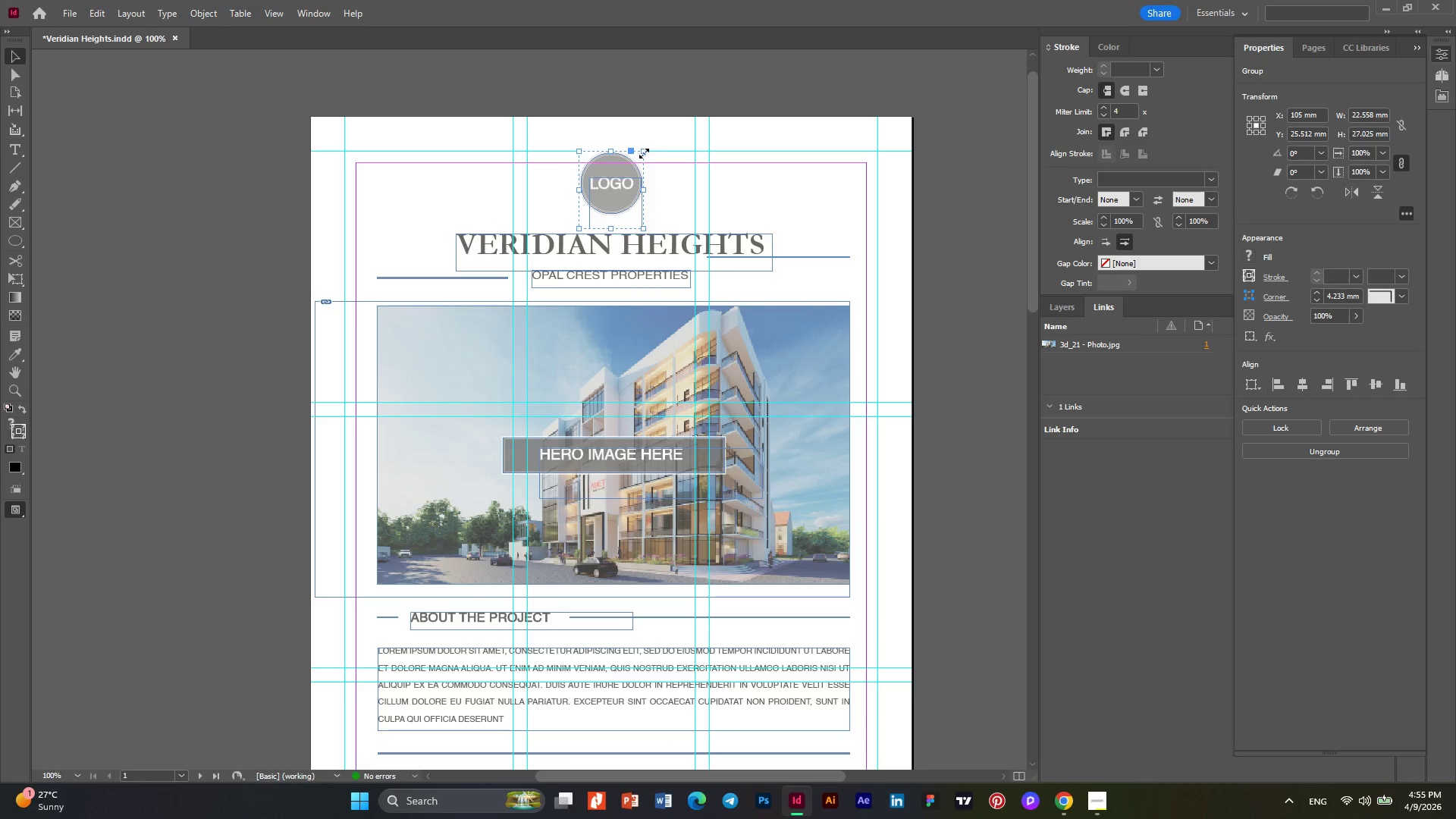 
hold_key(key=ShiftLeft, duration=0.95)
left_click_drag(start_coordinate=[644, 154], to_coordinate=[669, 134])
 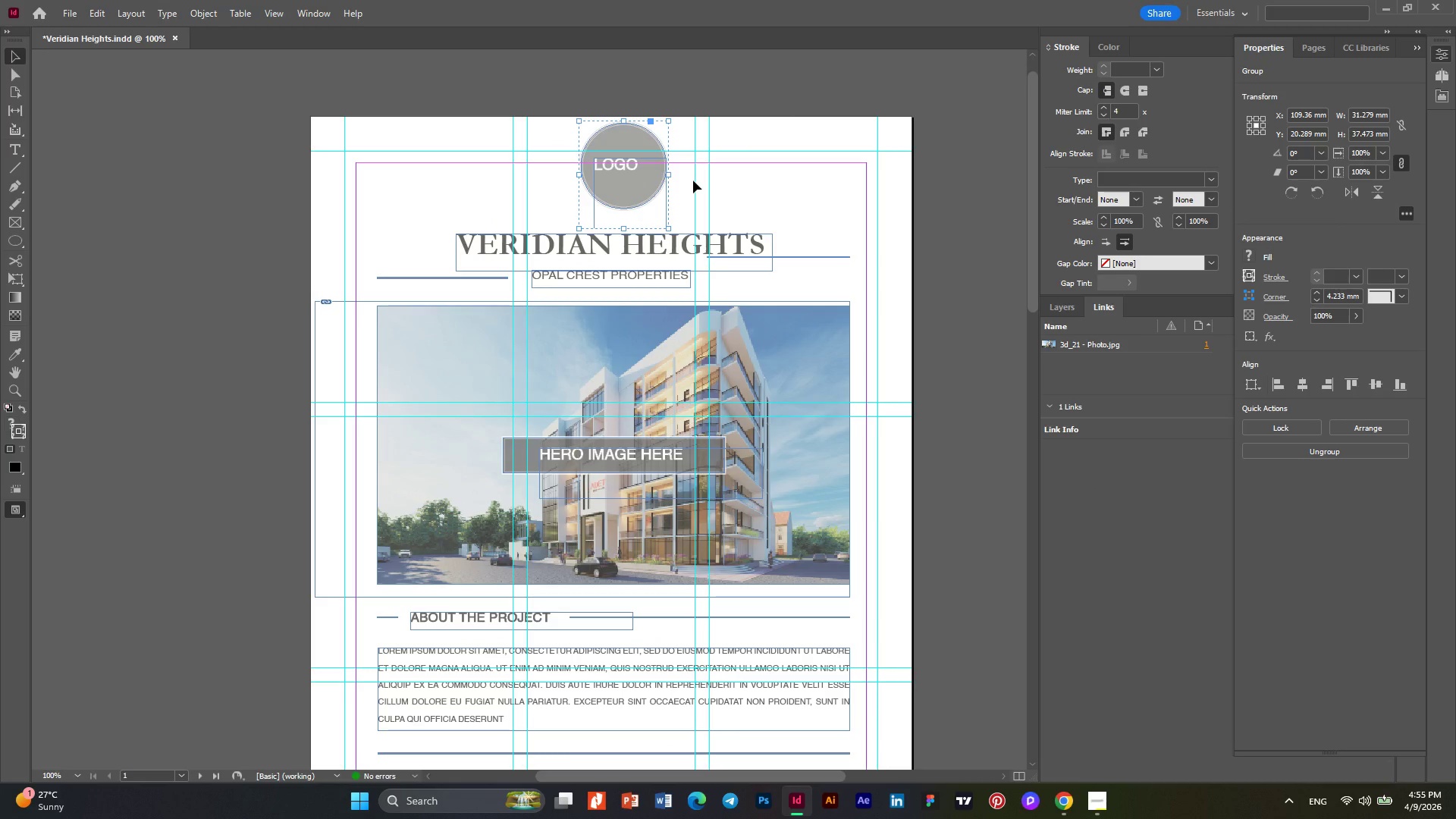 
key(Control+Z)
 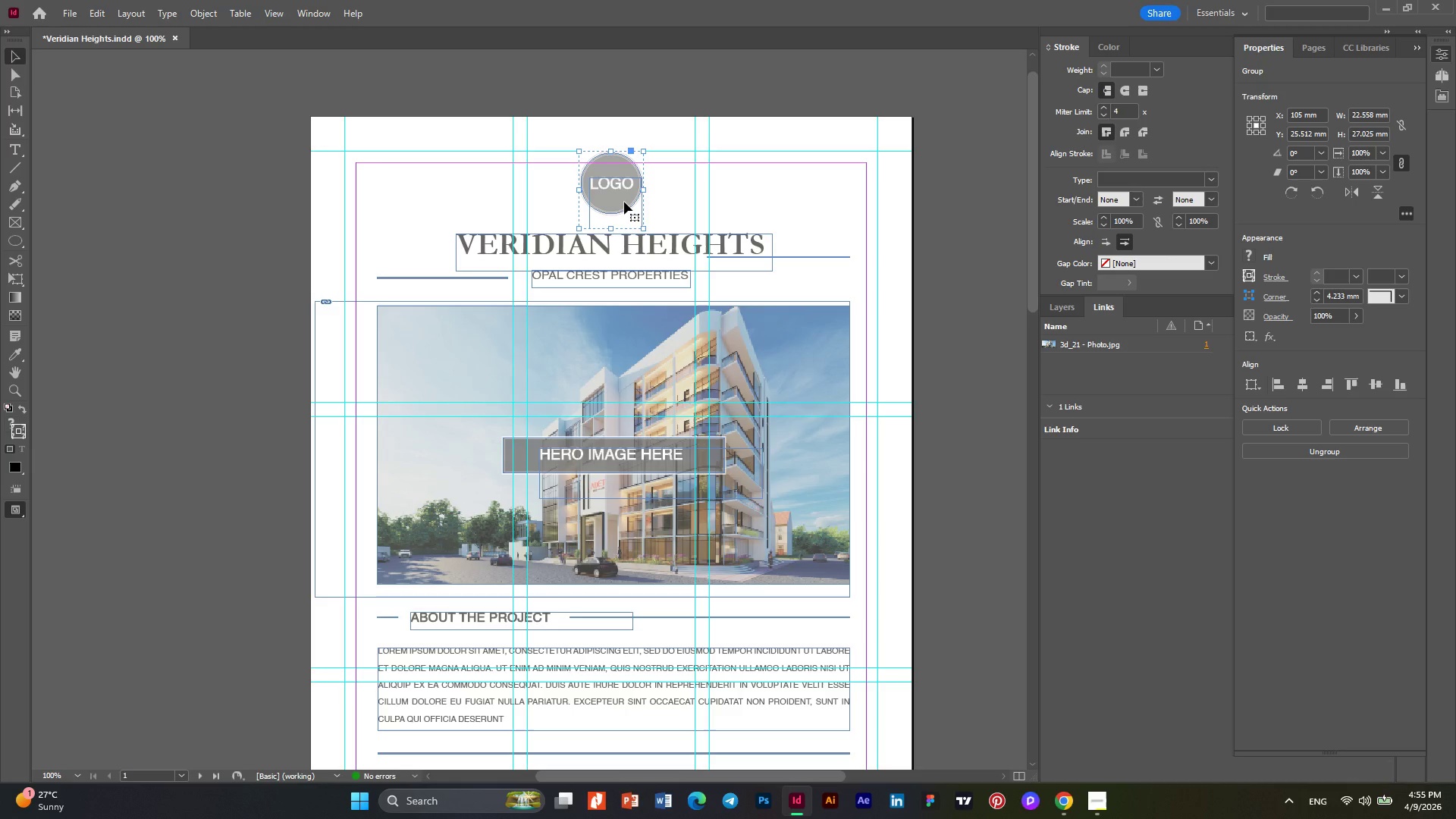 
left_click([624, 202])
 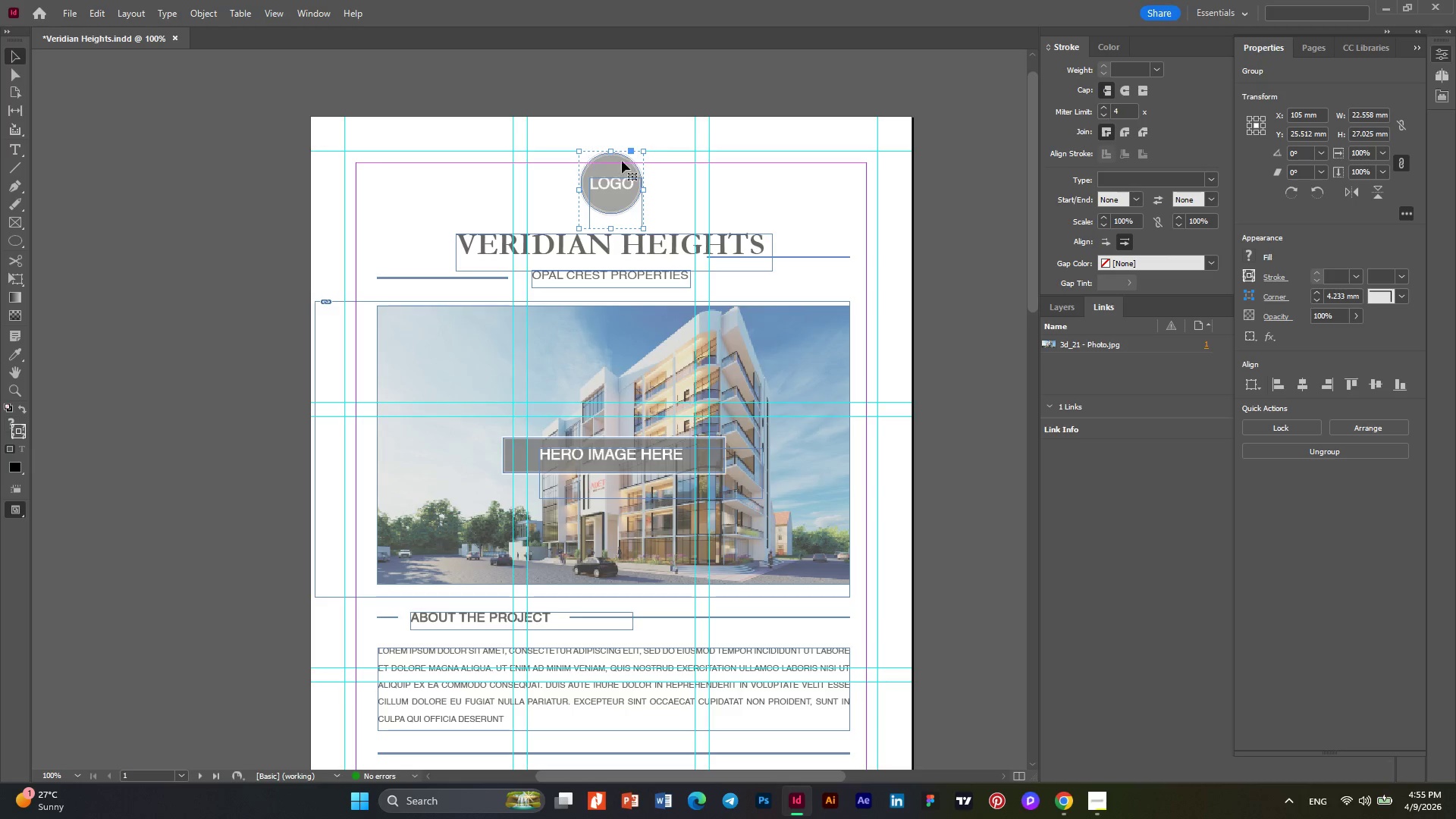 
left_click([673, 164])
 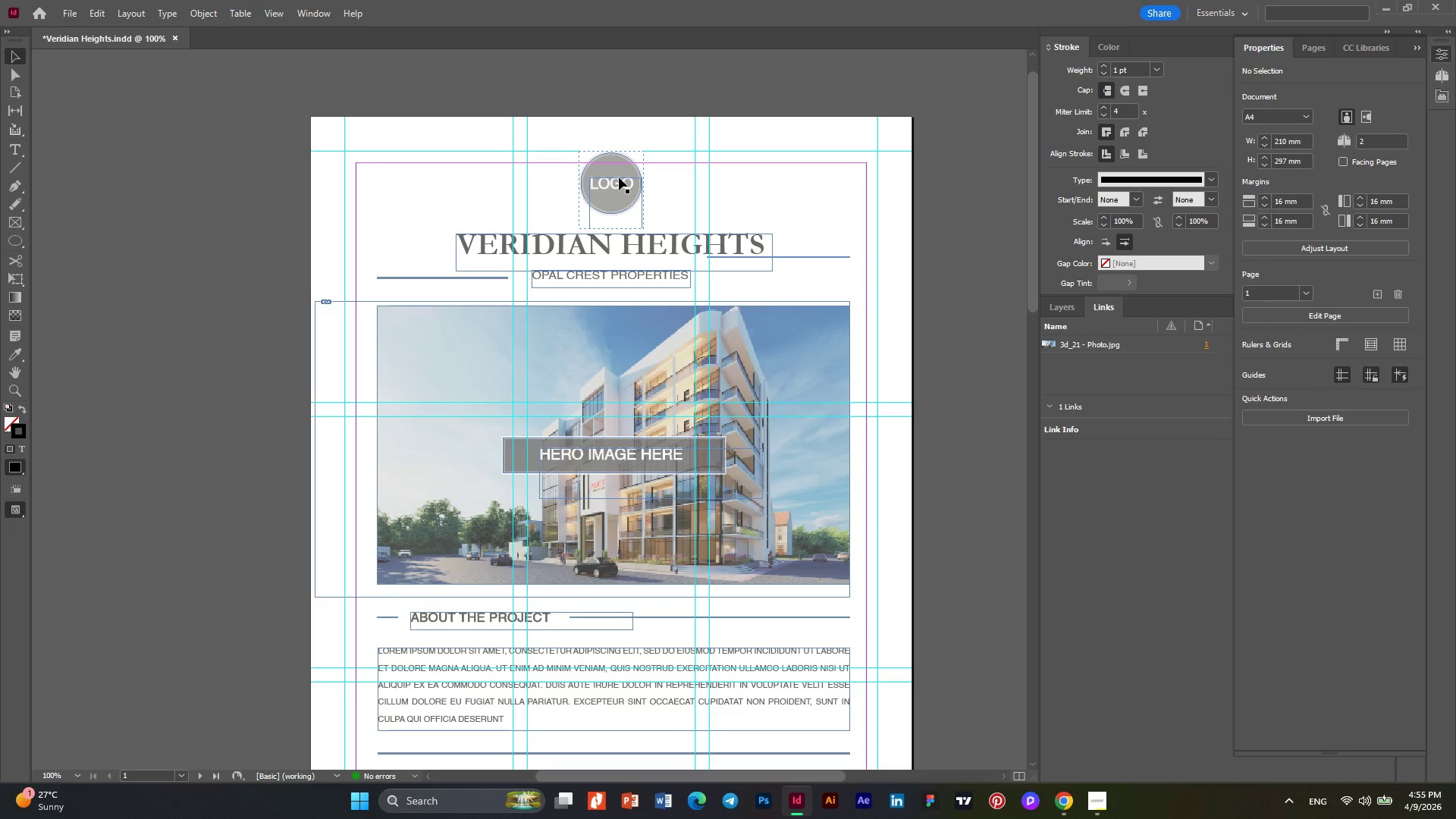 
left_click([619, 177])
 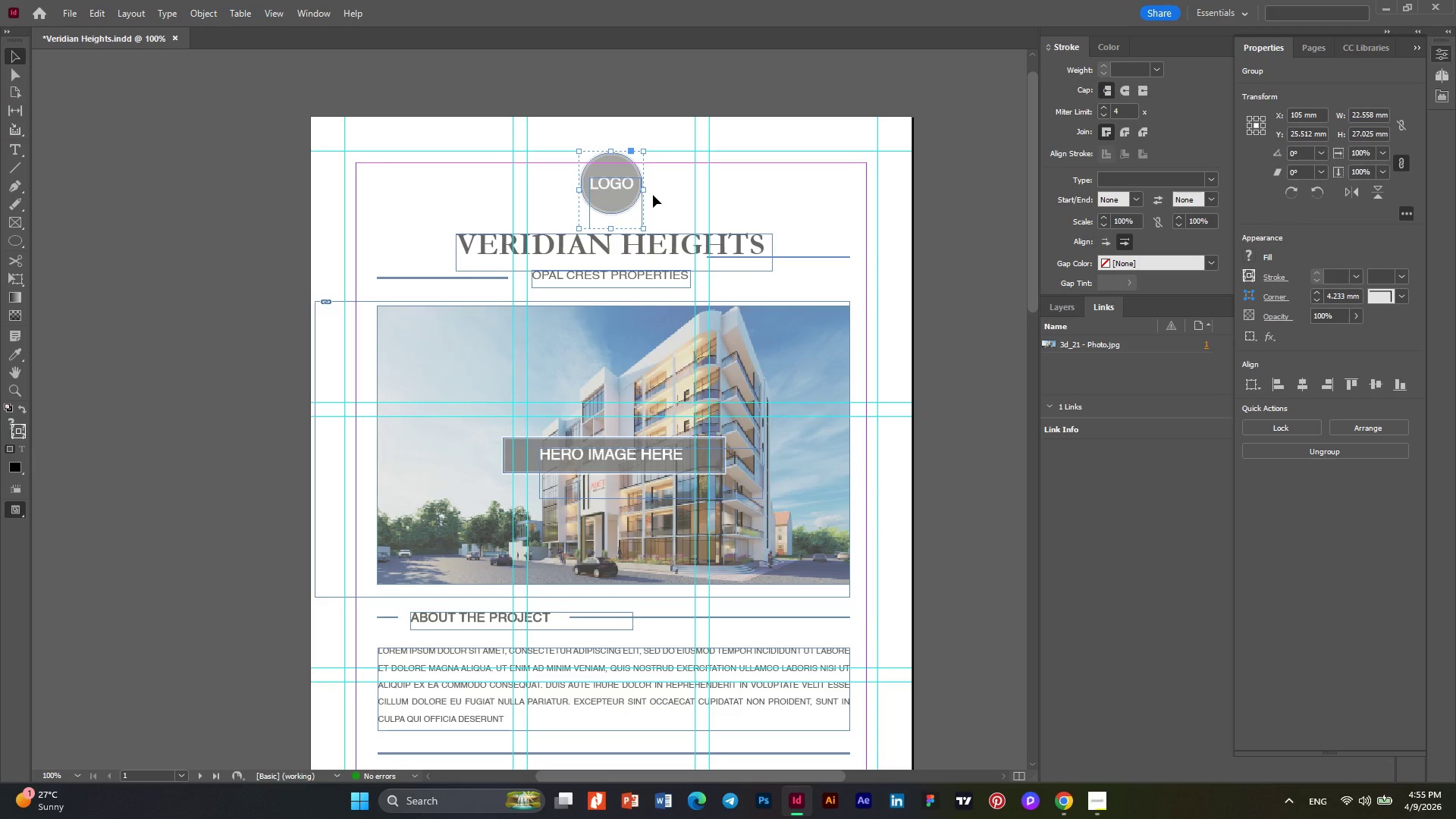 
key(W)
 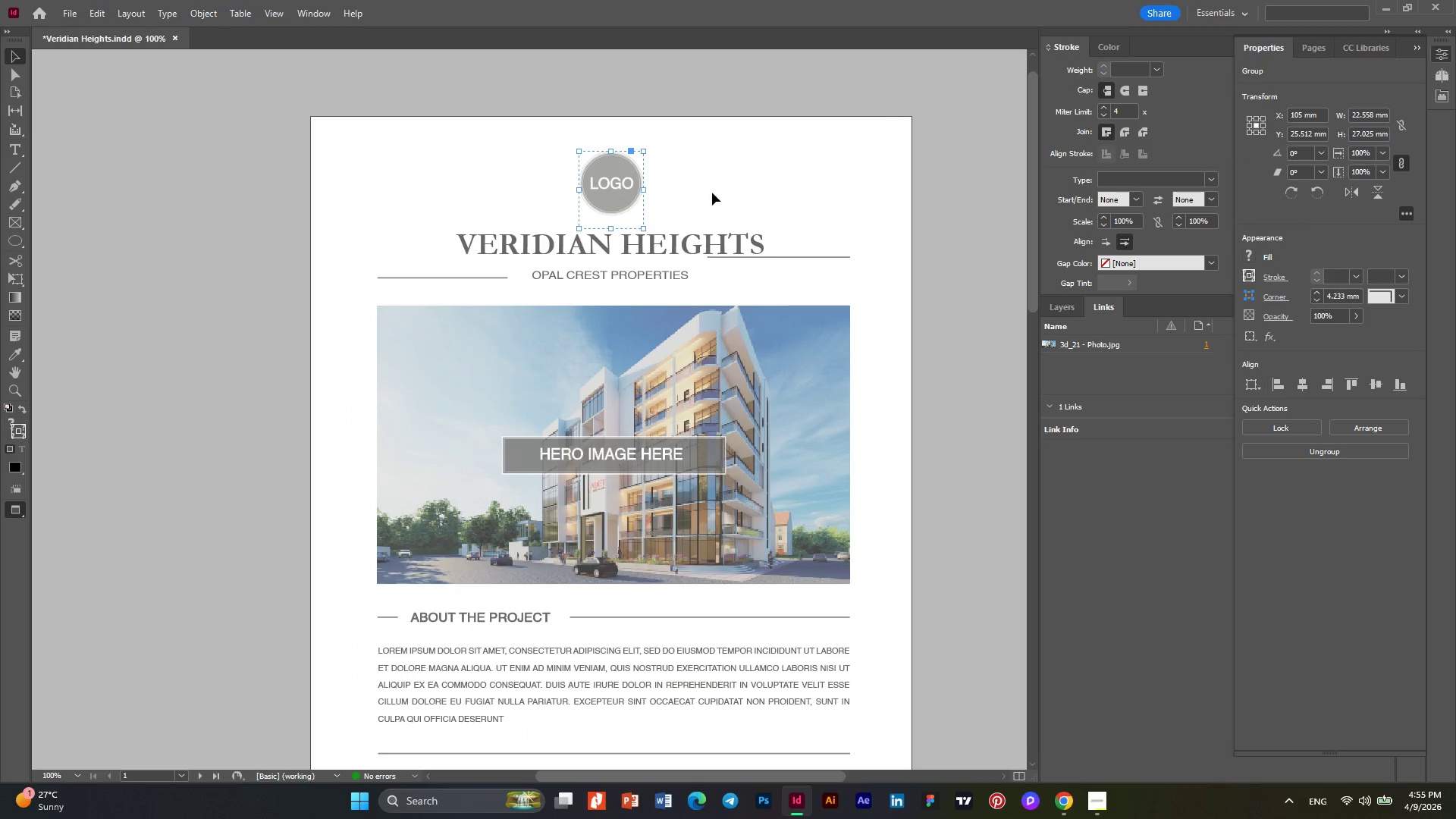 
left_click([713, 193])
 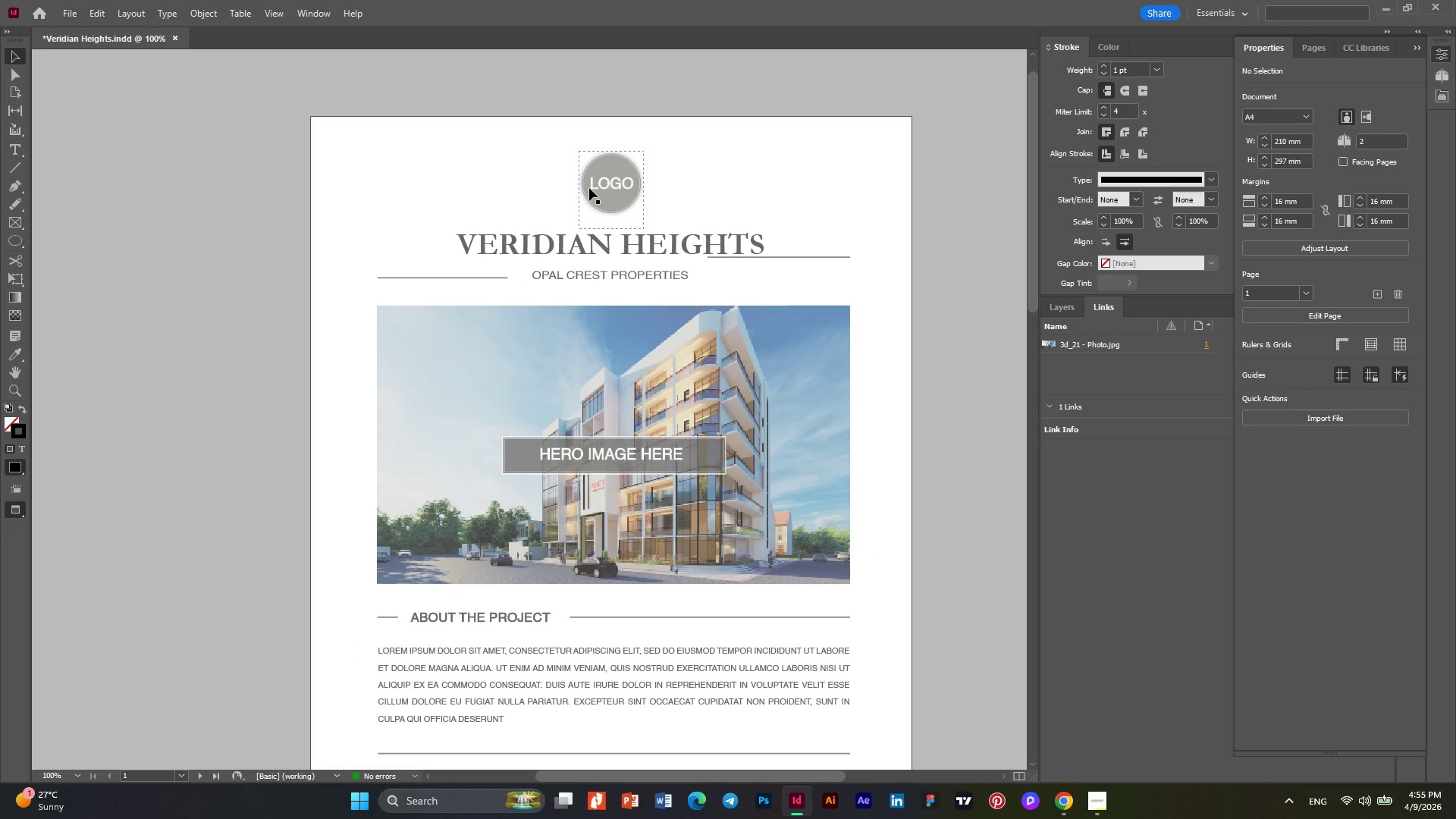 
left_click([589, 188])
 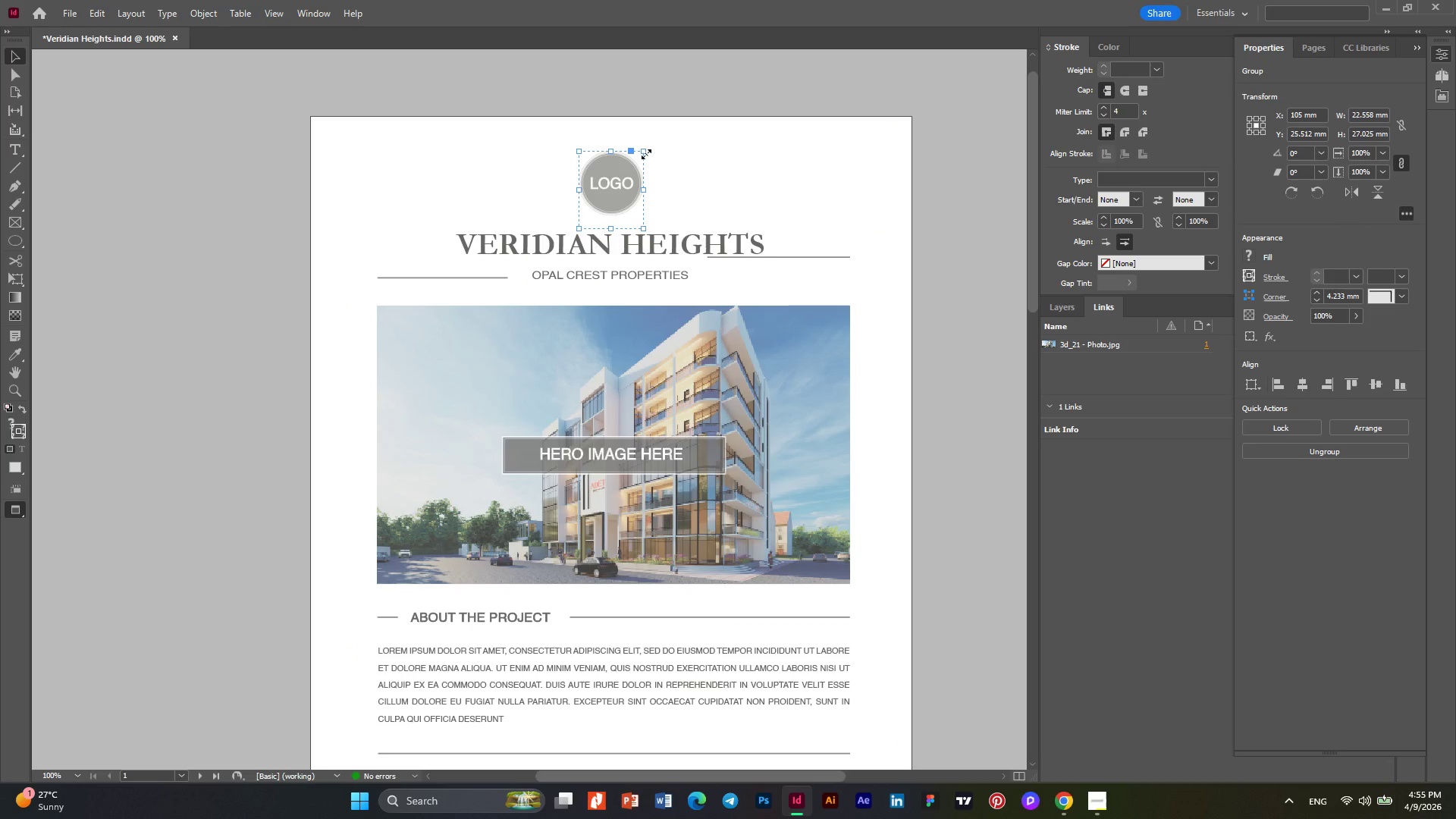 
hold_key(key=ShiftLeft, duration=1.12)
left_click_drag(start_coordinate=[646, 154], to_coordinate=[661, 143])
 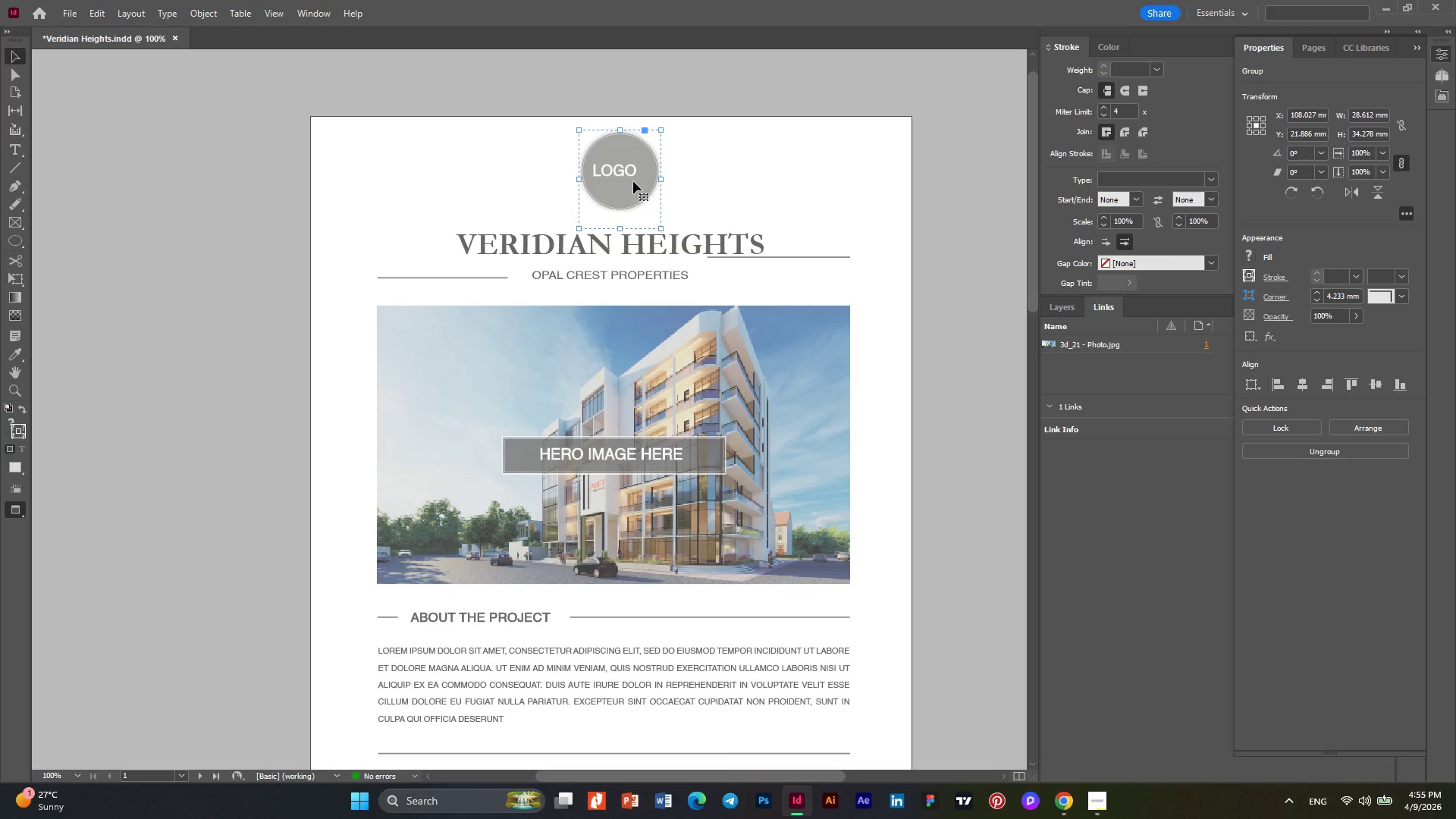 
left_click_drag(start_coordinate=[633, 181], to_coordinate=[630, 187])
 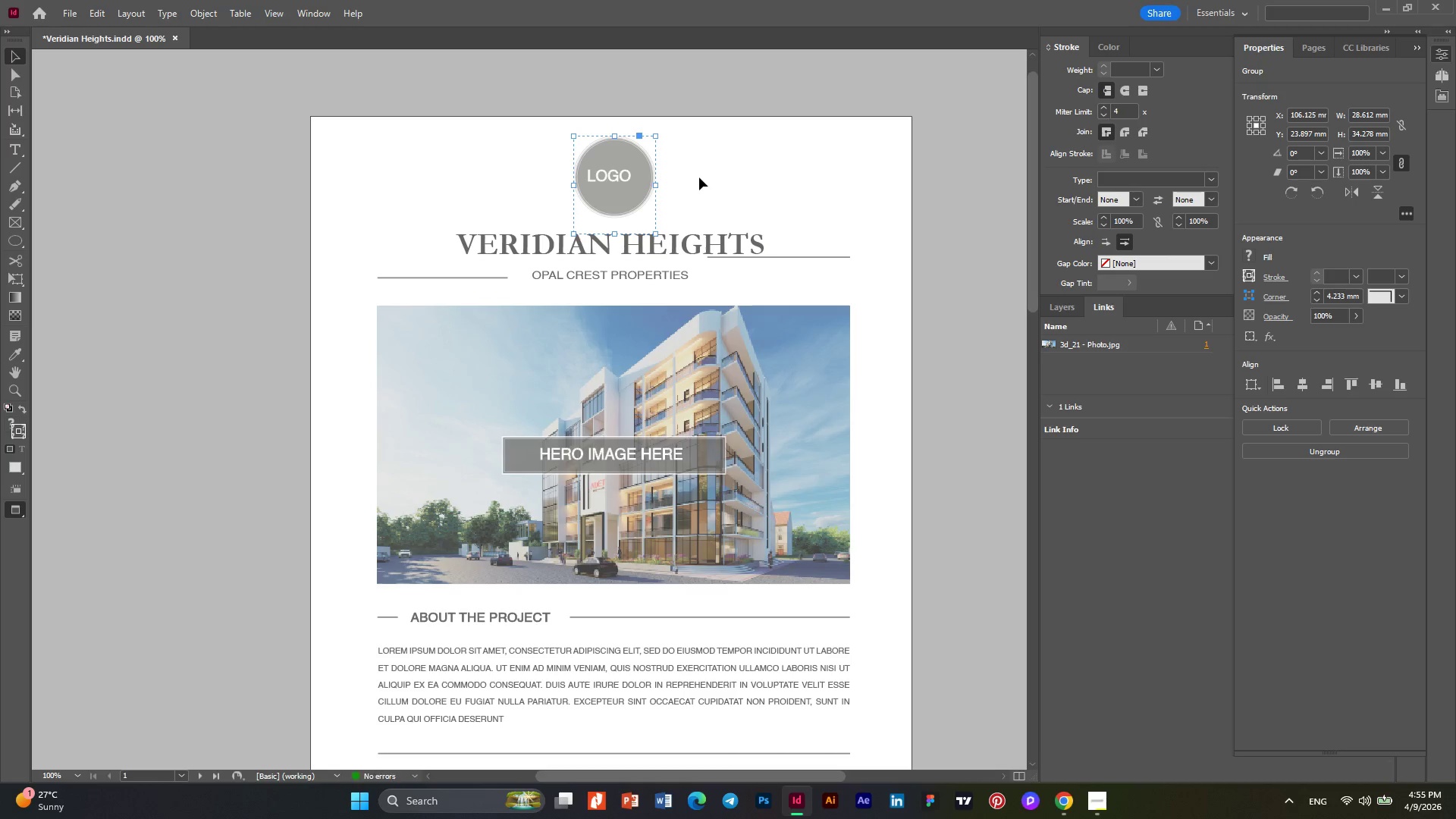 
scroll: coordinate [698, 176], scroll_direction: down, amount: 4.0
 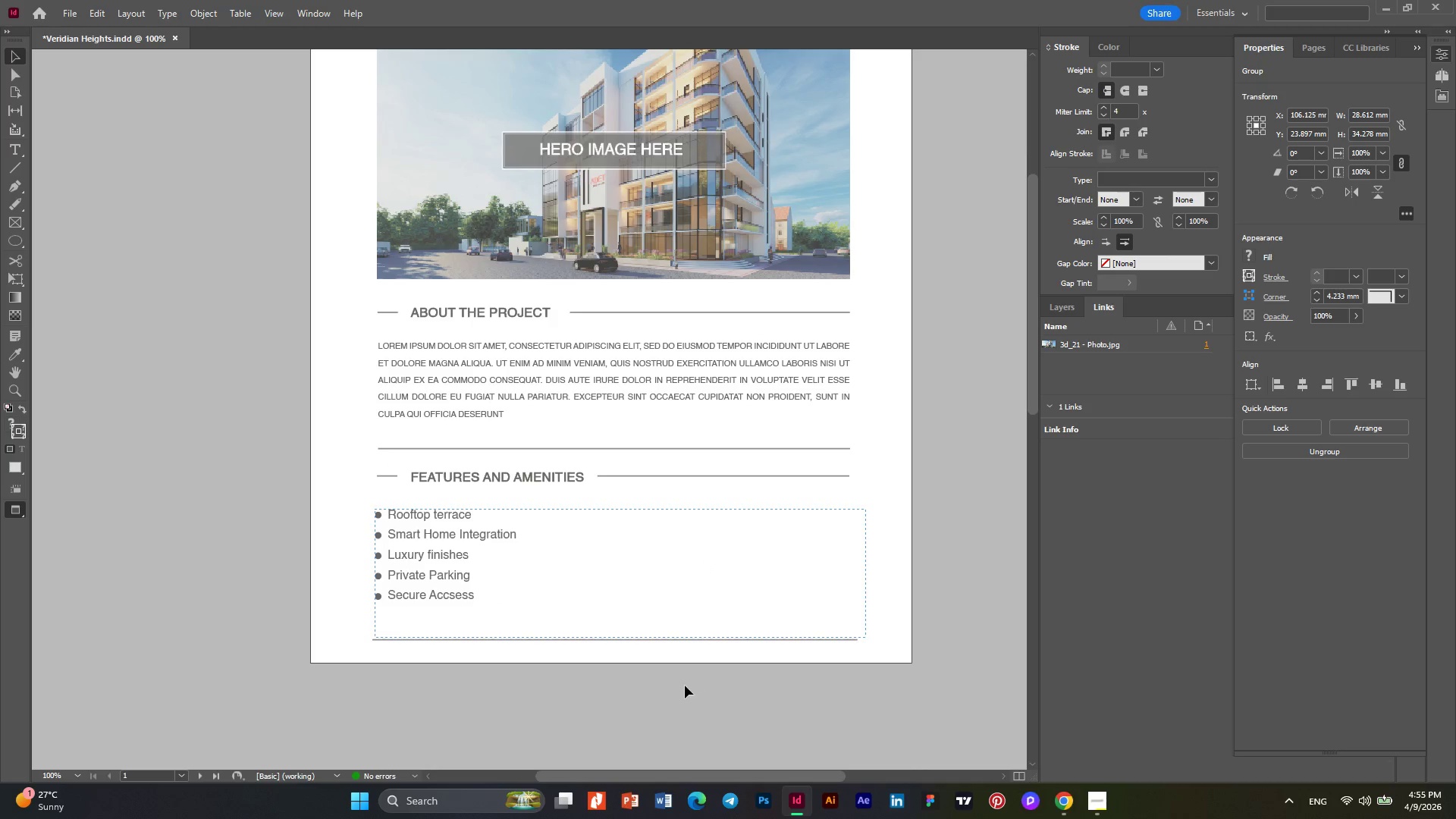 
left_click([660, 642])
 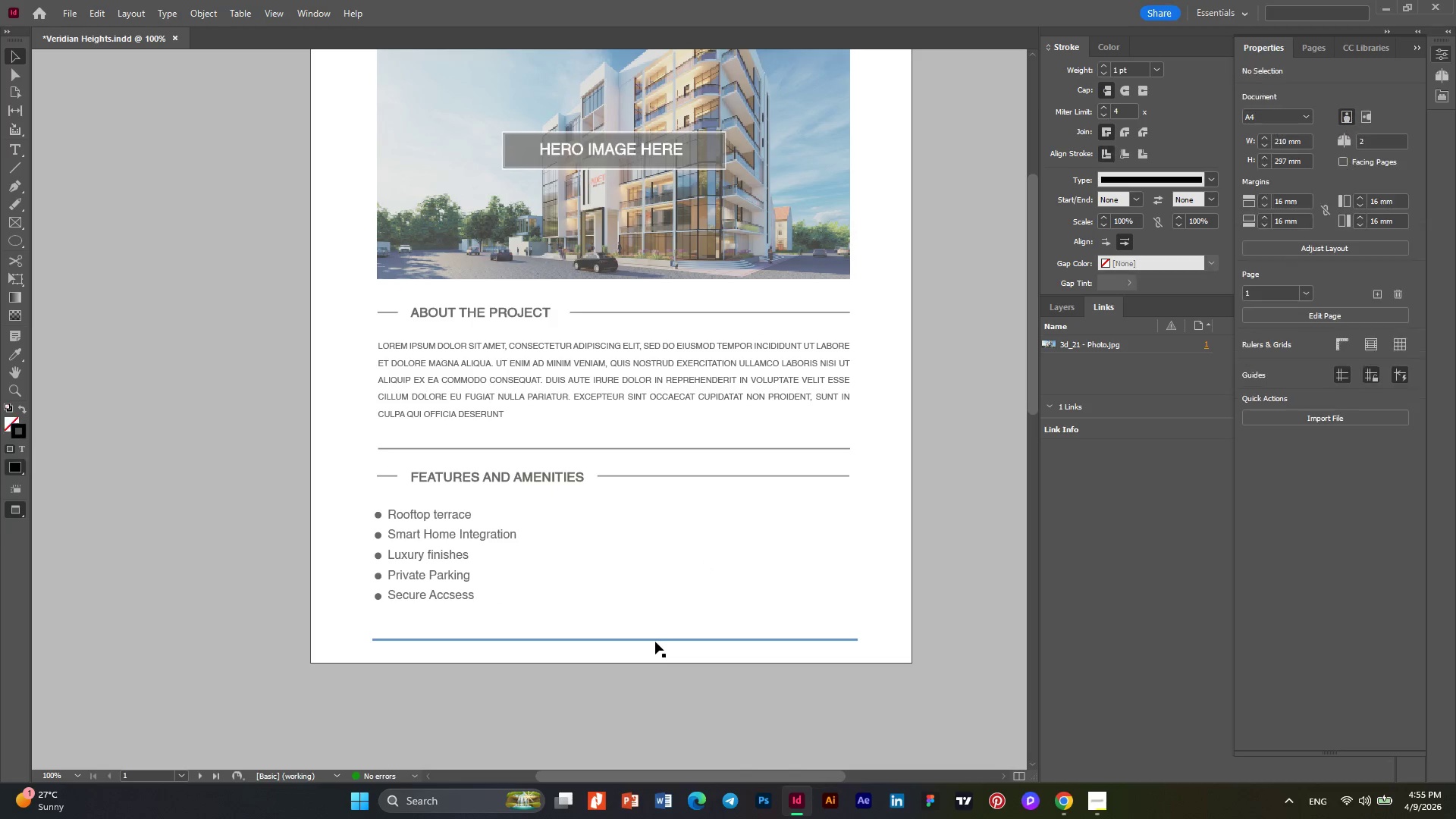 
left_click([655, 642])
 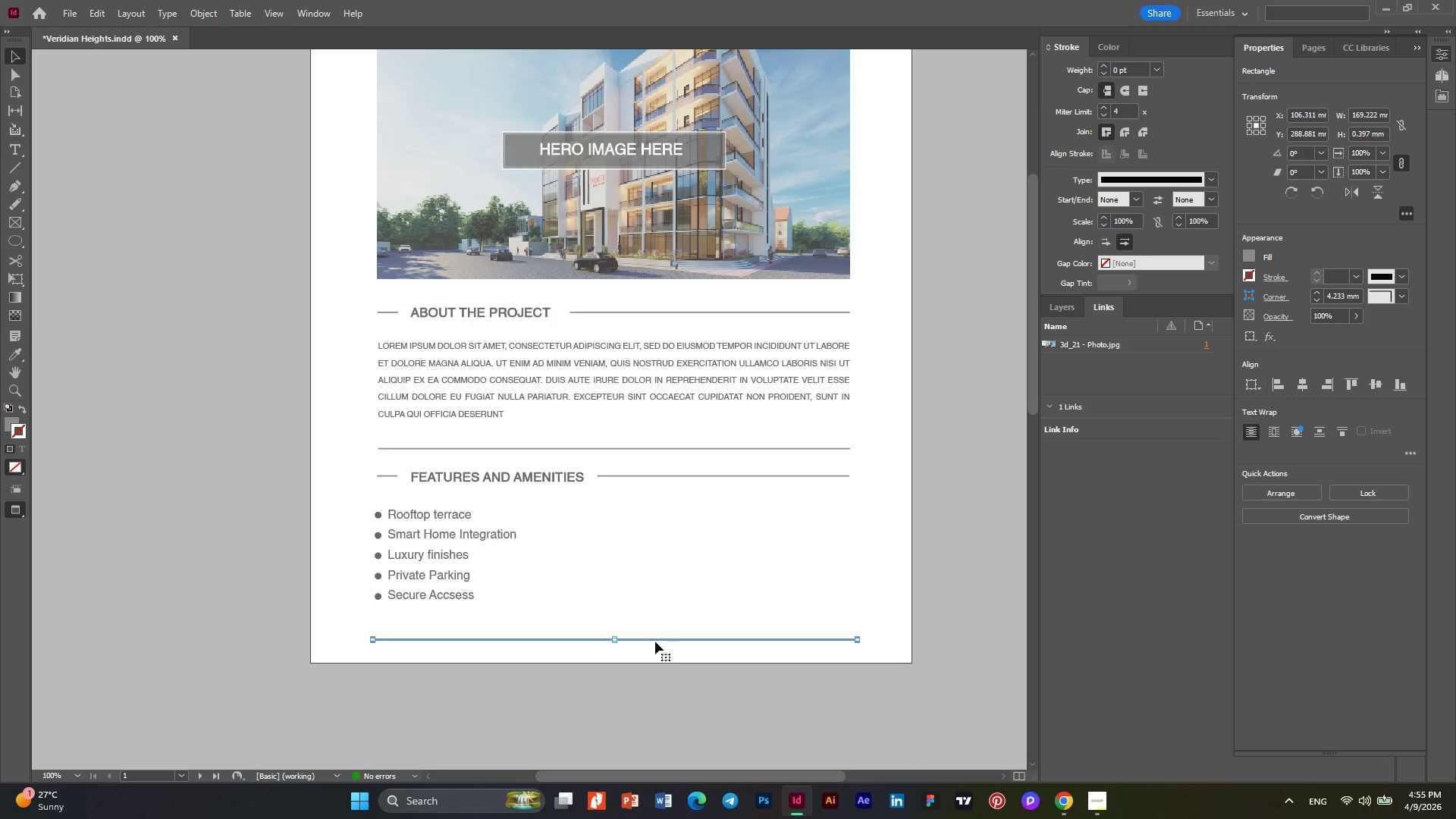 
key(ArrowUp)
 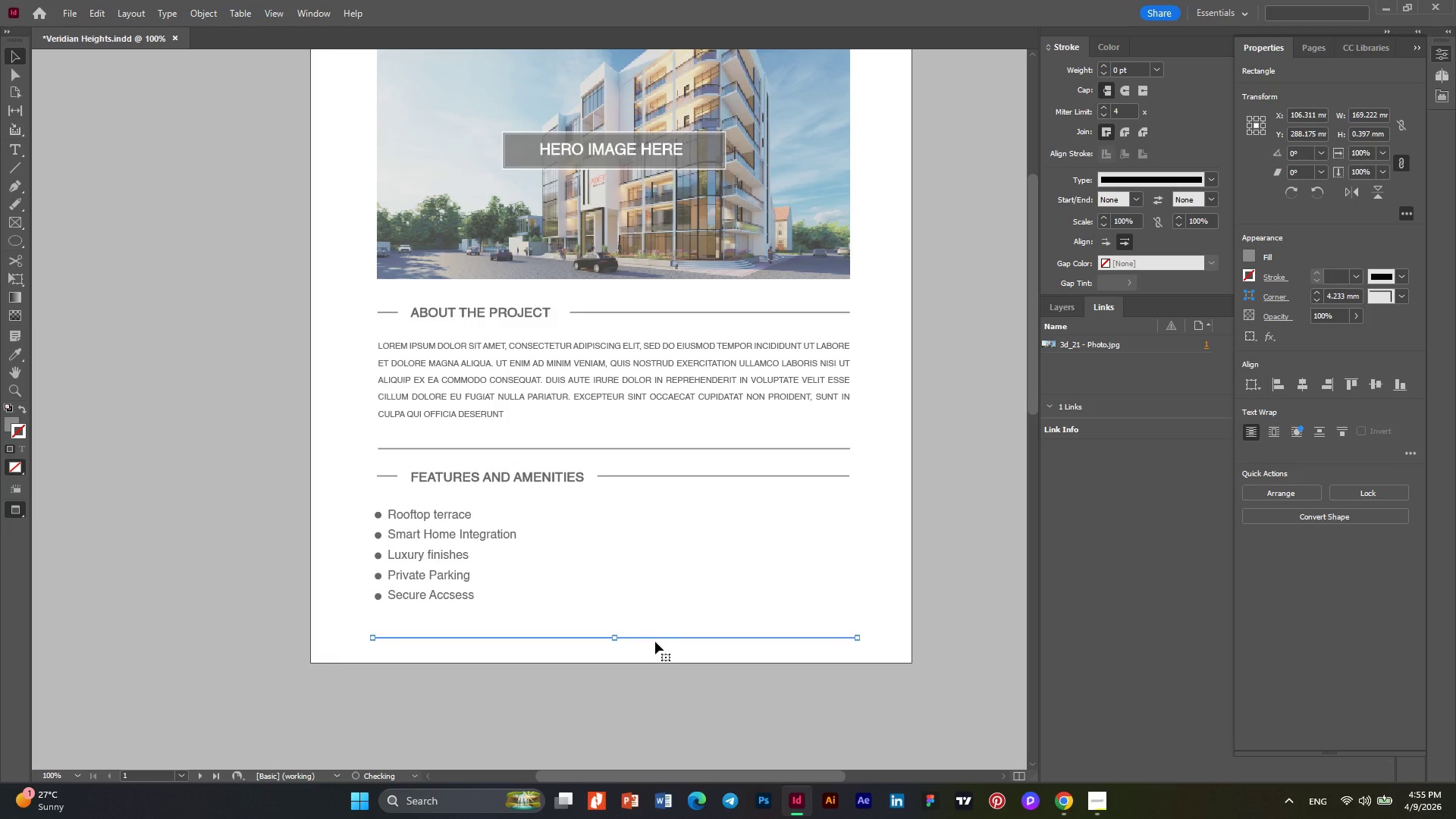 
key(ArrowUp)
 